 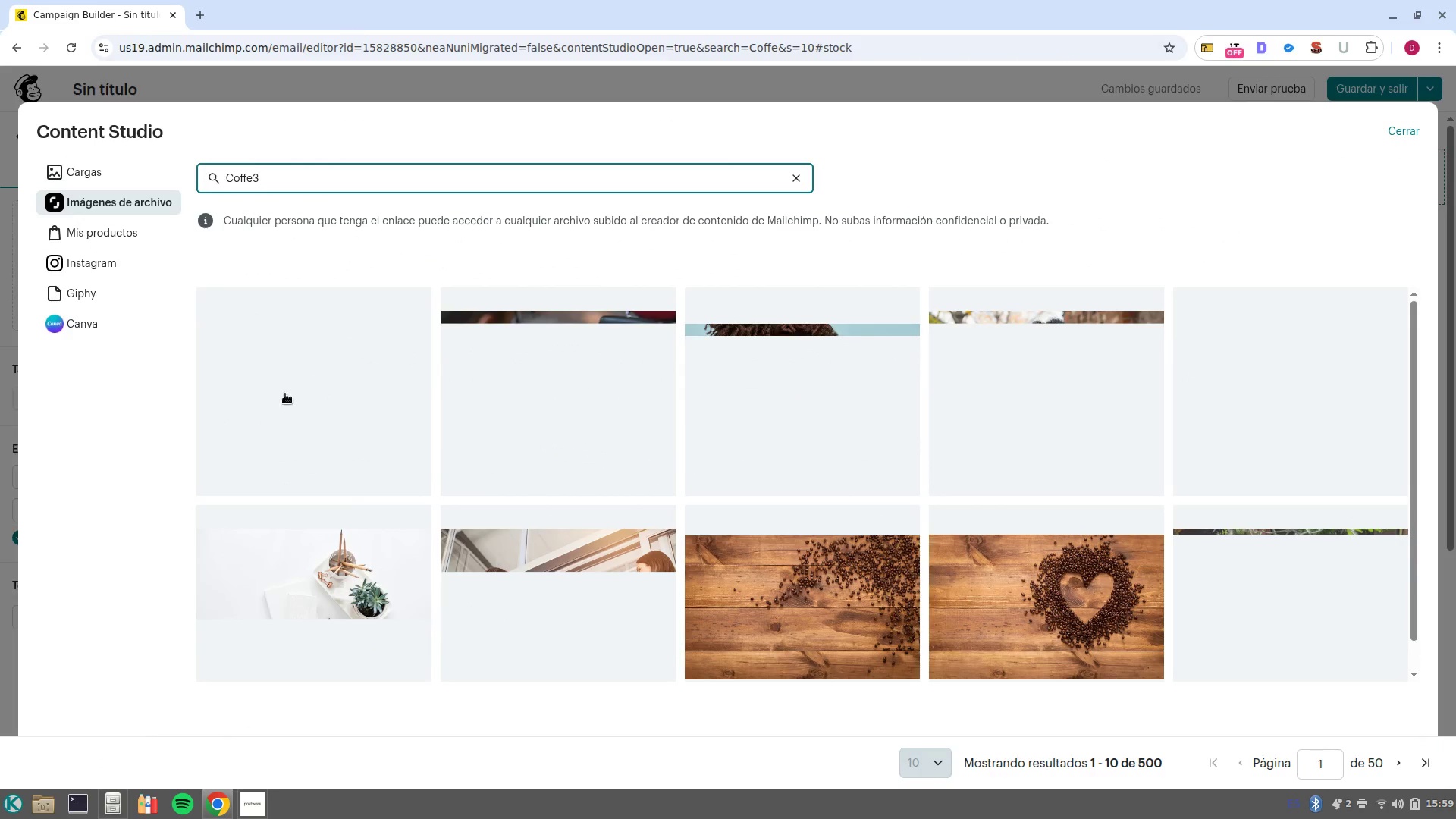 
key(Backspace)
 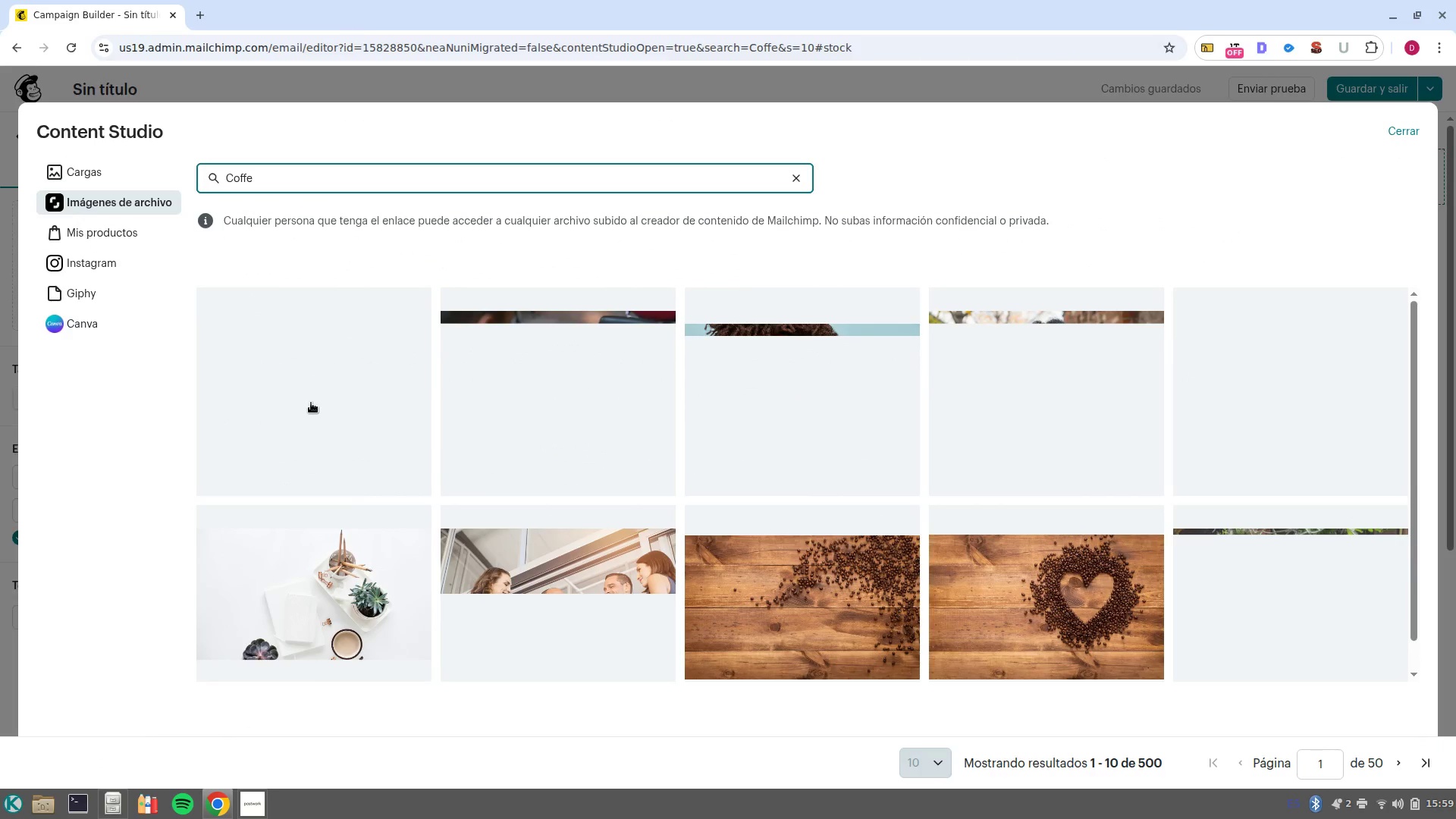 
key(E)
 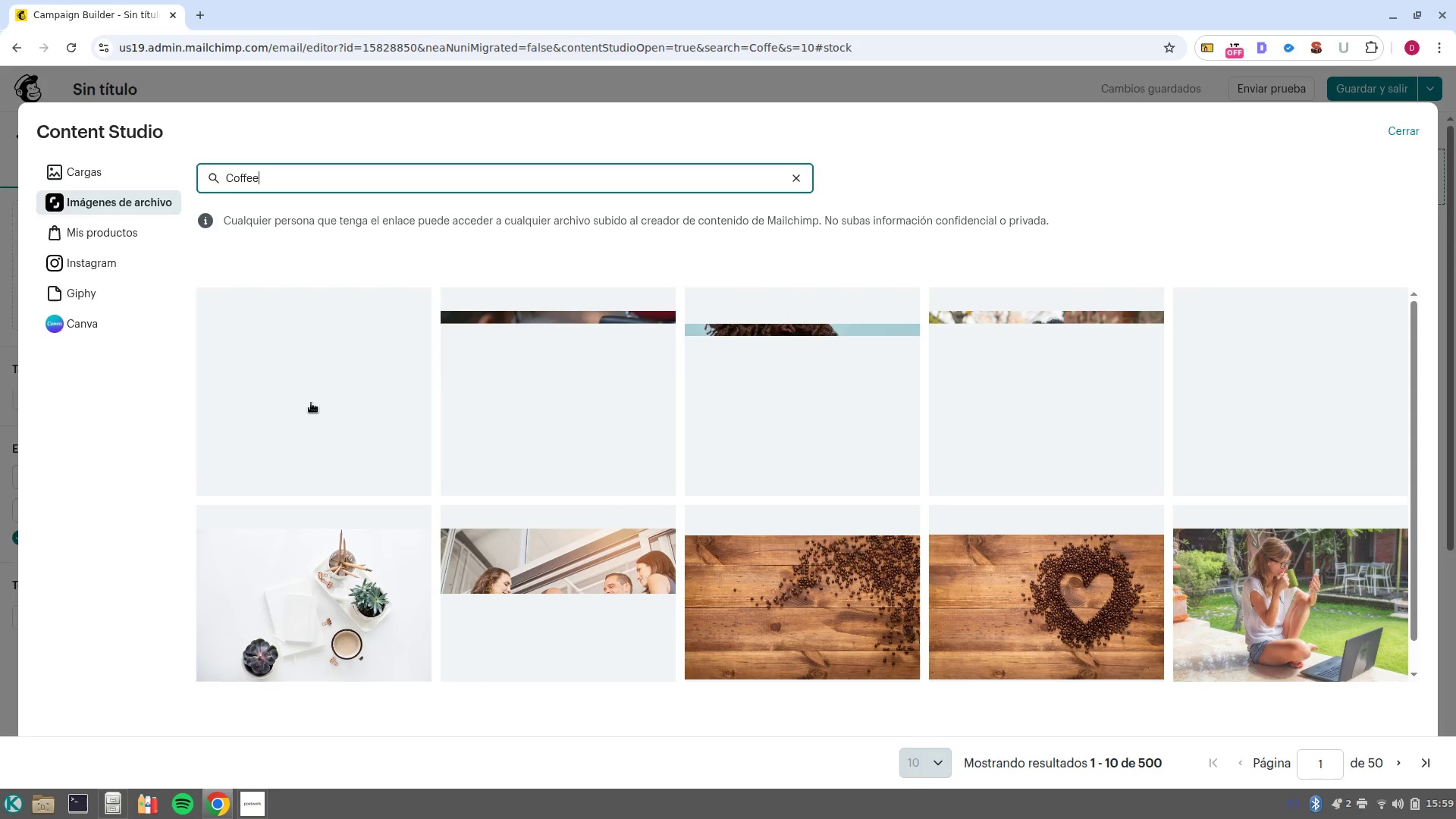 
wait(8.89)
 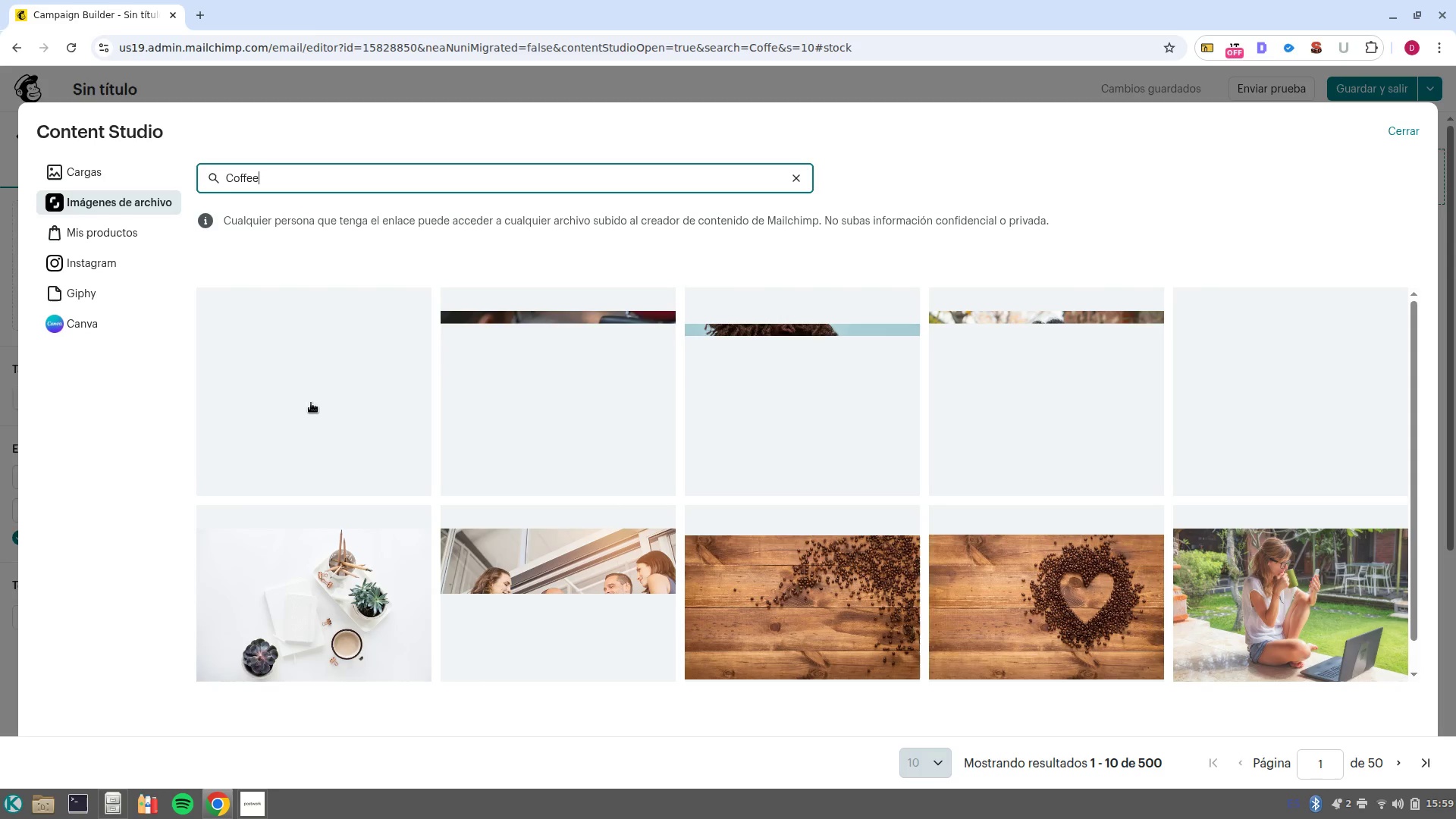 
key(NumpadEnter)
 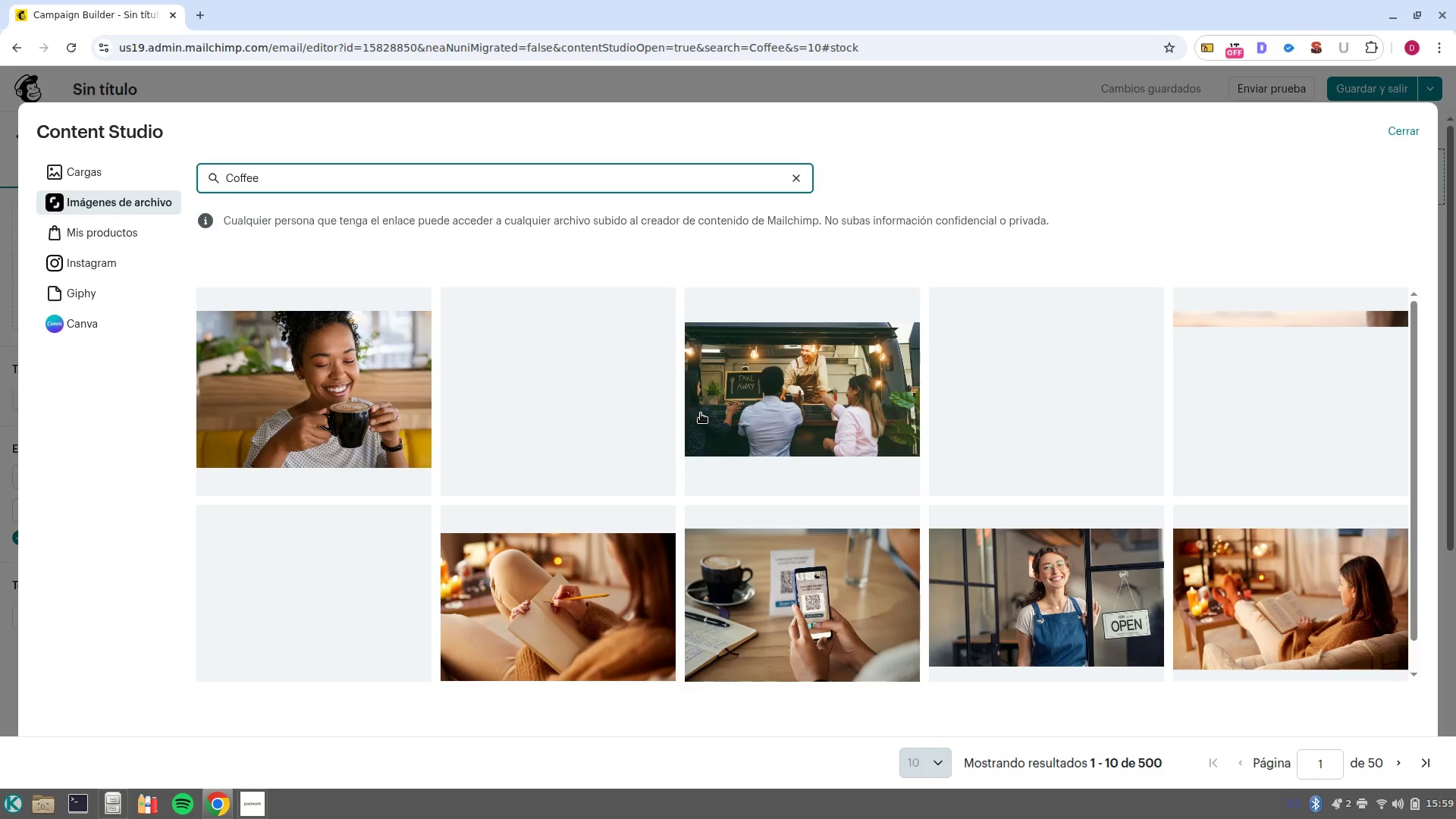 
wait(13.74)
 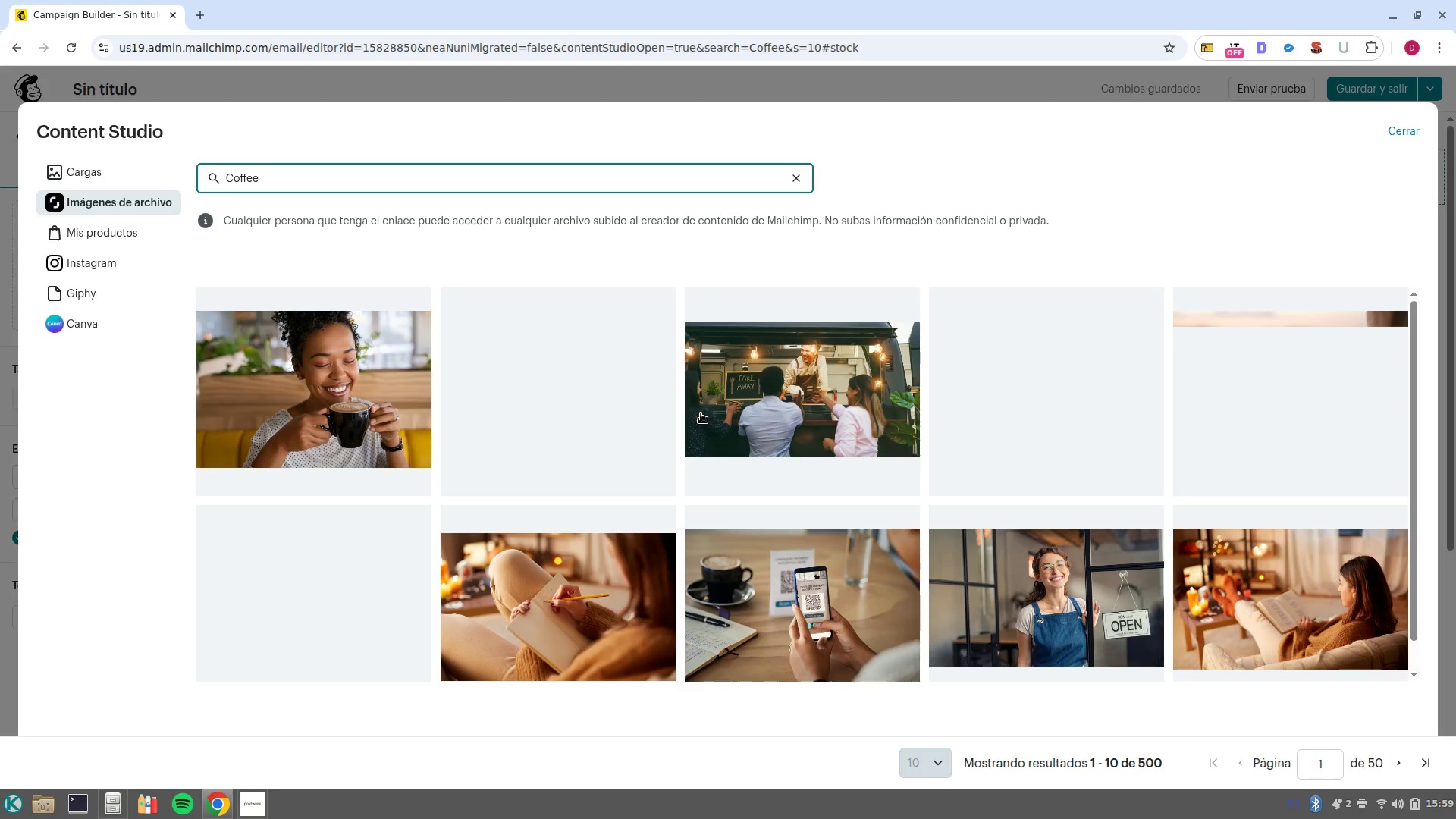 
left_click([411, 187])
 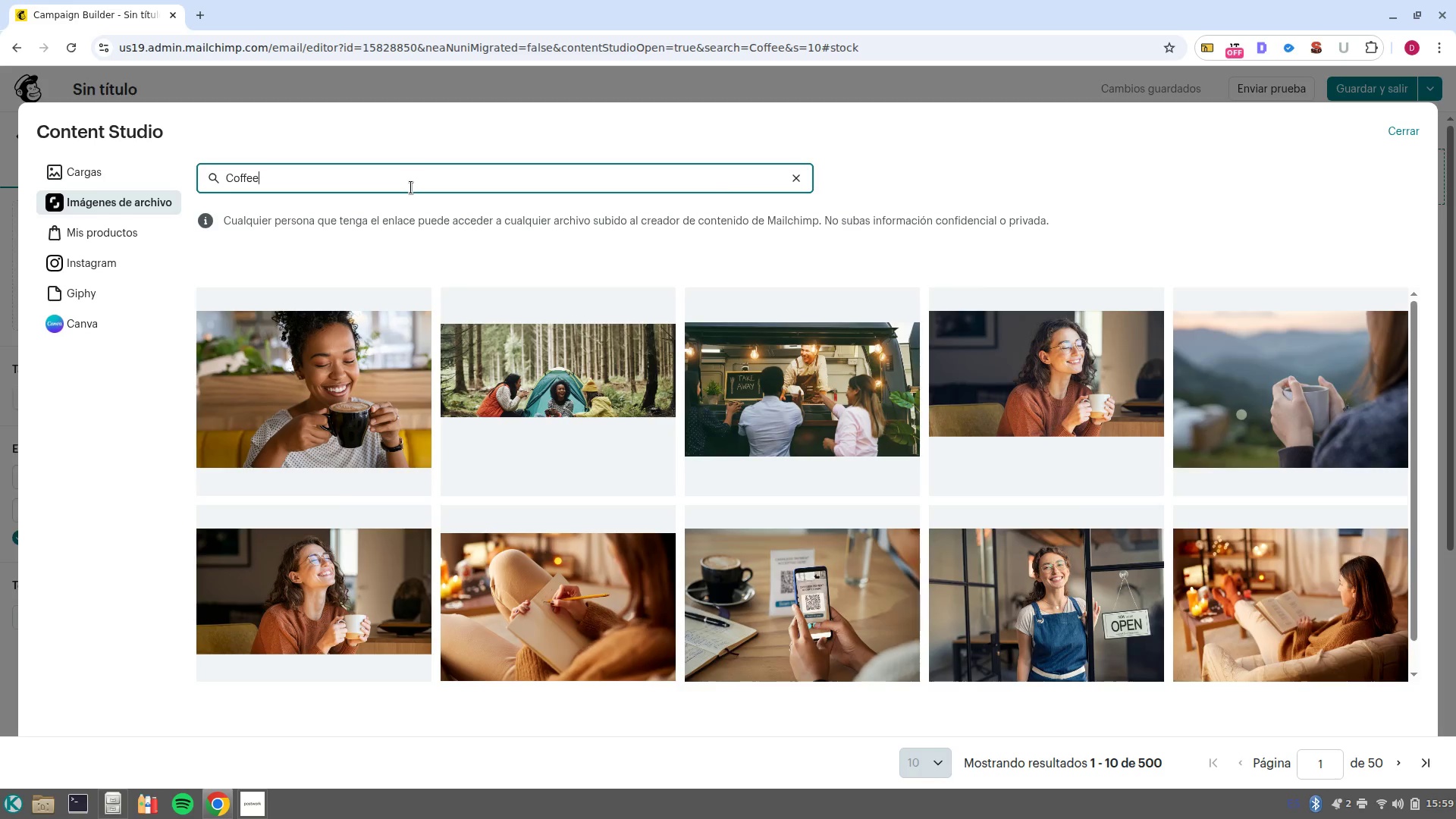 
type( eb)
key(Backspace)
key(Backspace)
type(beand)
key(Backspace)
type(s)
 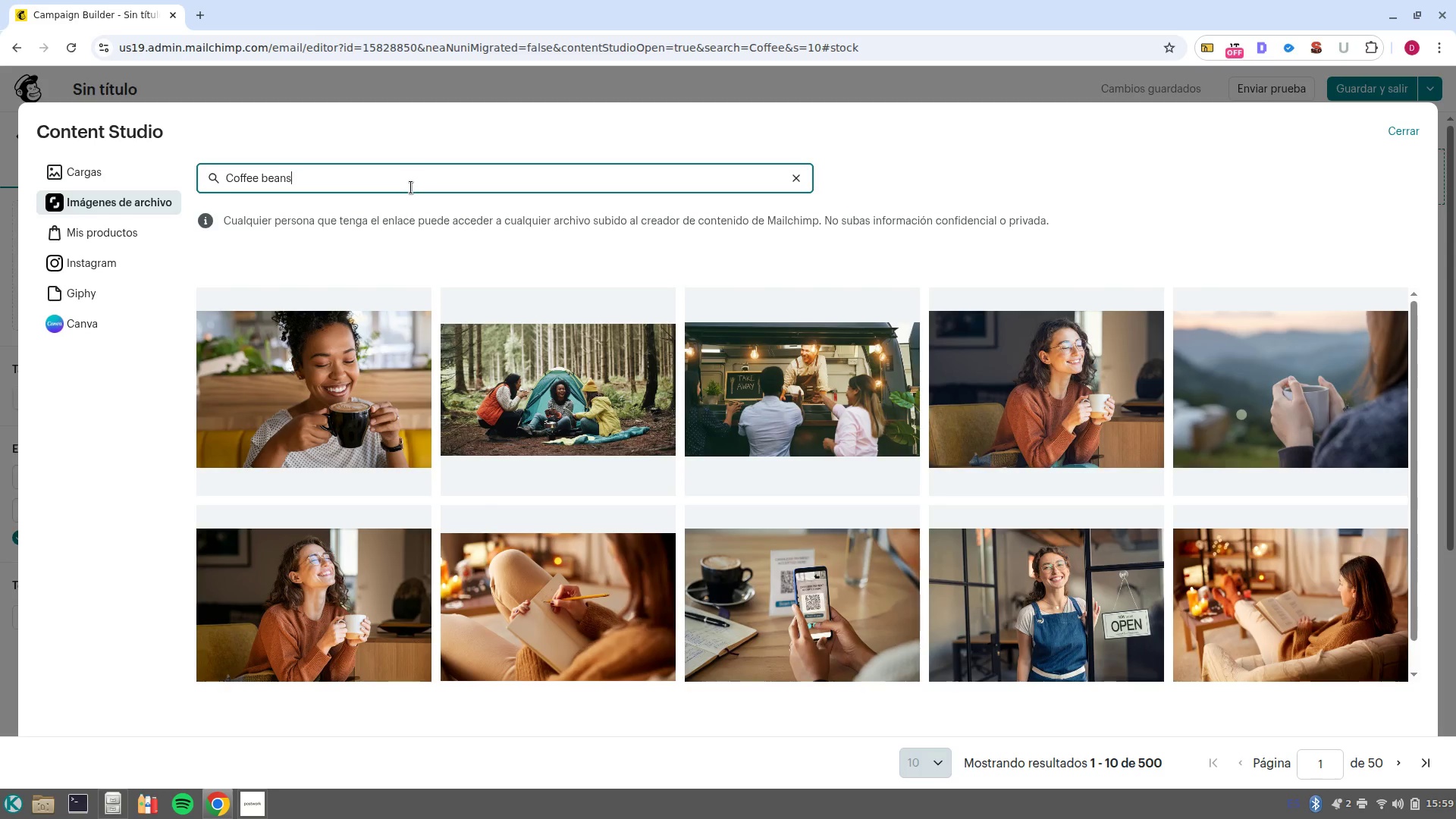 
key(Enter)
 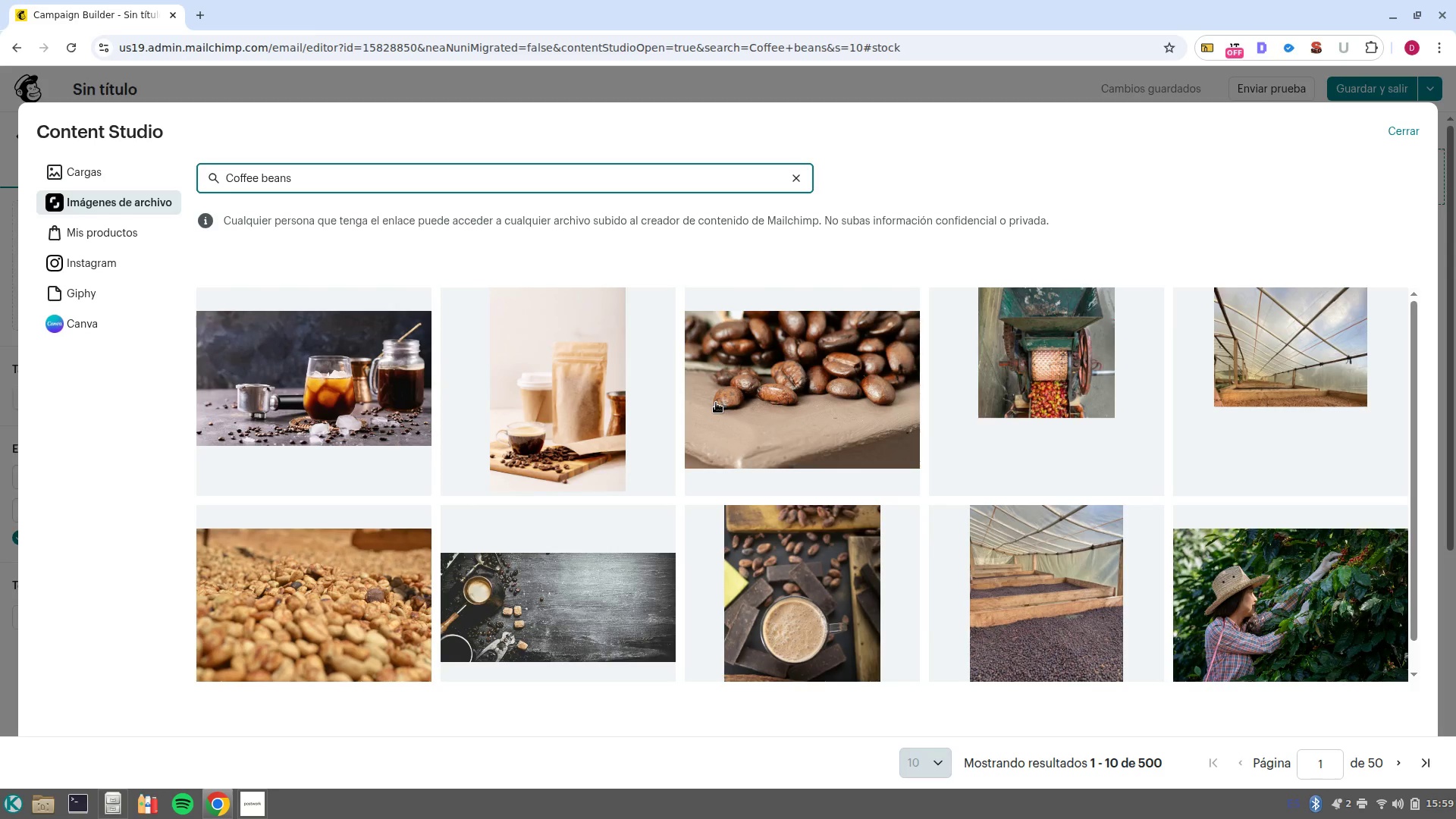 
wait(29.75)
 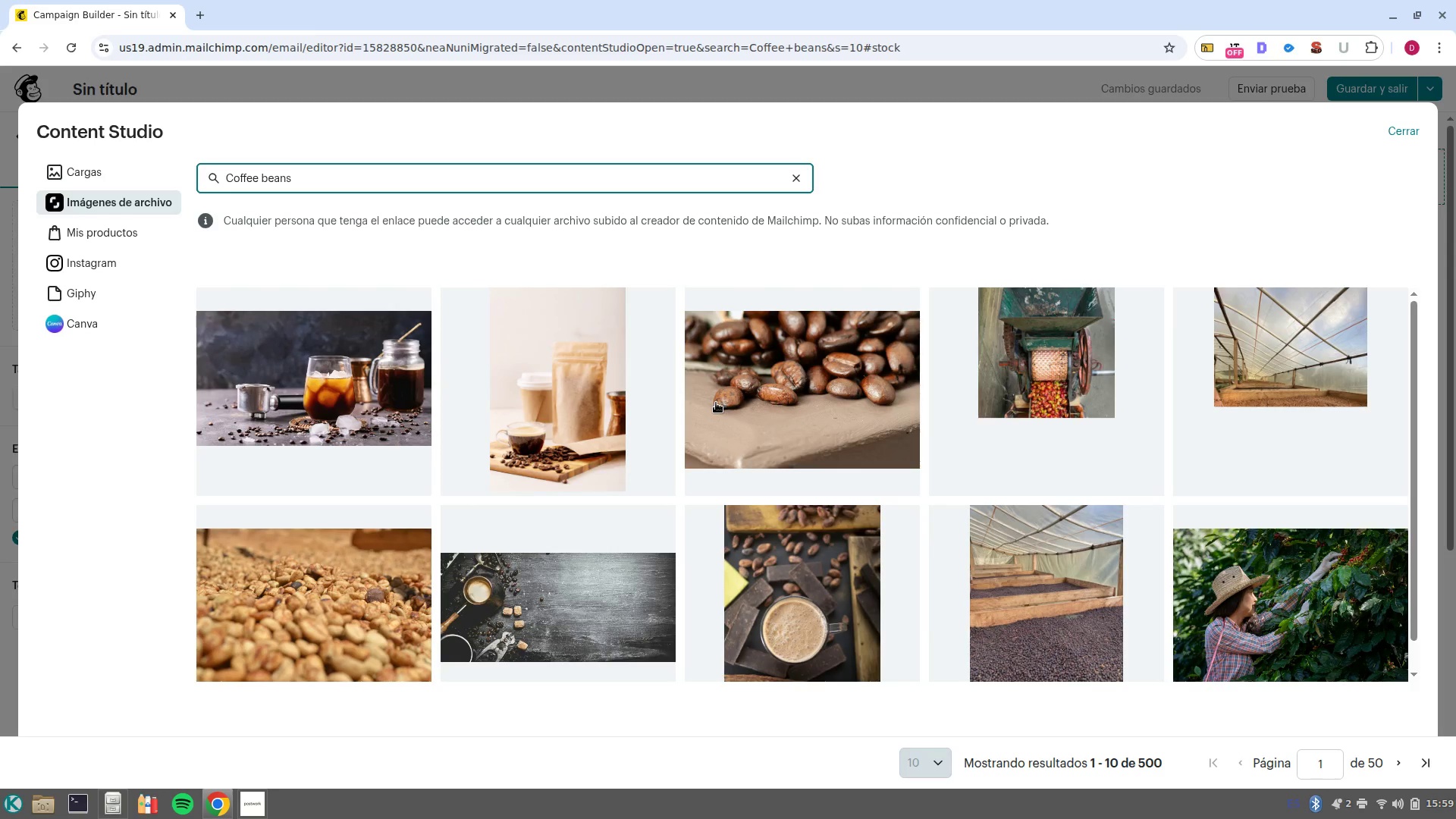 
left_click([1351, 592])
 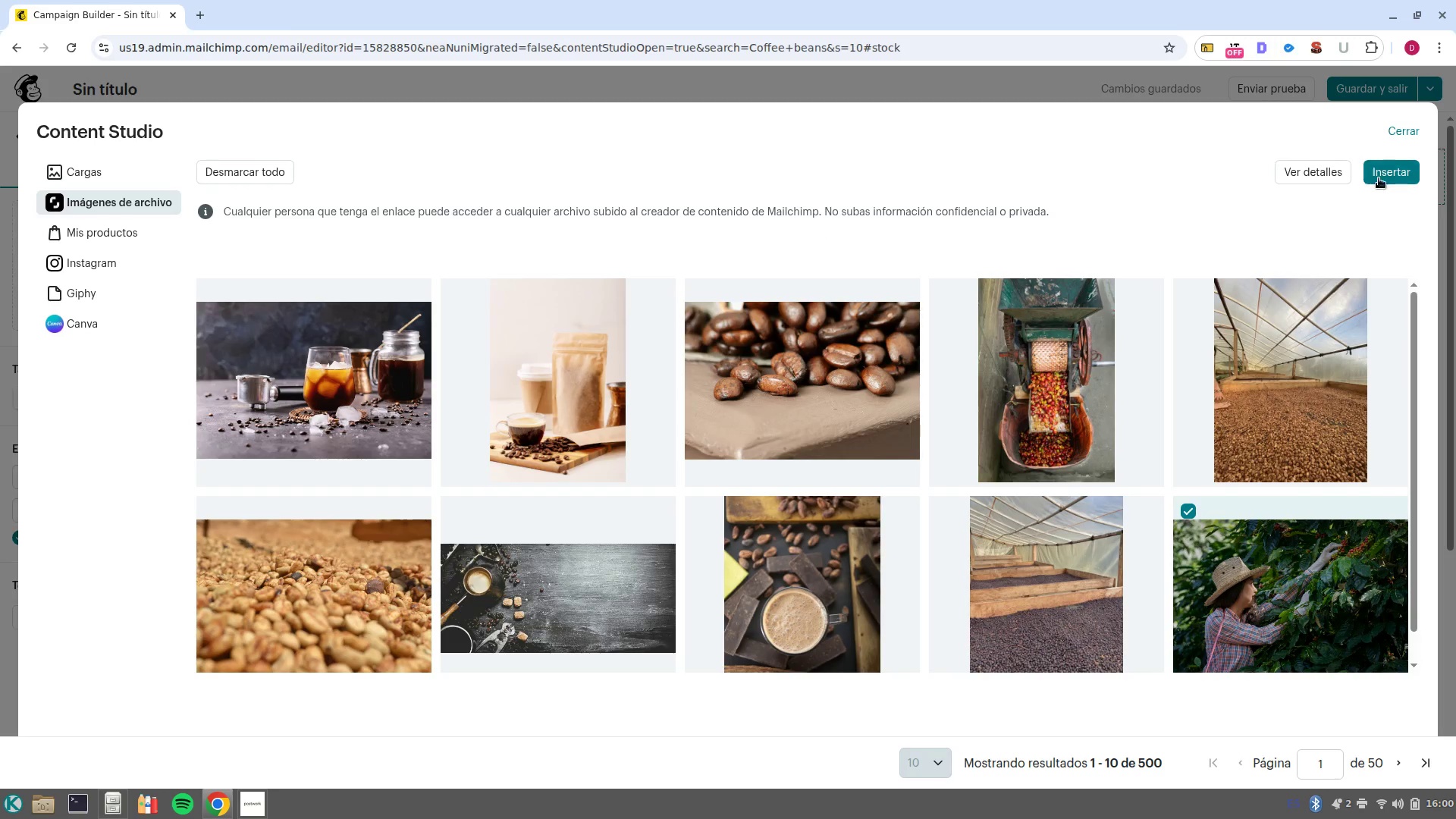 
left_click([1380, 180])
 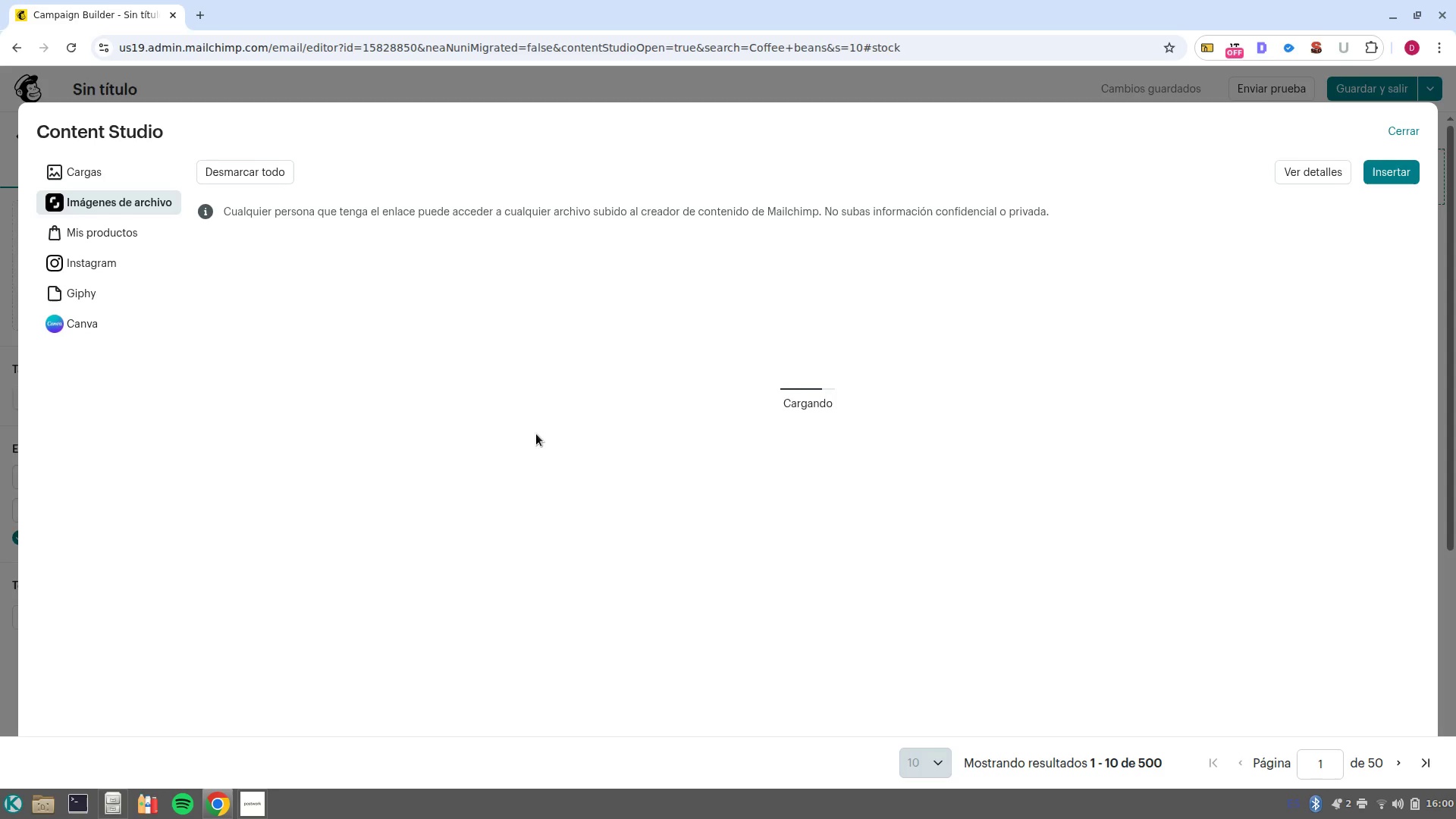 
wait(11.55)
 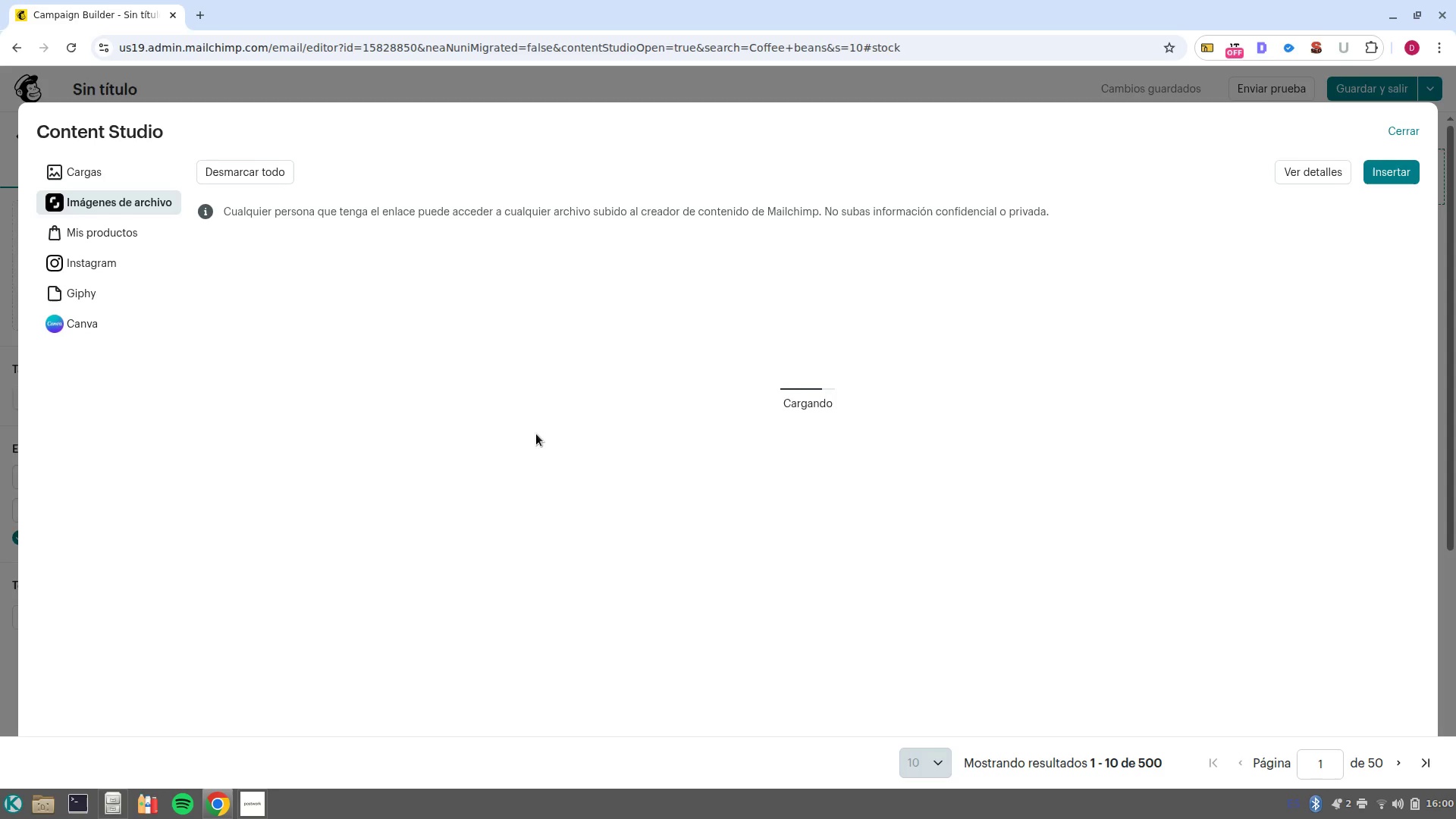 
scroll: coordinate [1051, 443], scroll_direction: down, amount: 4.0
 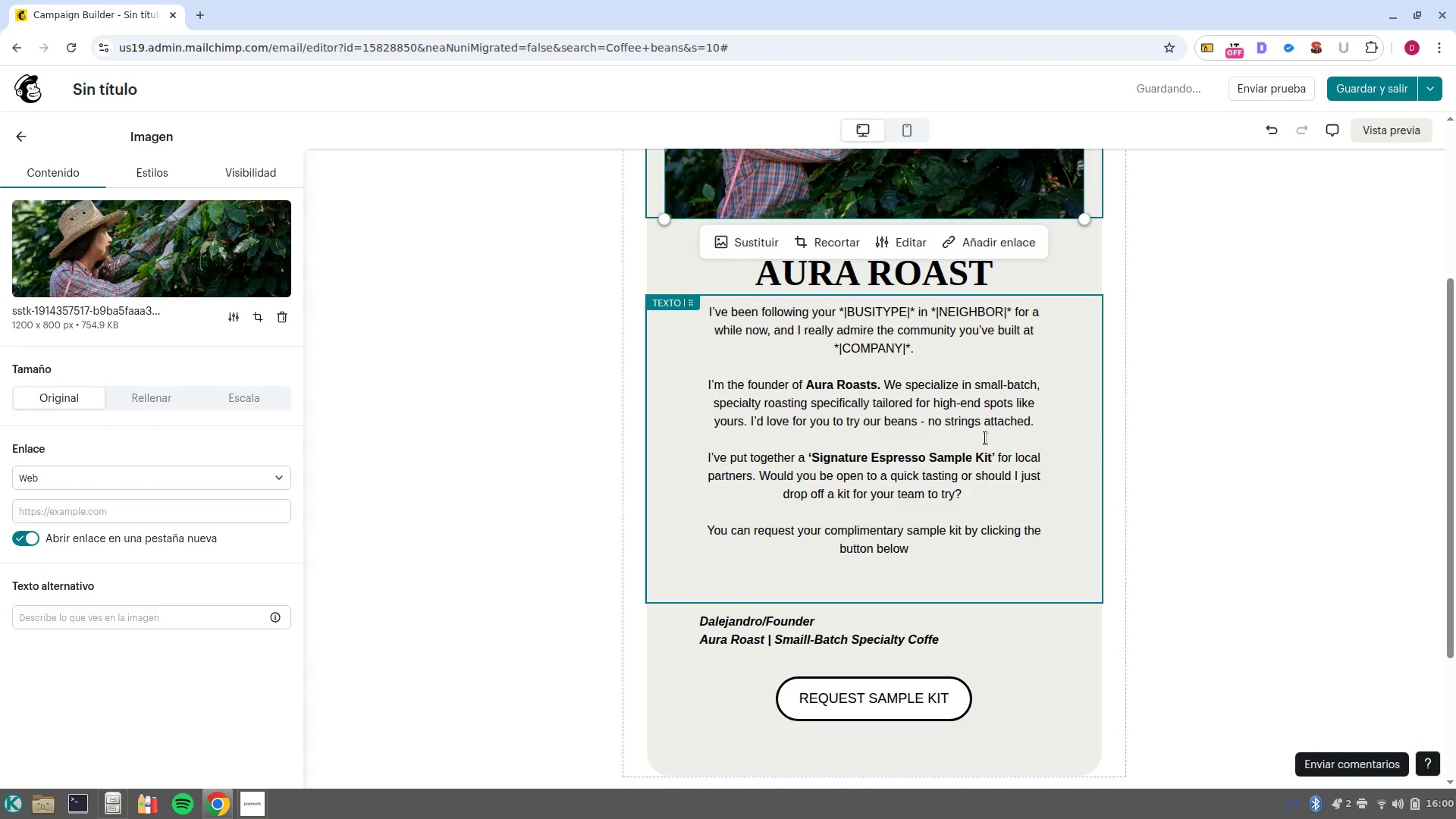 
scroll: coordinate [855, 537], scroll_direction: up, amount: 3.0
 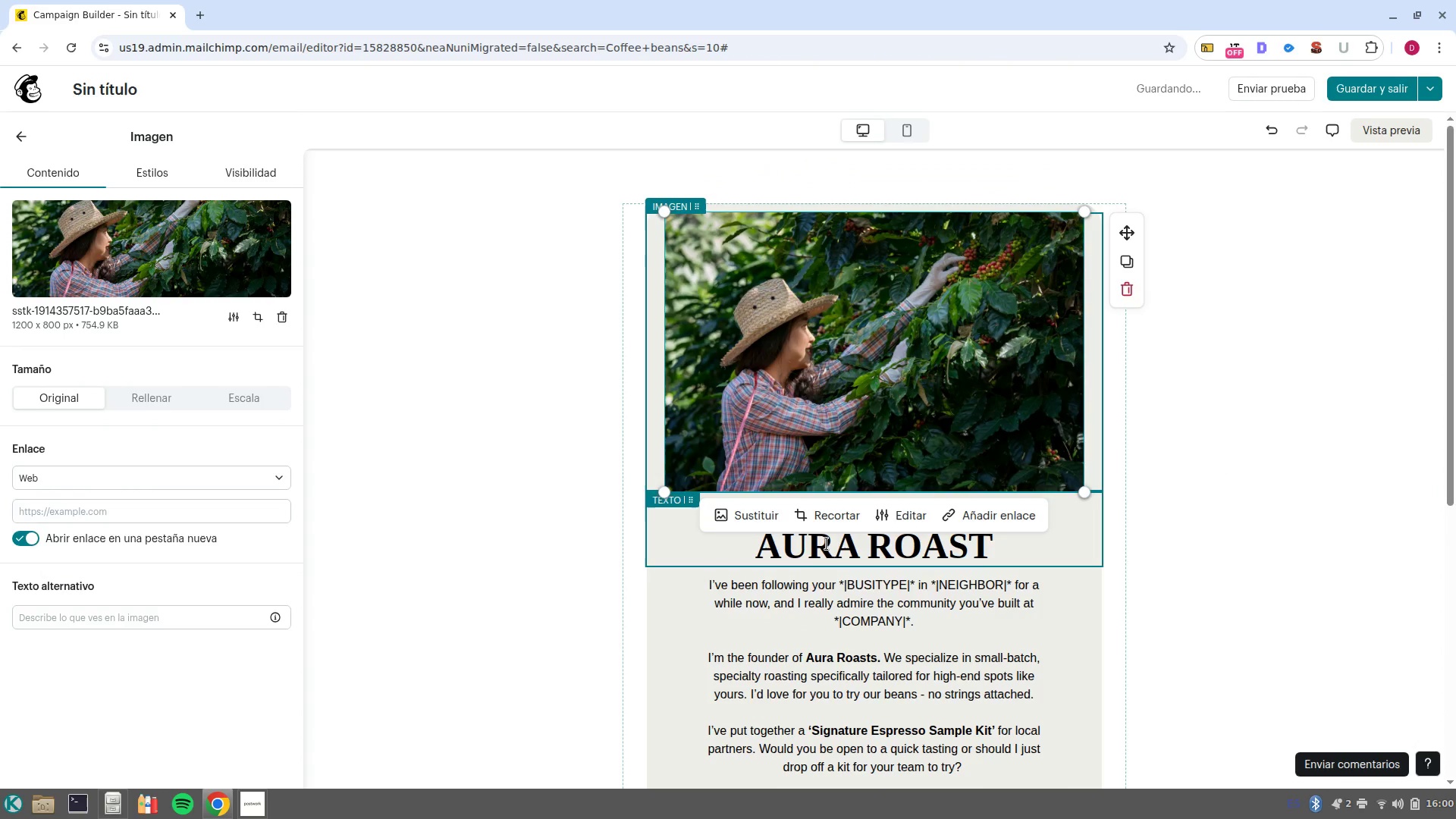 
scroll: coordinate [779, 584], scroll_direction: down, amount: 4.0
 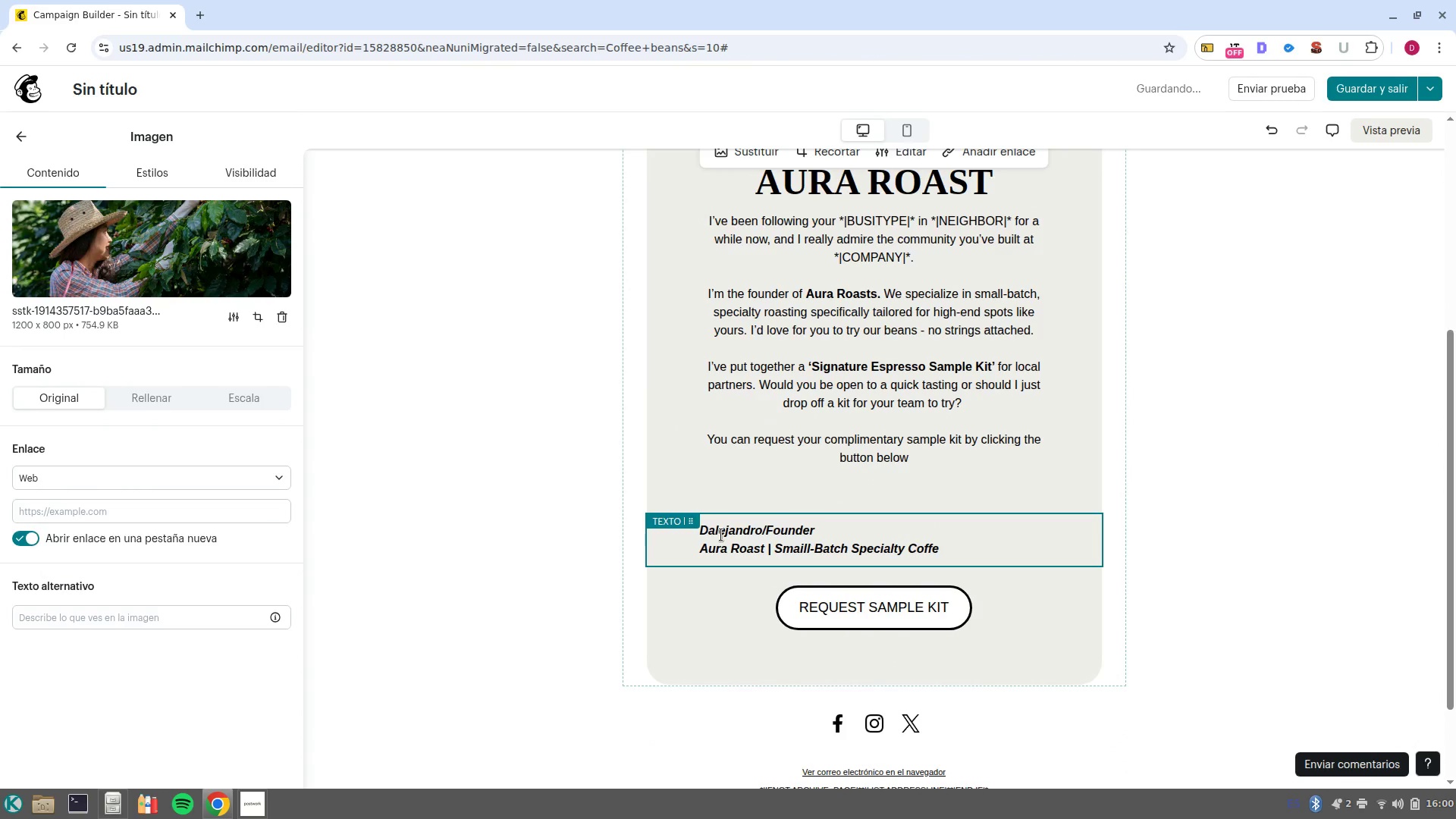 
double_click([721, 535])
 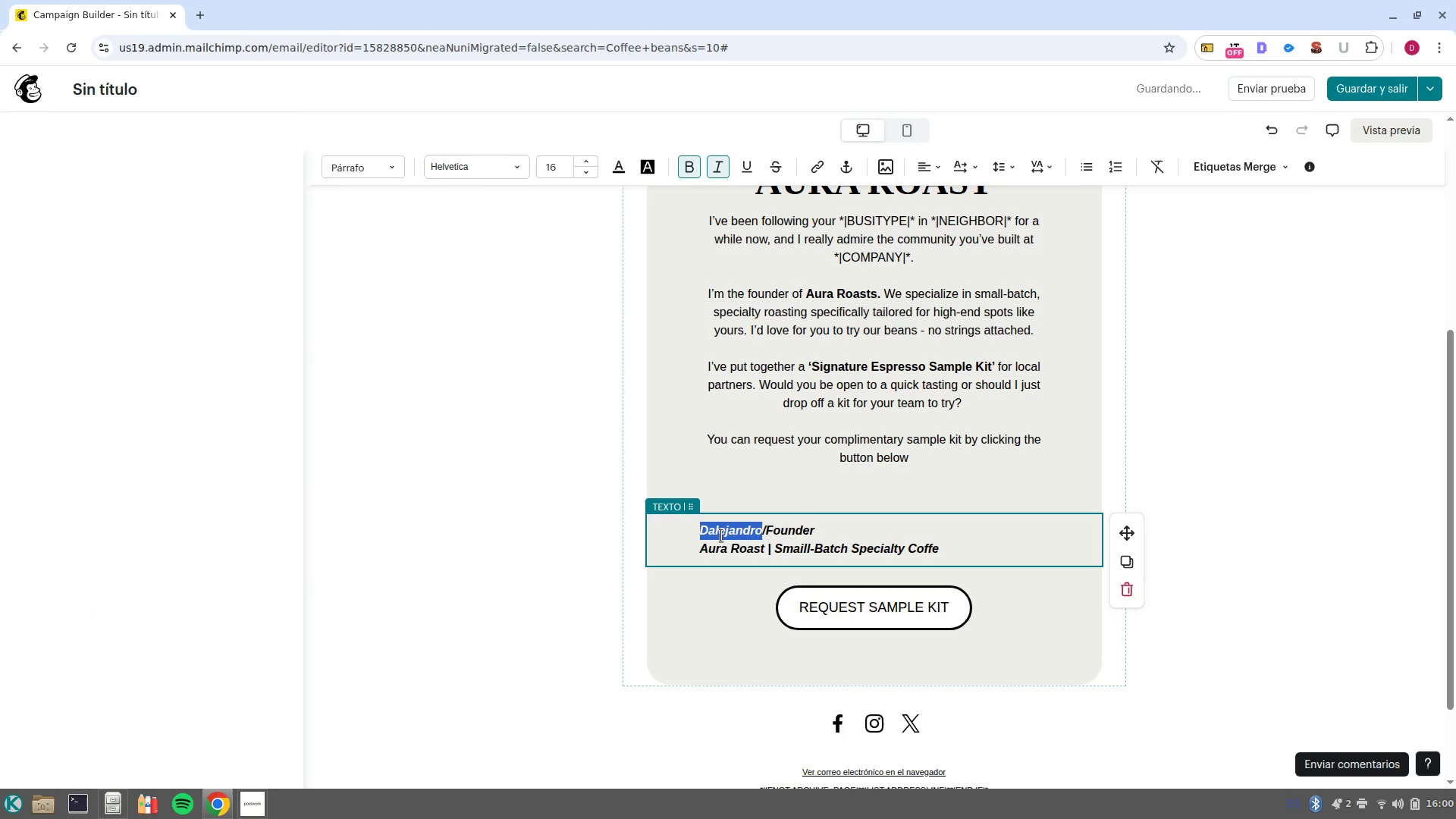 
type(Alexandra)
 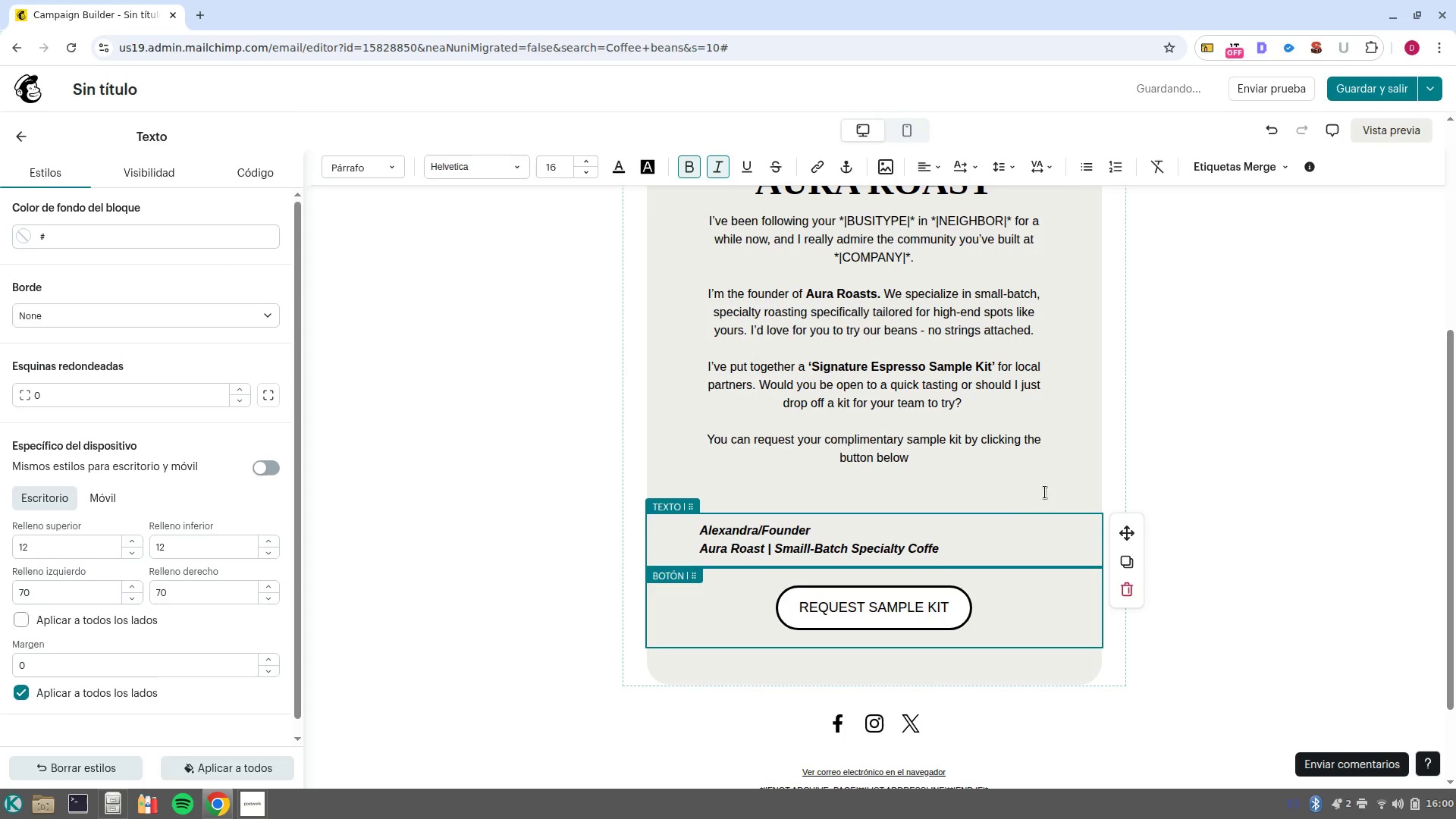 
scroll: coordinate [999, 407], scroll_direction: up, amount: 6.0
 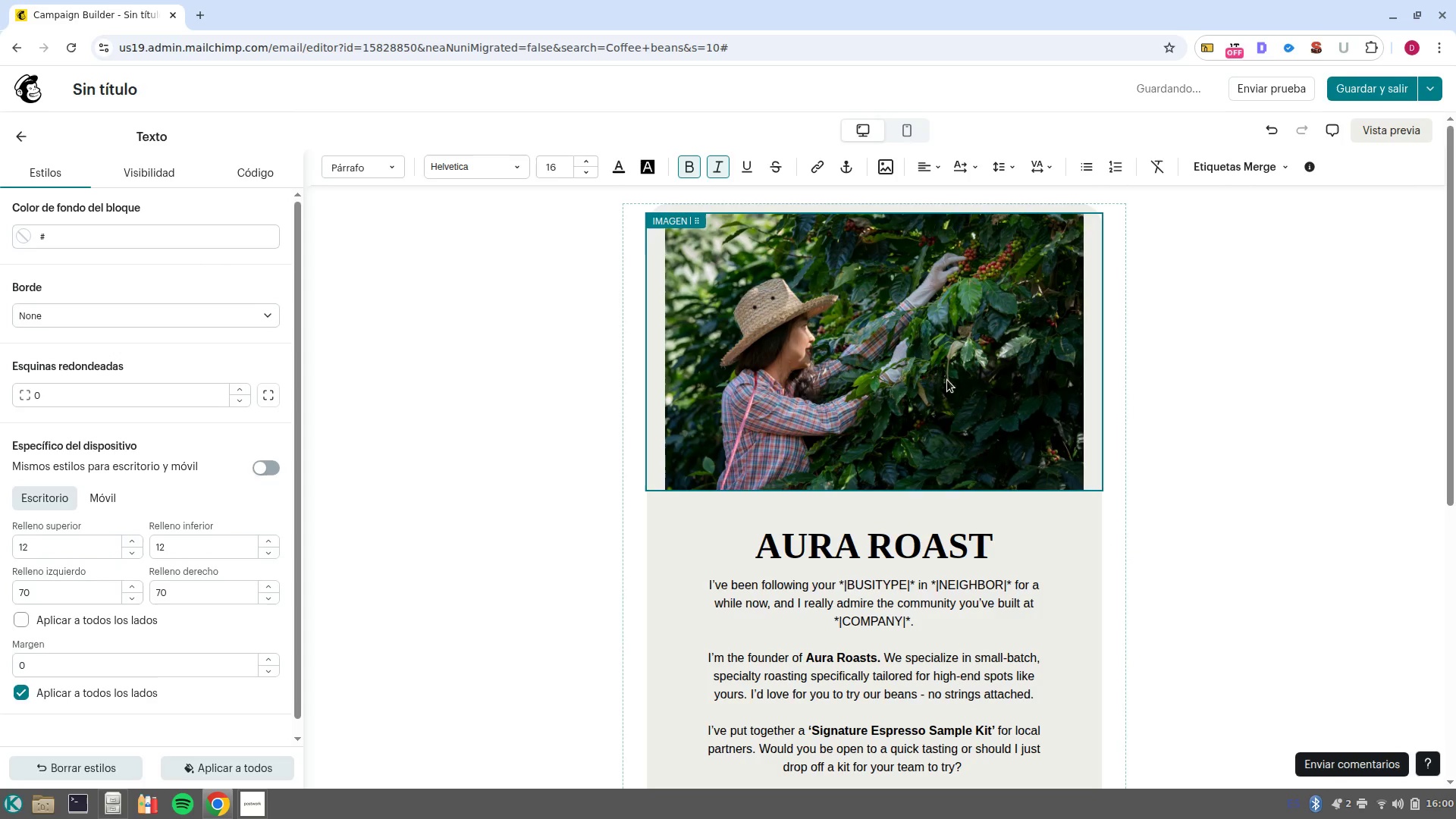 
left_click([947, 380])
 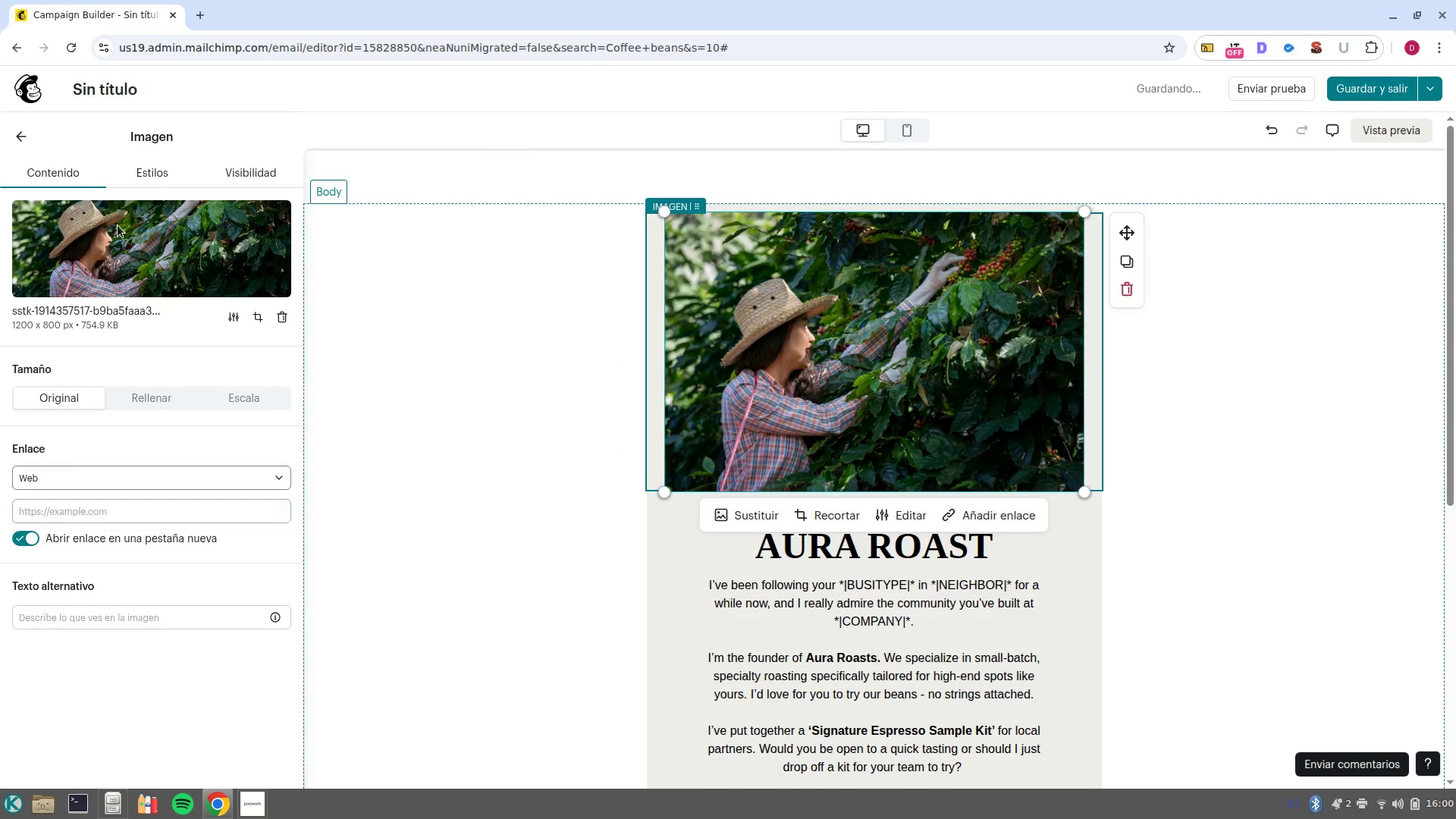 
left_click([161, 172])
 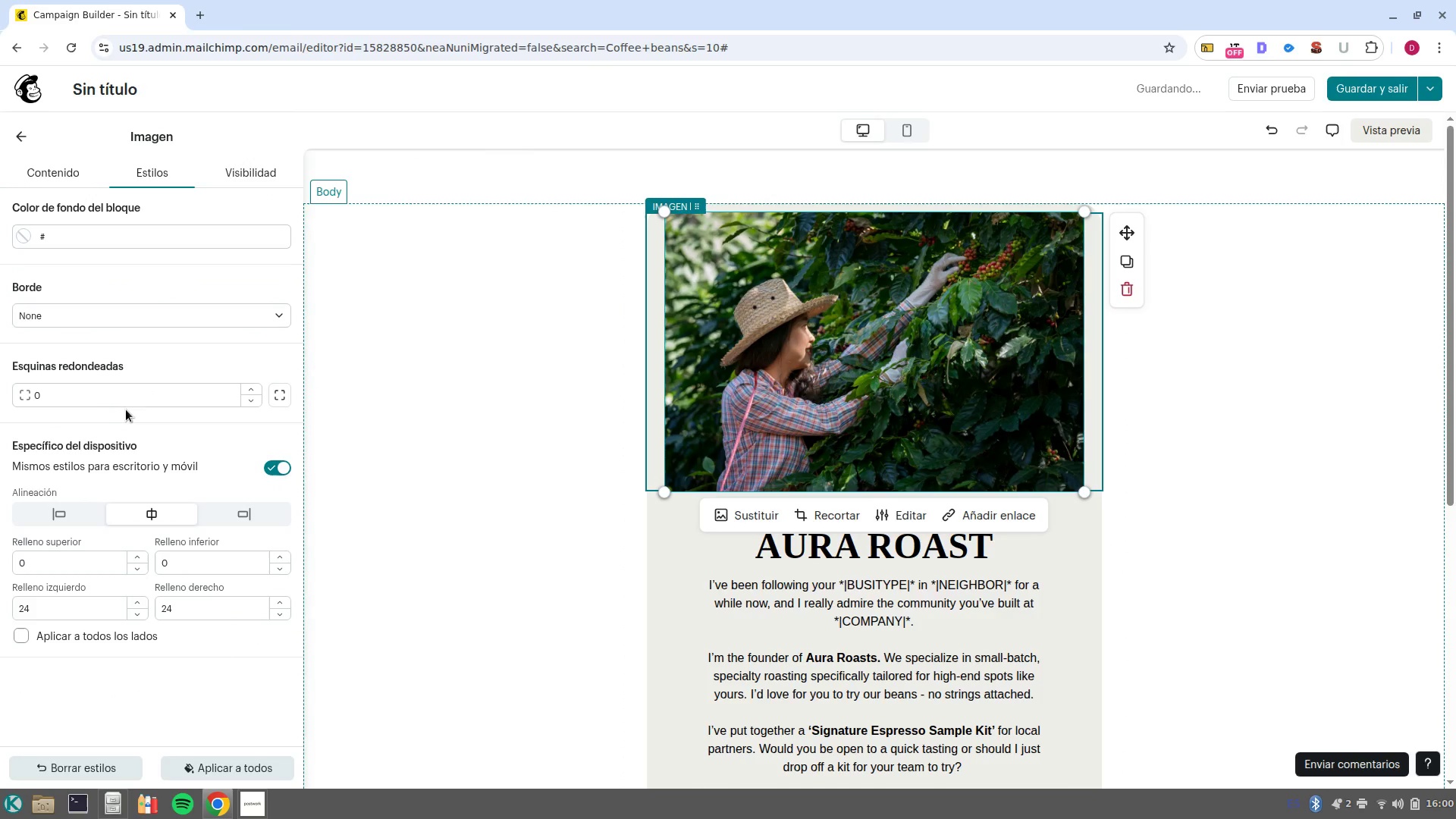 
left_click([128, 403])
 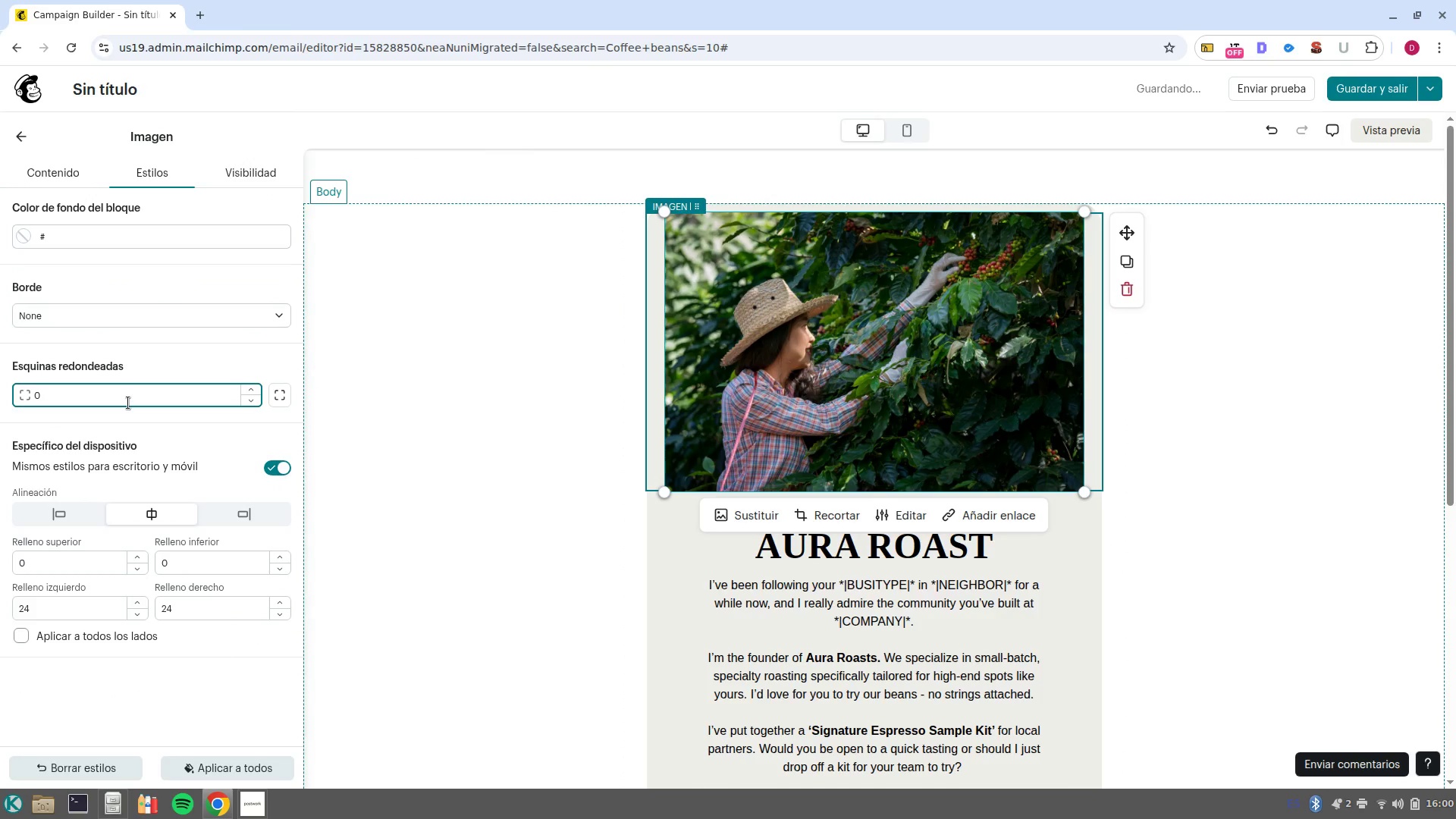 
key(Backspace)
type(30)
 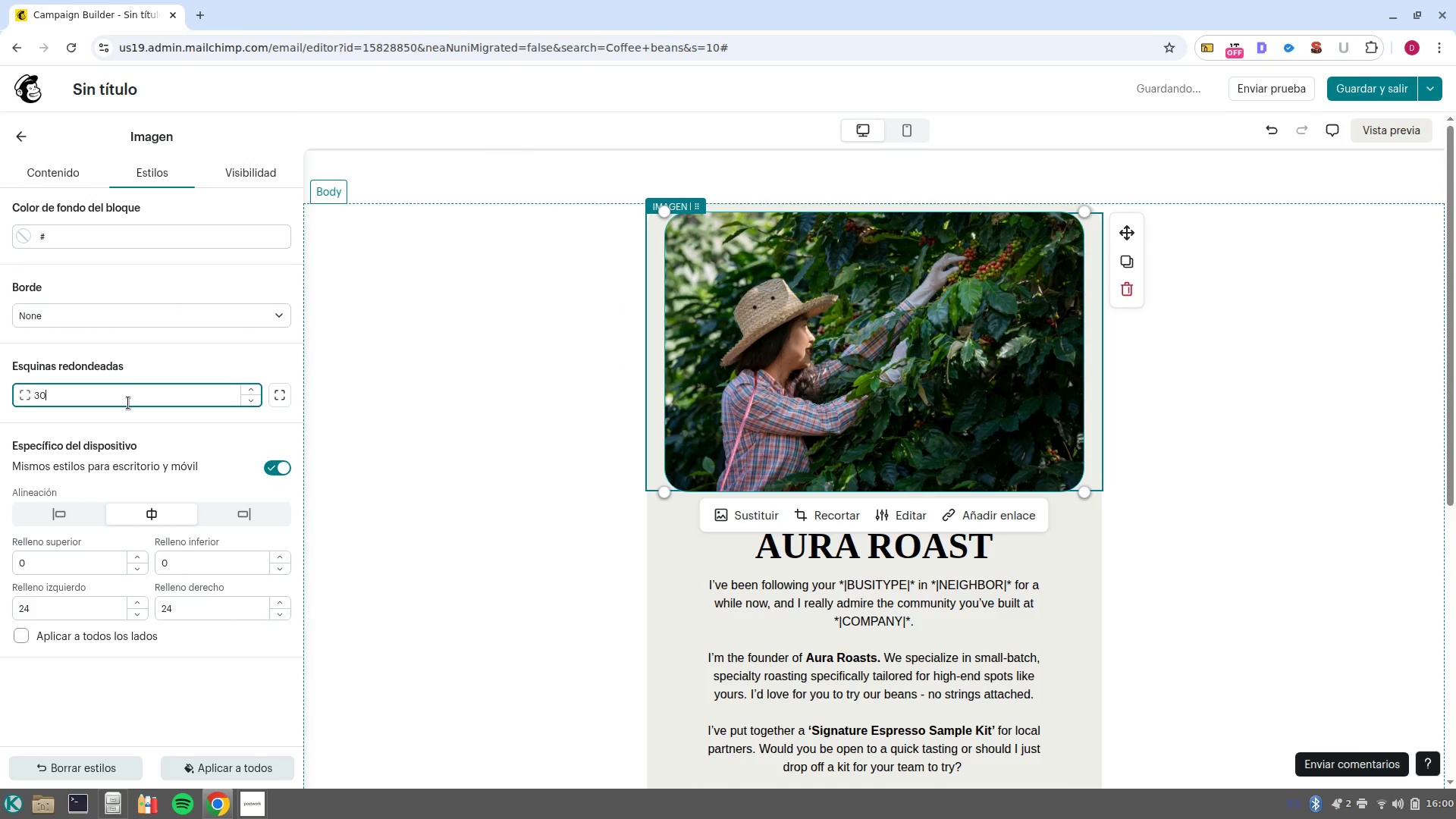 
key(Enter)
 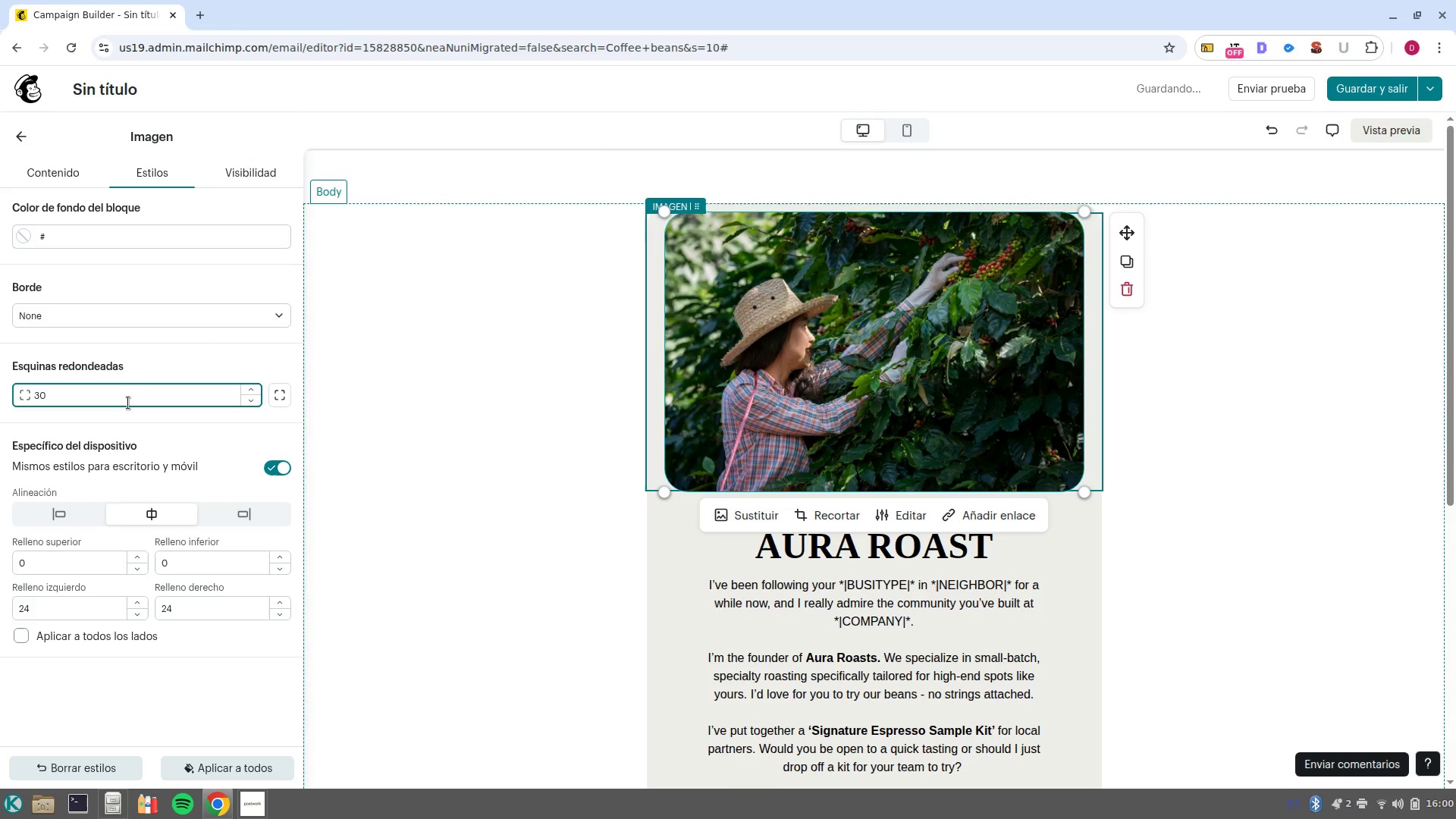 
left_click([1264, 475])
 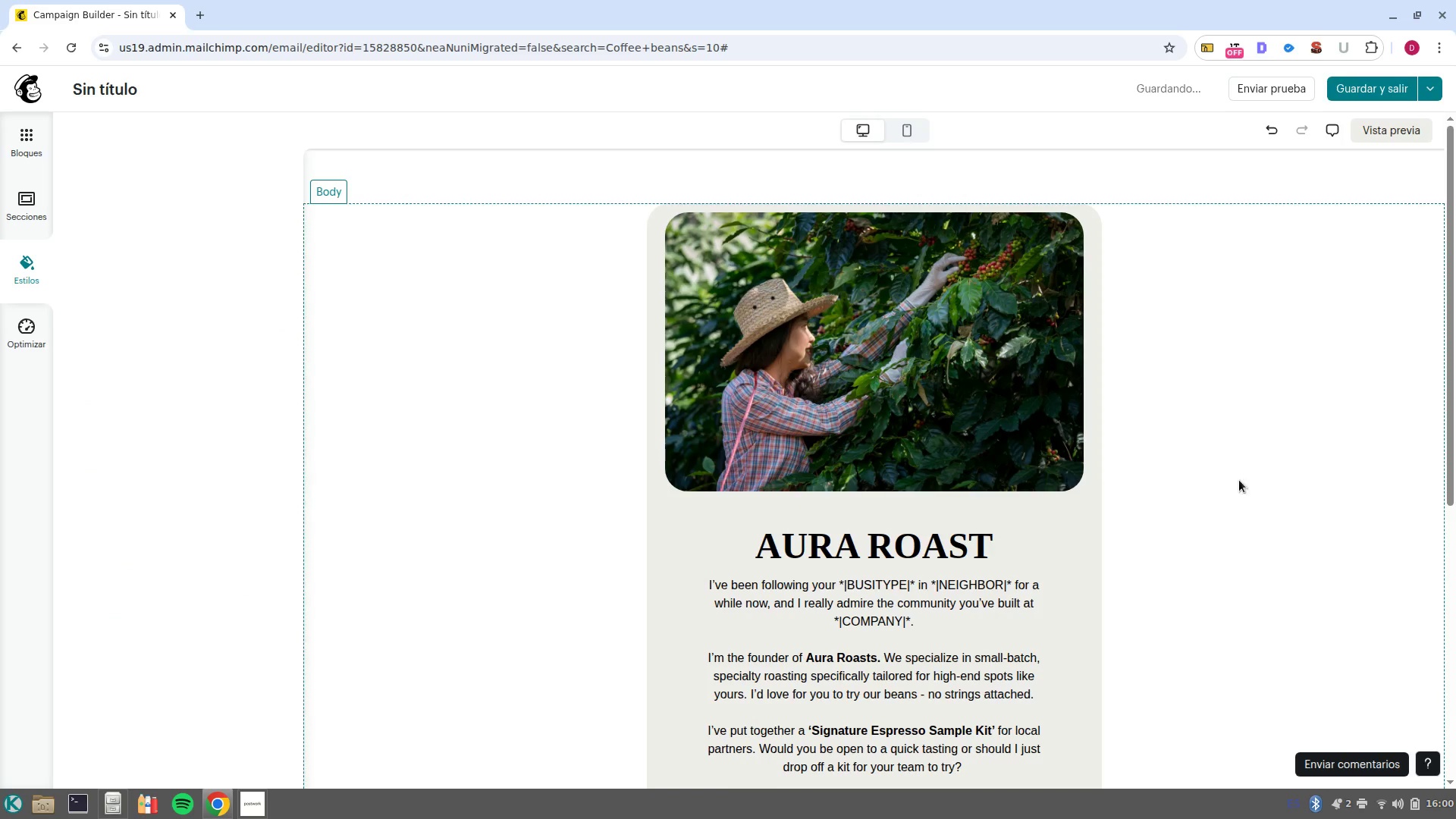 
scroll: coordinate [985, 529], scroll_direction: down, amount: 6.0
 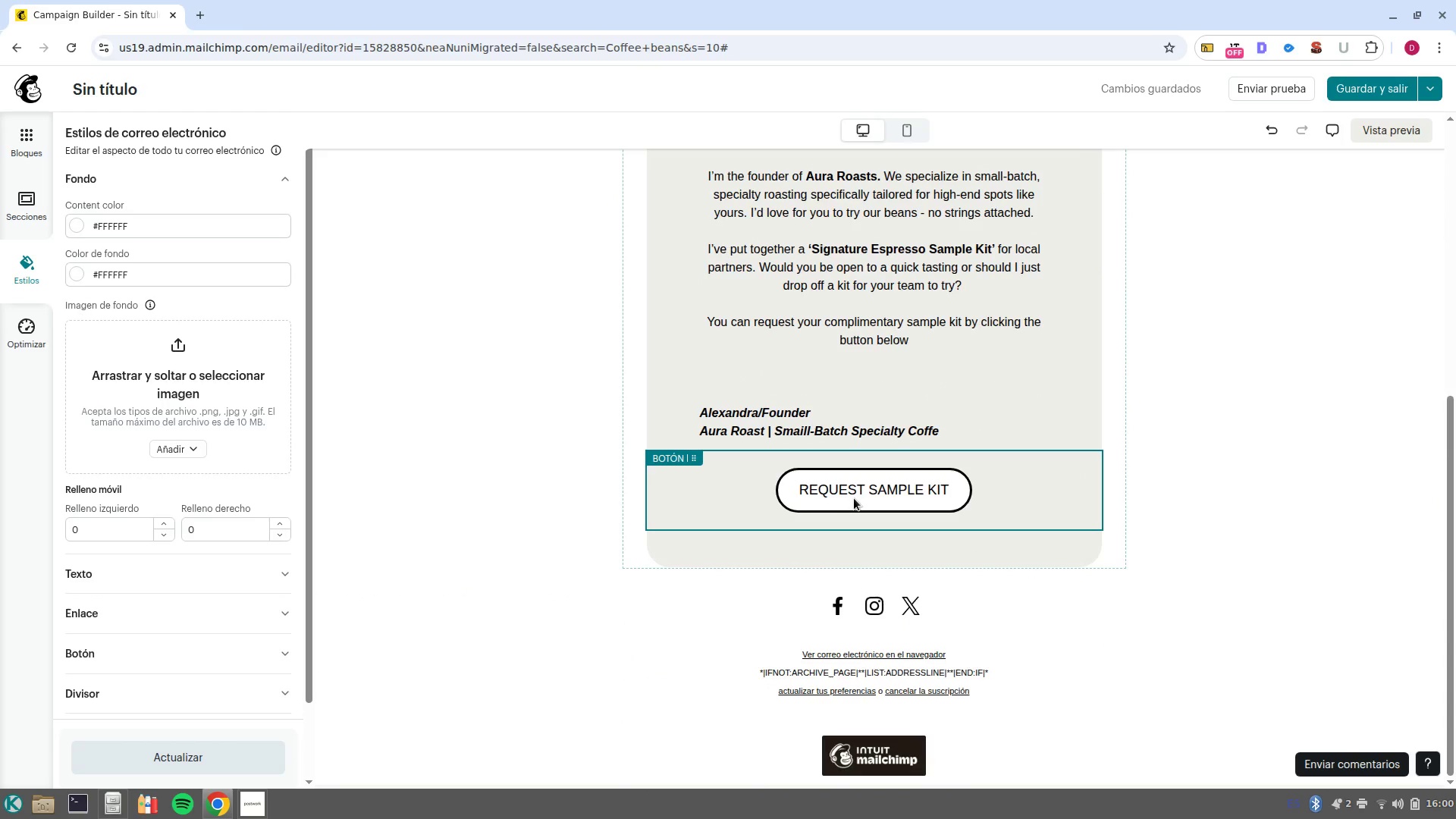 
left_click([854, 500])
 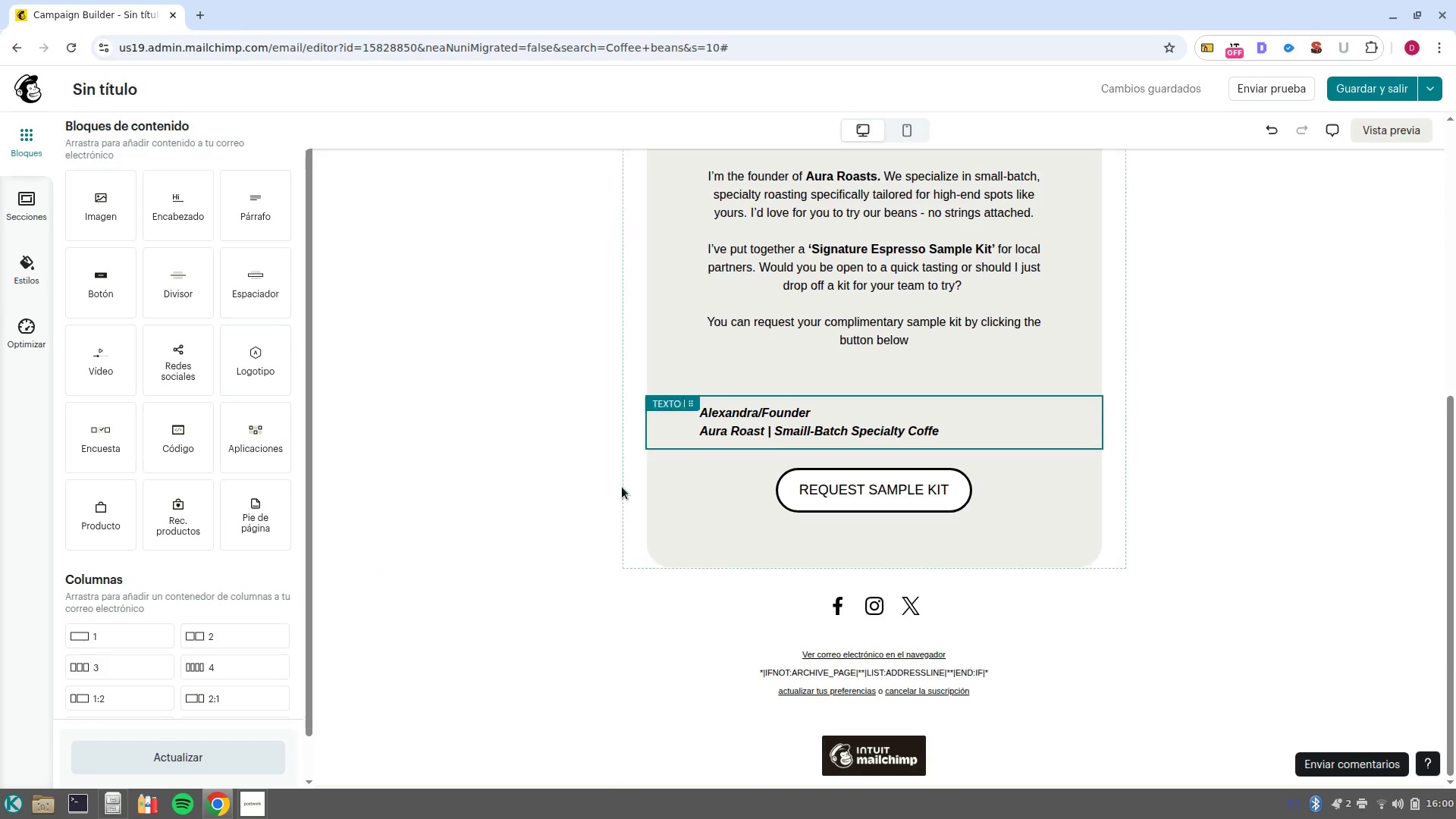 
left_click([963, 500])
 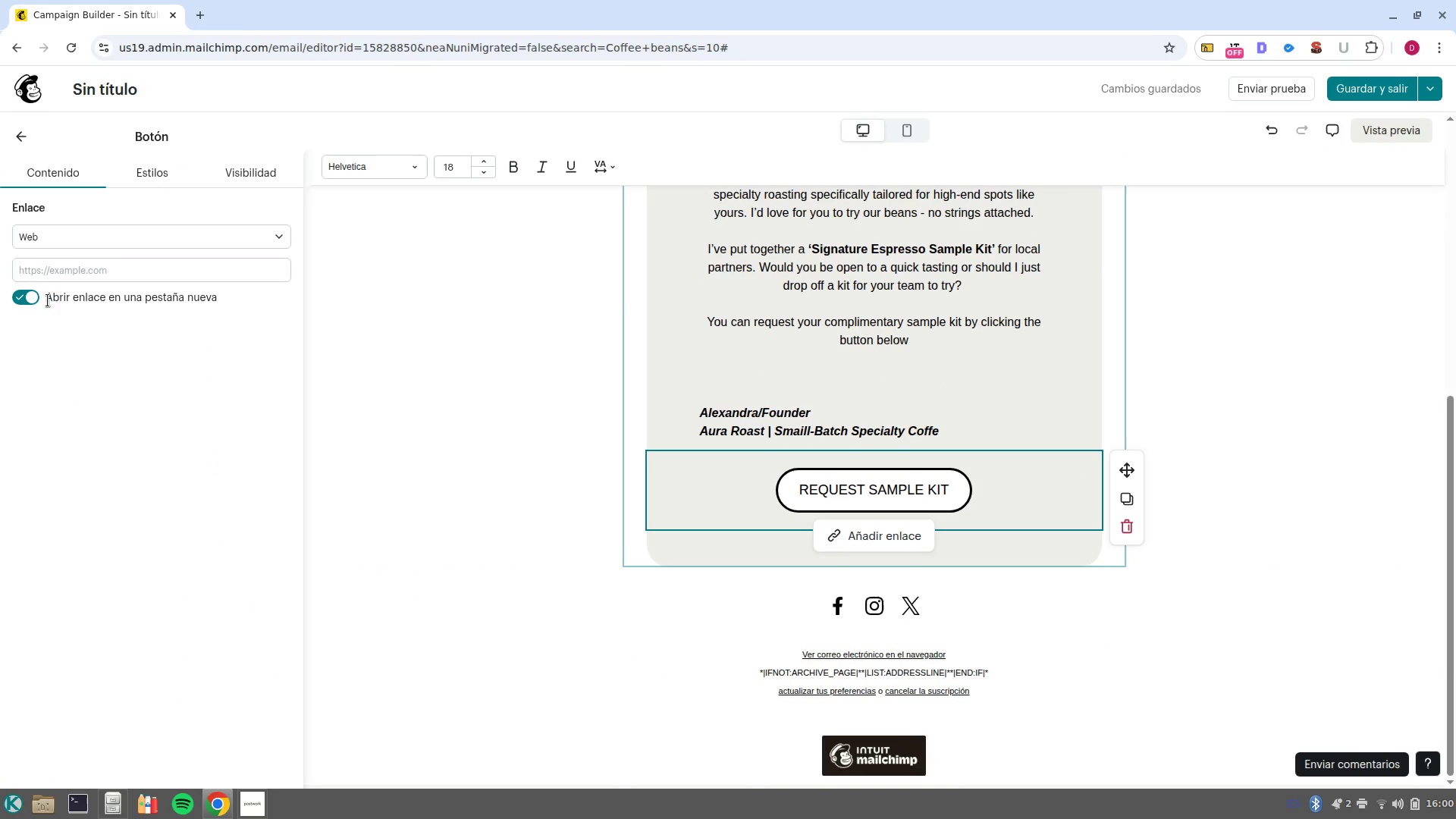 
left_click([121, 265])
 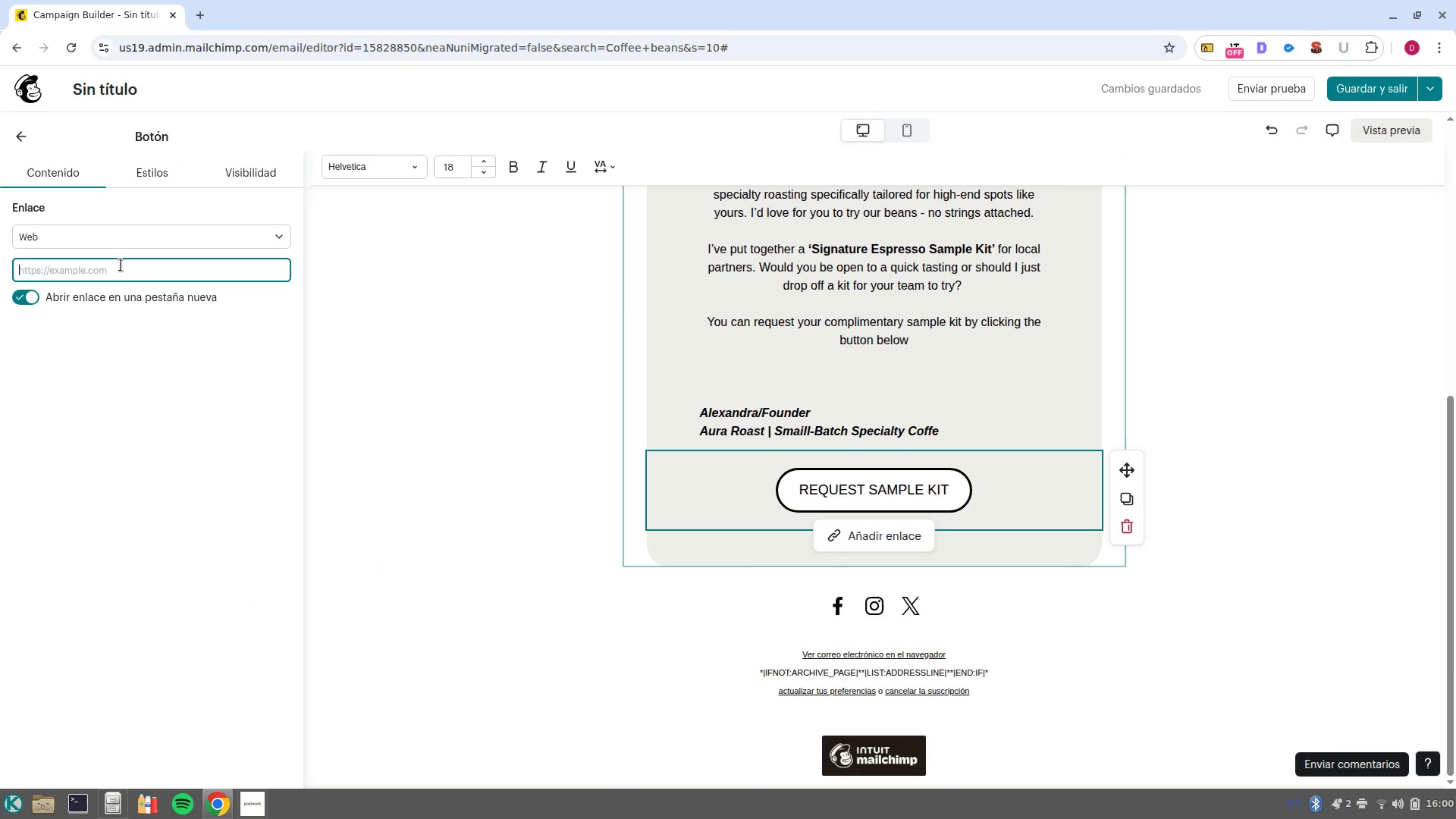 
type(www.google.com)
 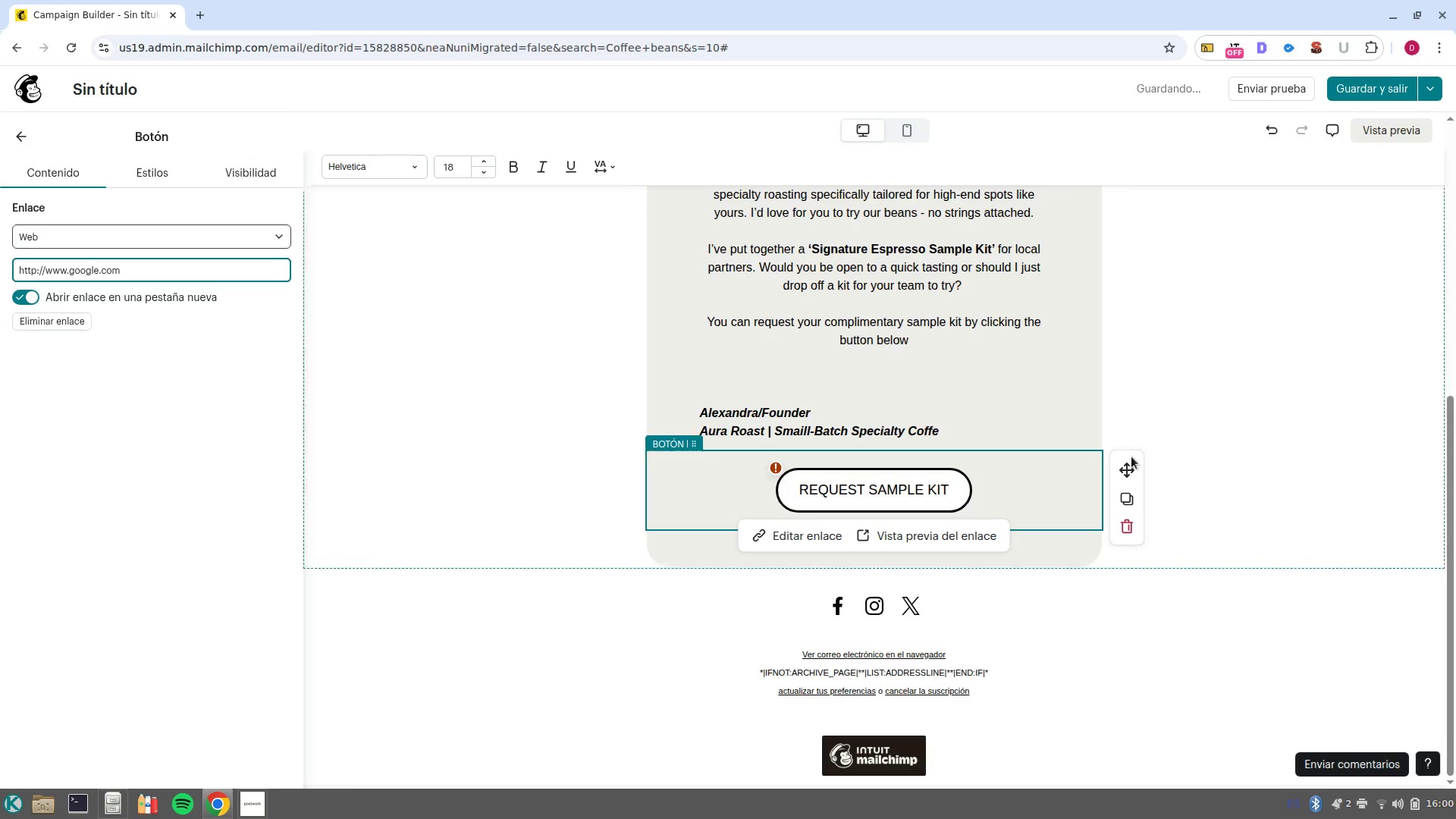 
left_click([1269, 466])
 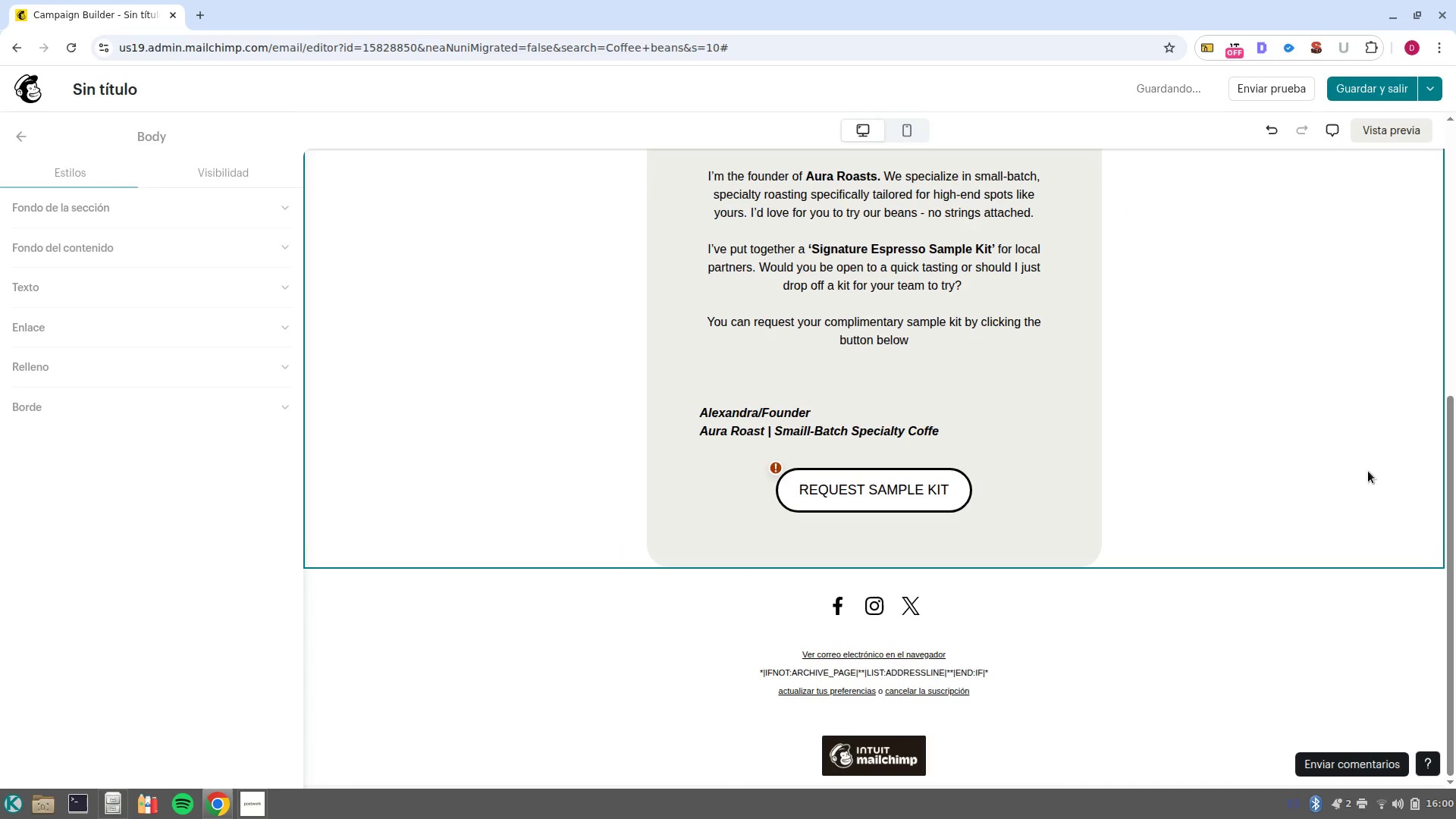 
scroll: coordinate [1328, 544], scroll_direction: up, amount: 8.0
 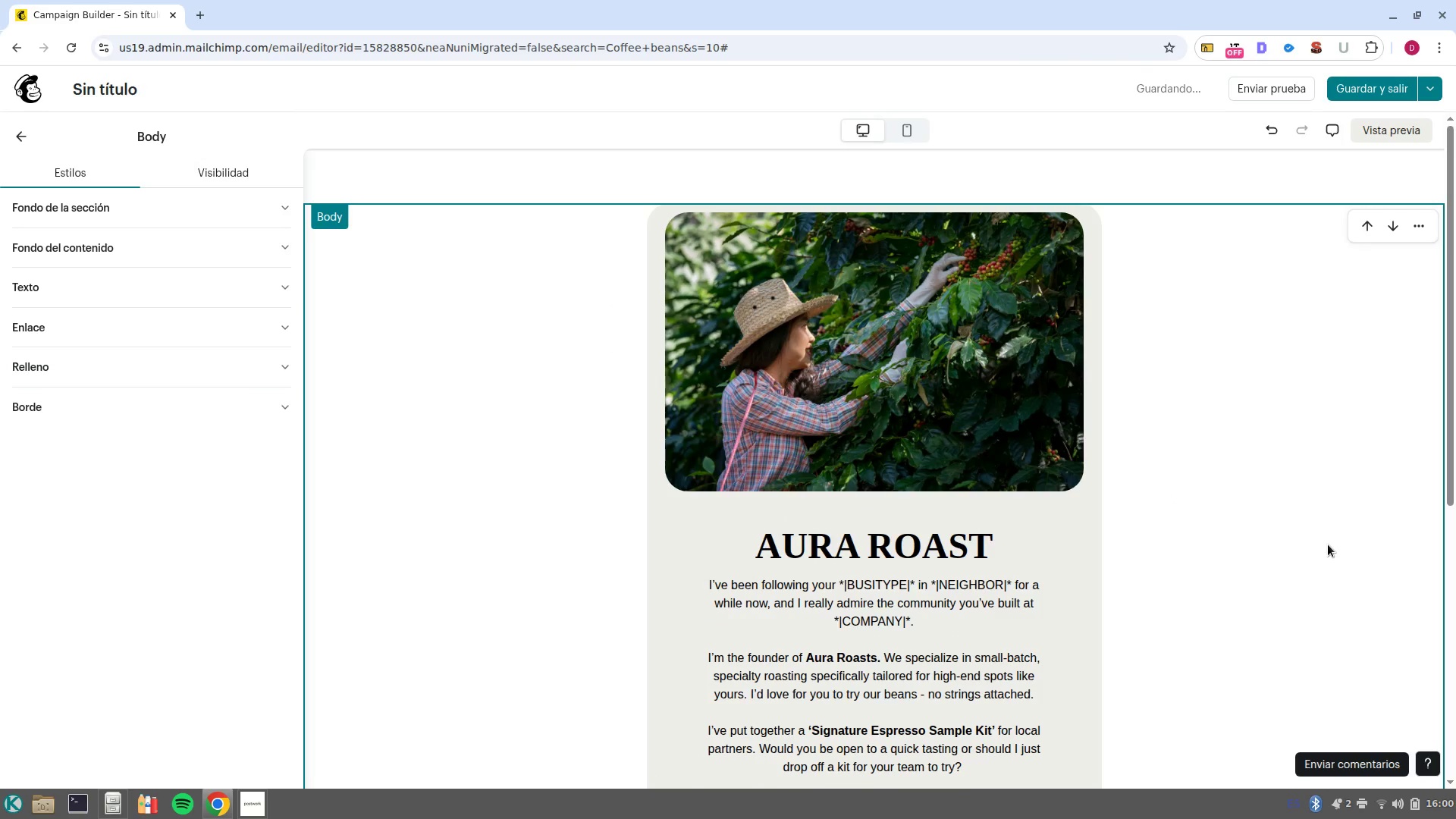 
scroll: coordinate [1328, 544], scroll_direction: down, amount: 2.0
 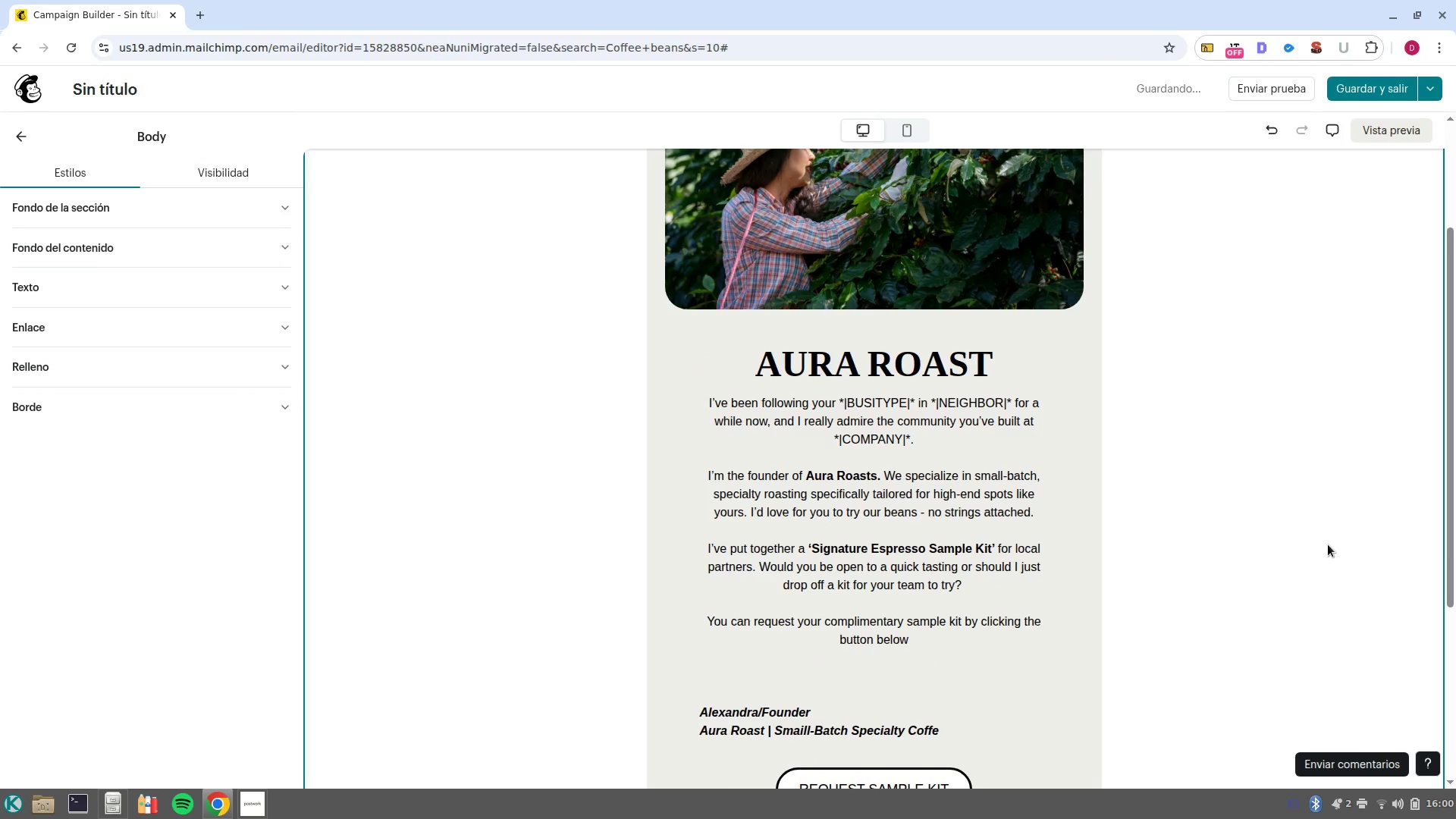 
scroll: coordinate [1328, 544], scroll_direction: none, amount: 0.0
 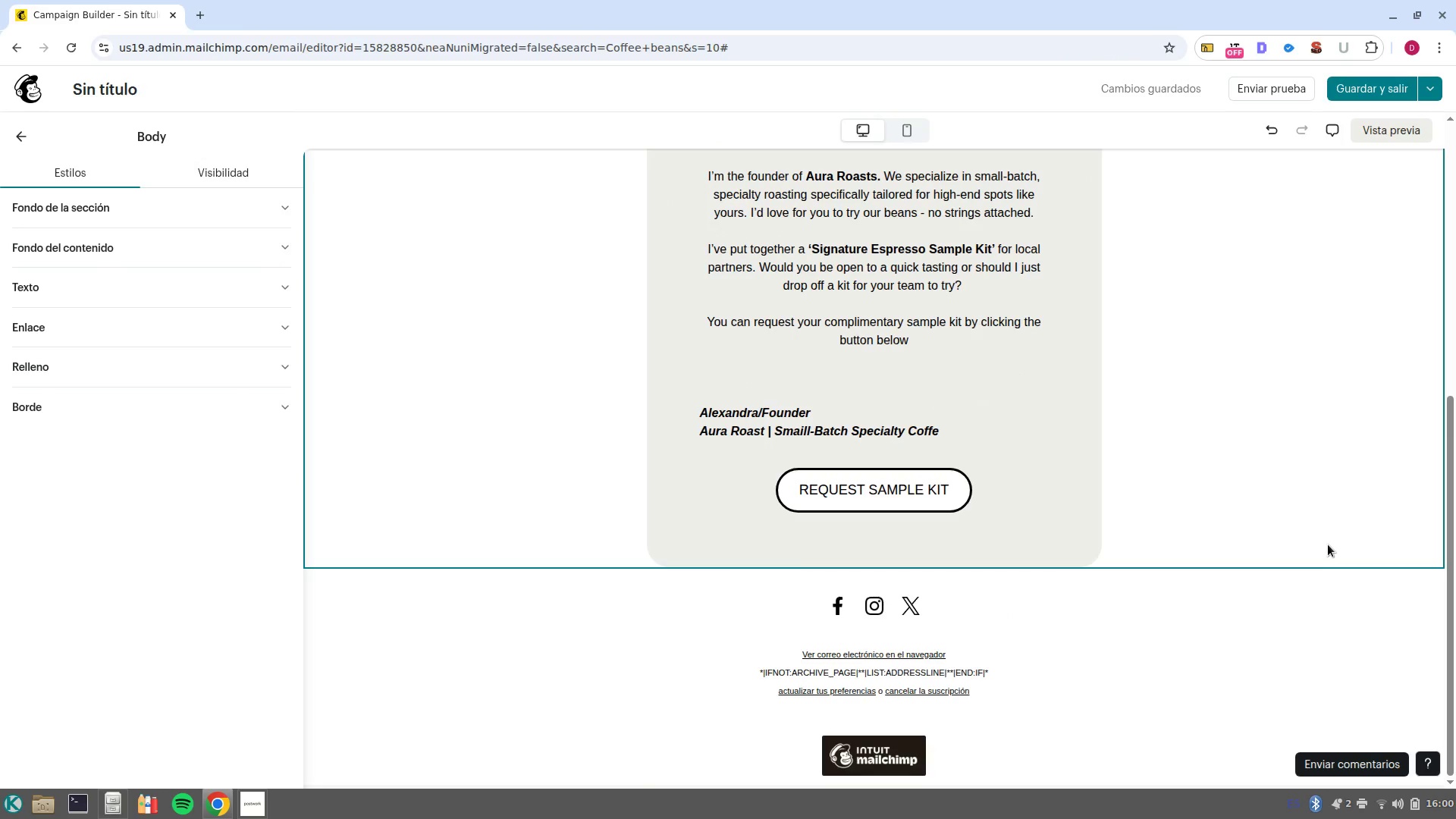 
key(Q)
 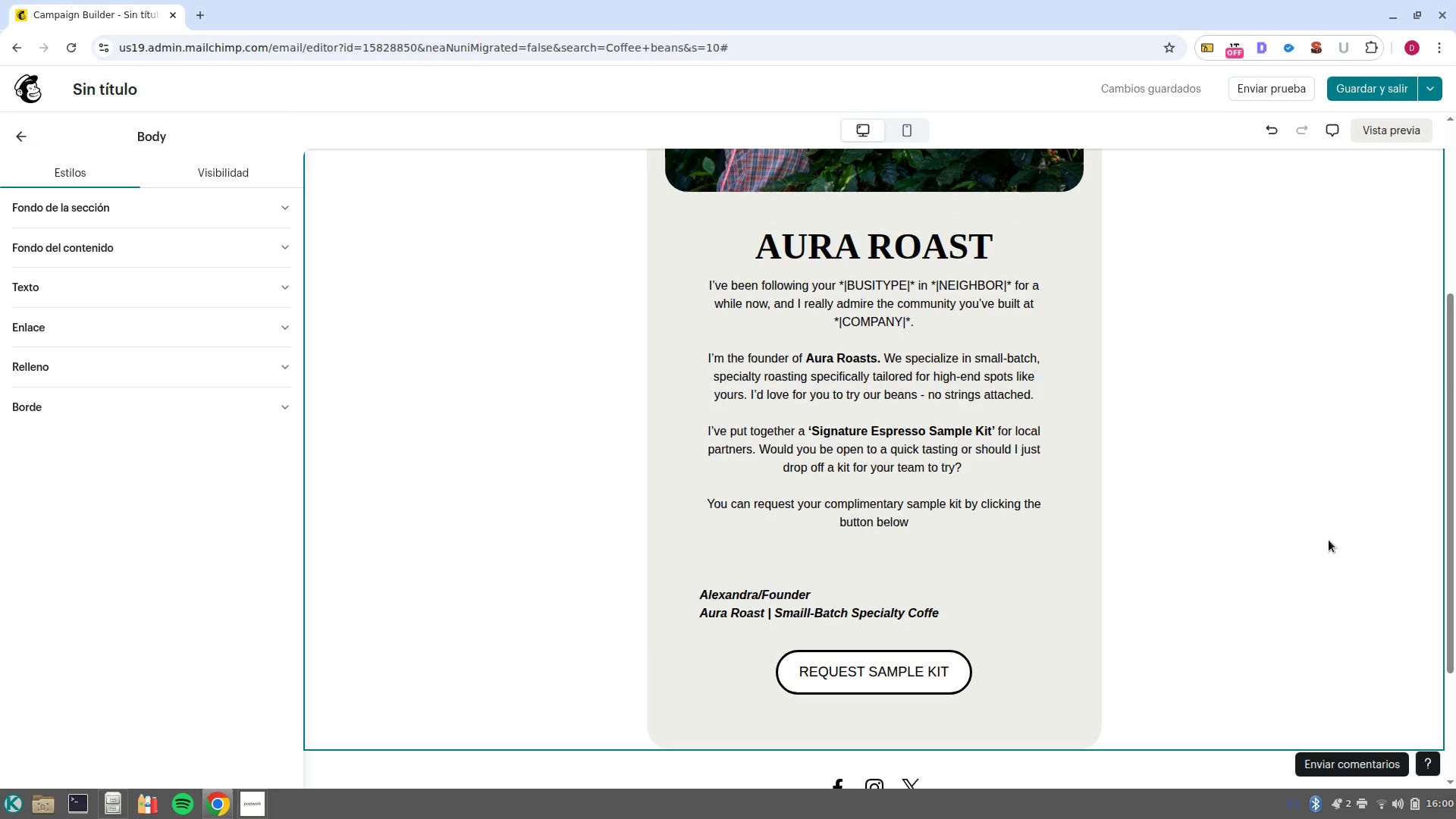 
scroll: coordinate [1283, 524], scroll_direction: up, amount: 6.0
 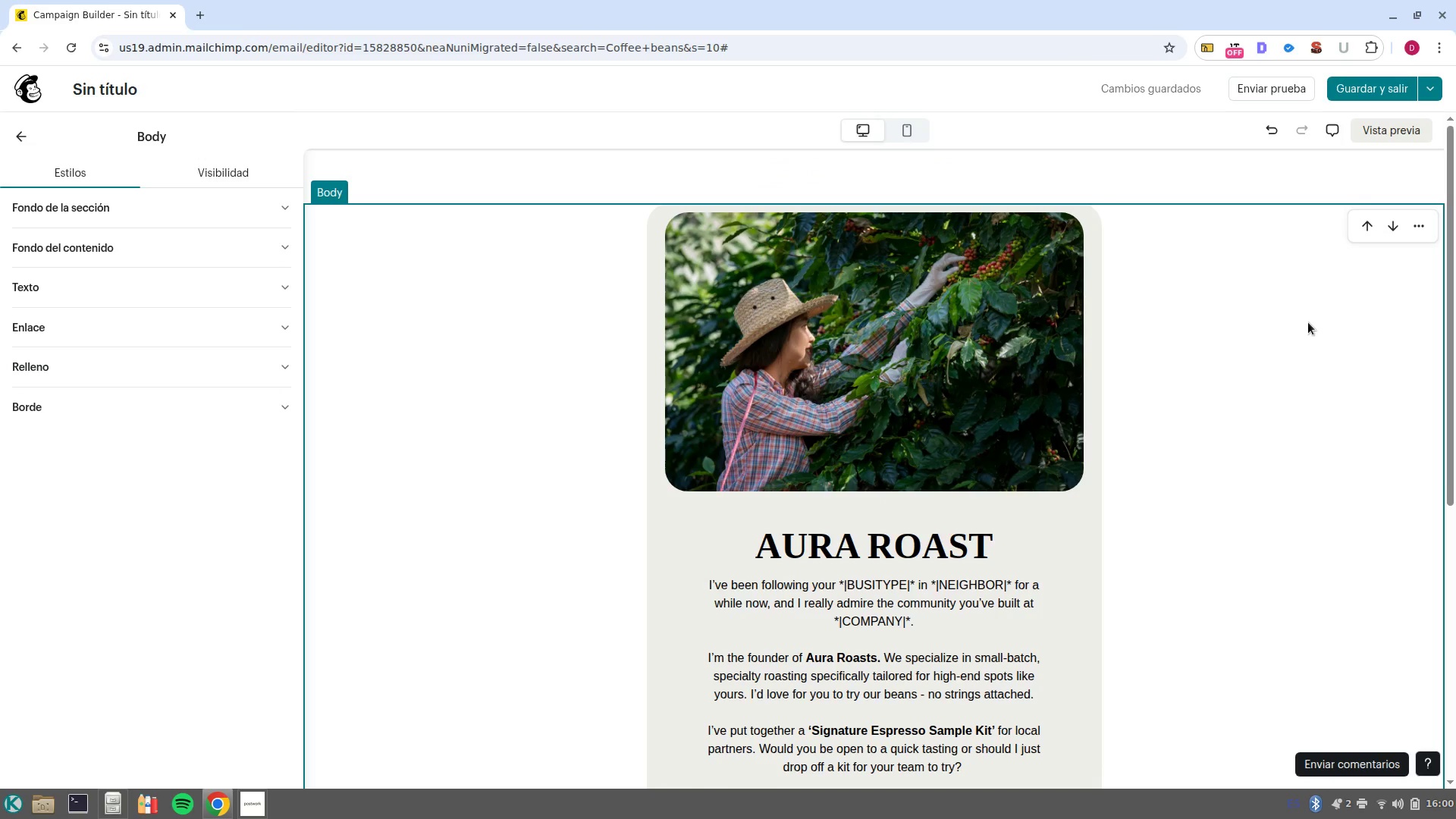 
left_click([1432, 92])
 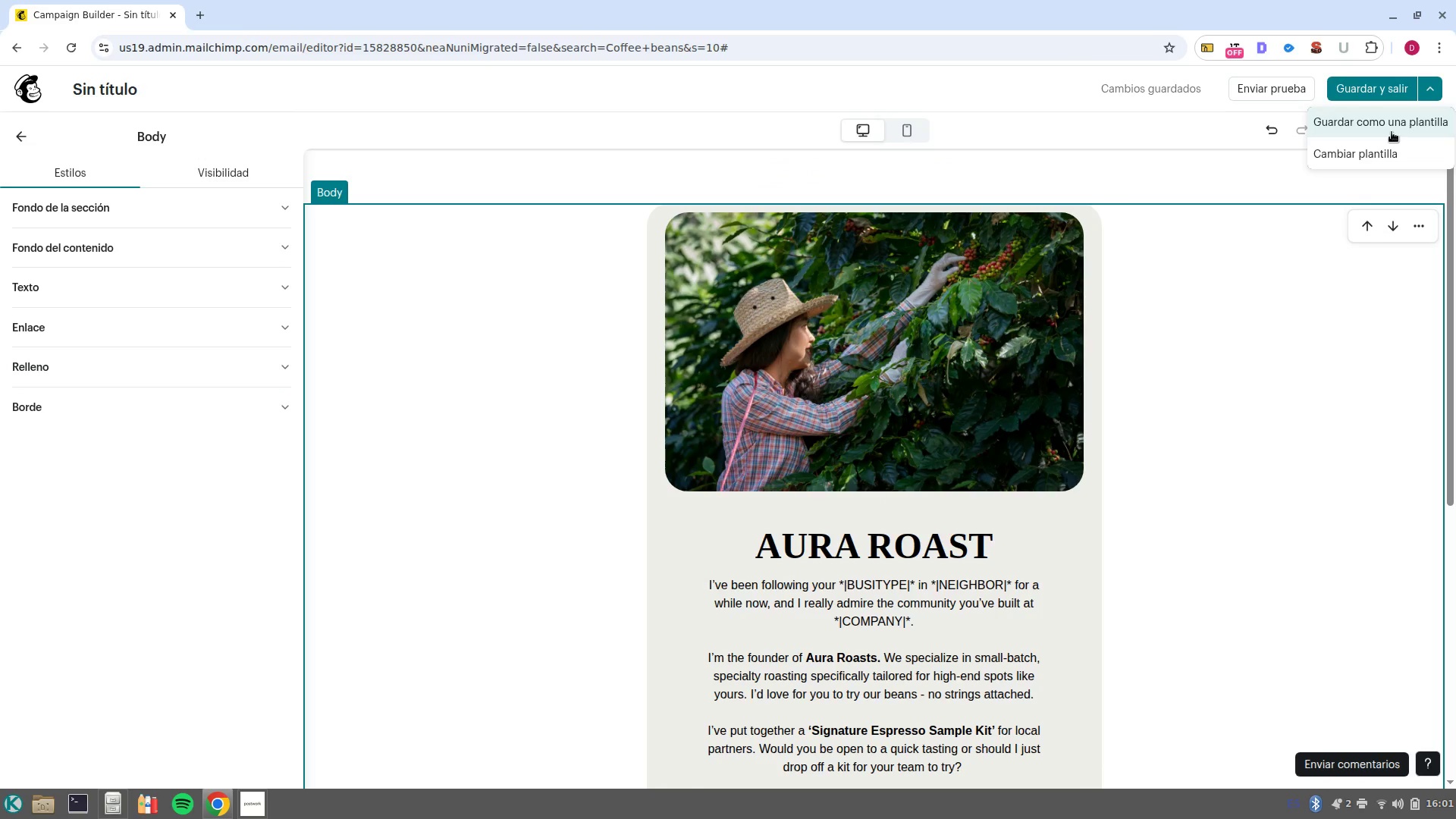 
left_click([1392, 132])
 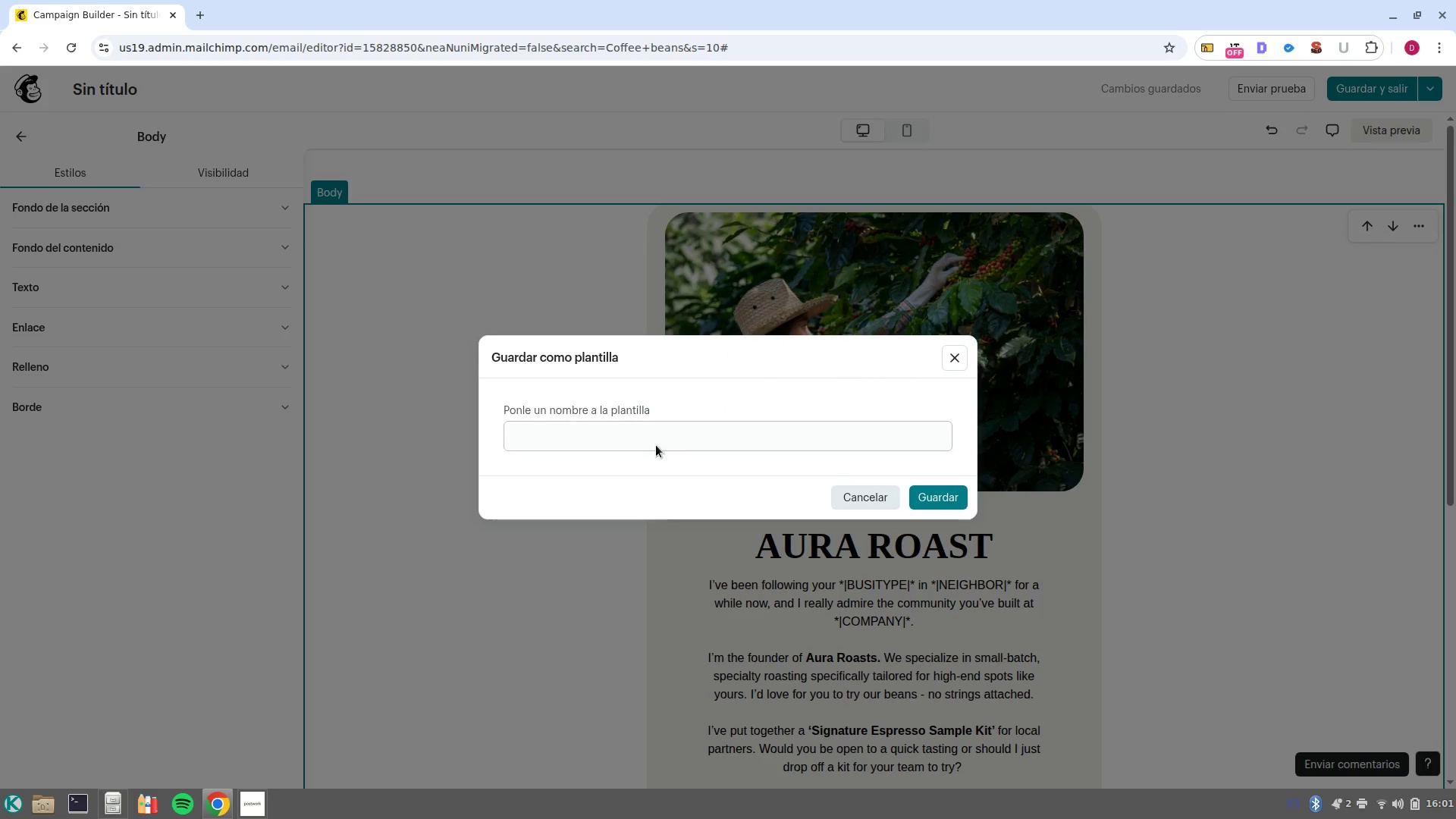 
left_click([657, 438])
 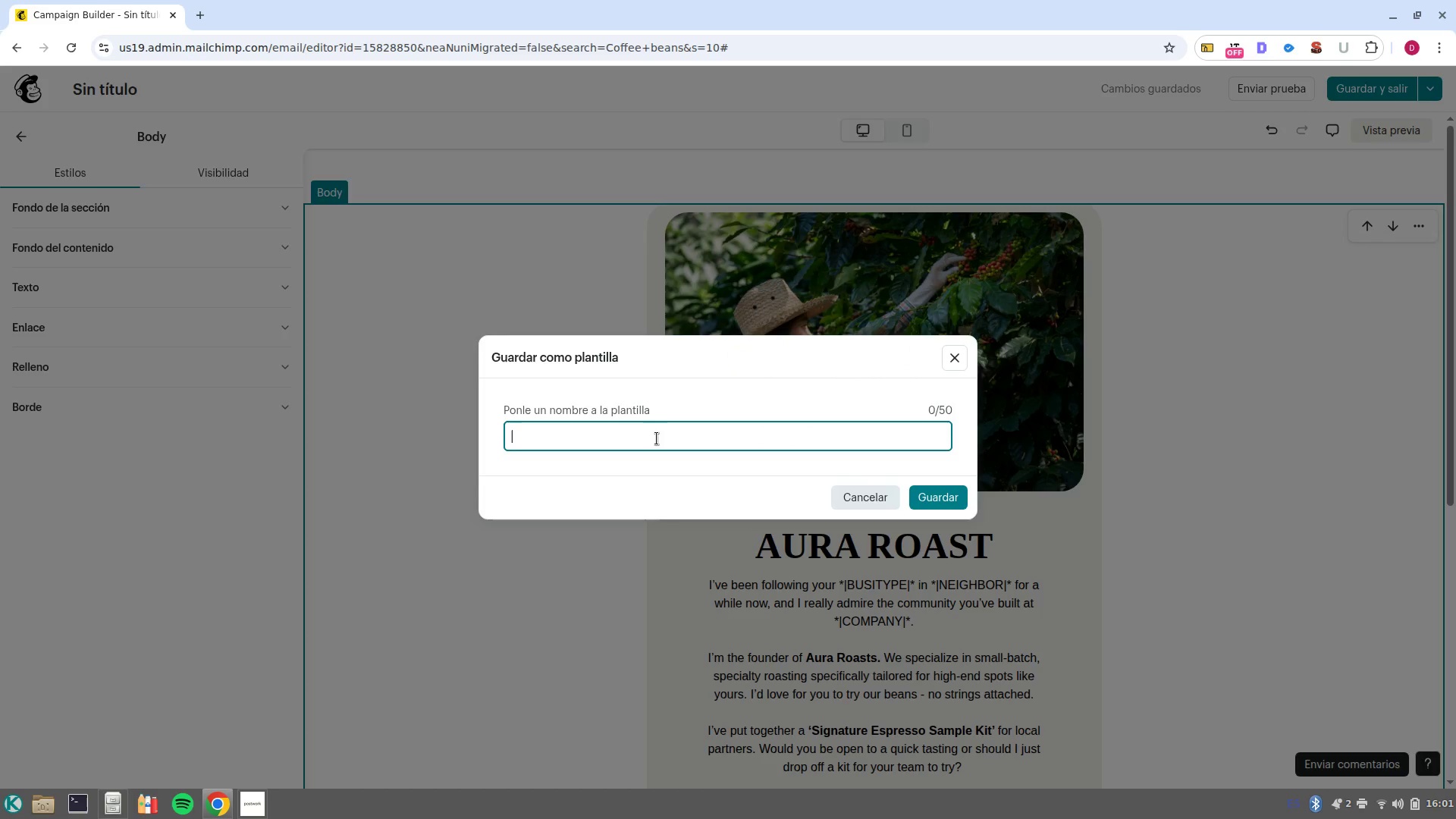 
type(Aura ROa)
key(Backspace)
key(Backspace)
type(oat)
key(Backspace)
type(st)
 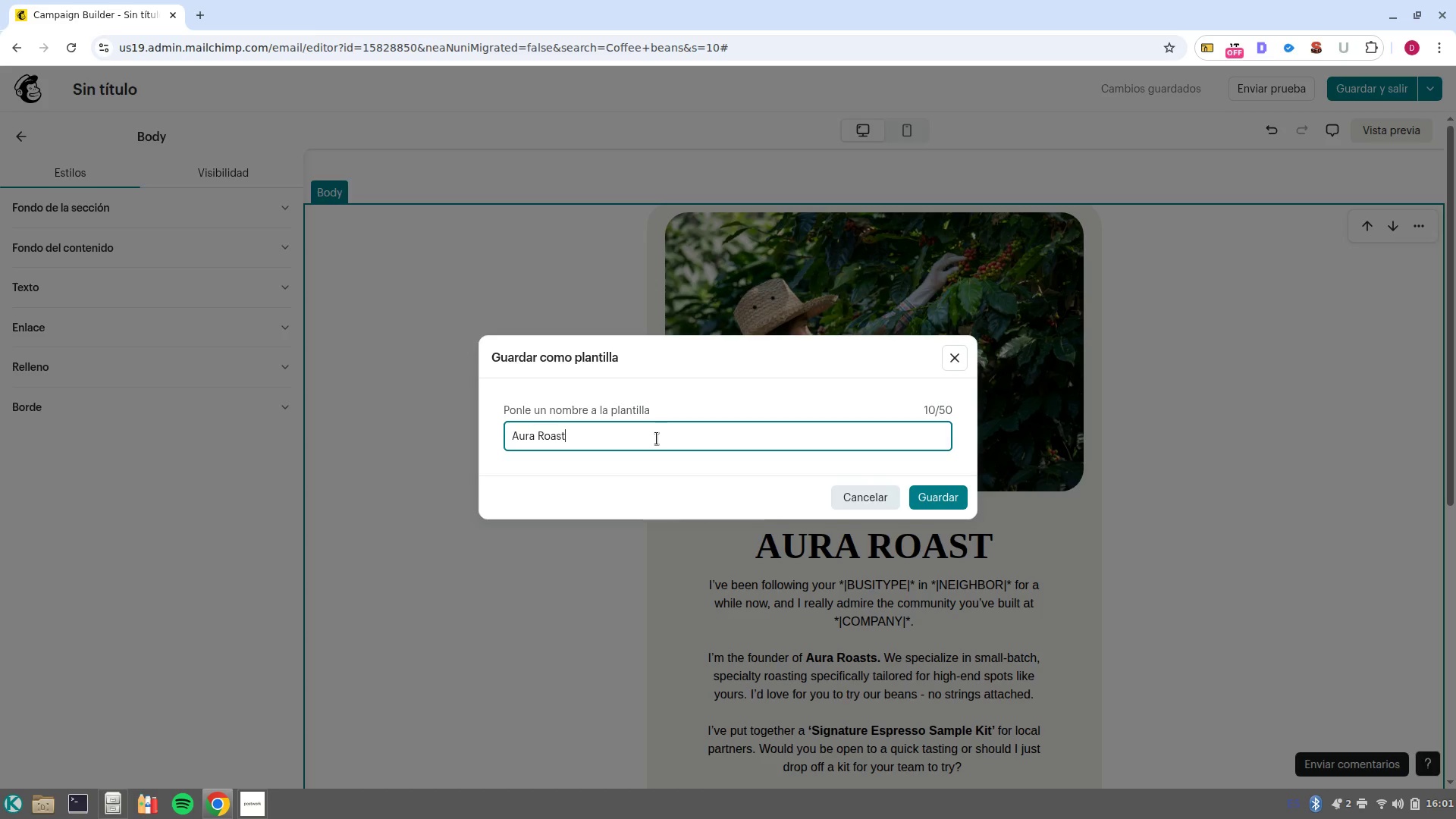 
left_click([939, 507])
 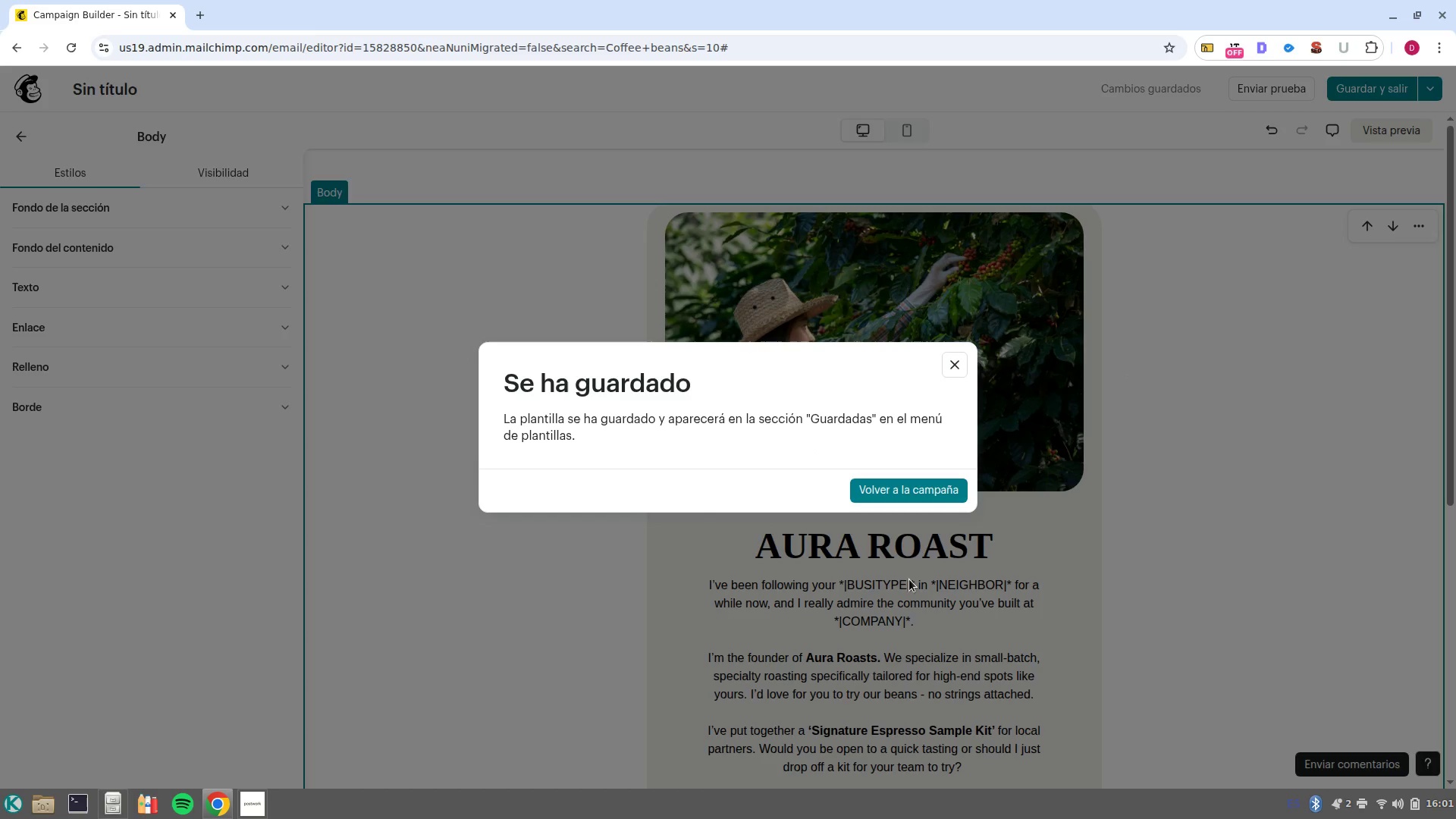 
wait(8.51)
 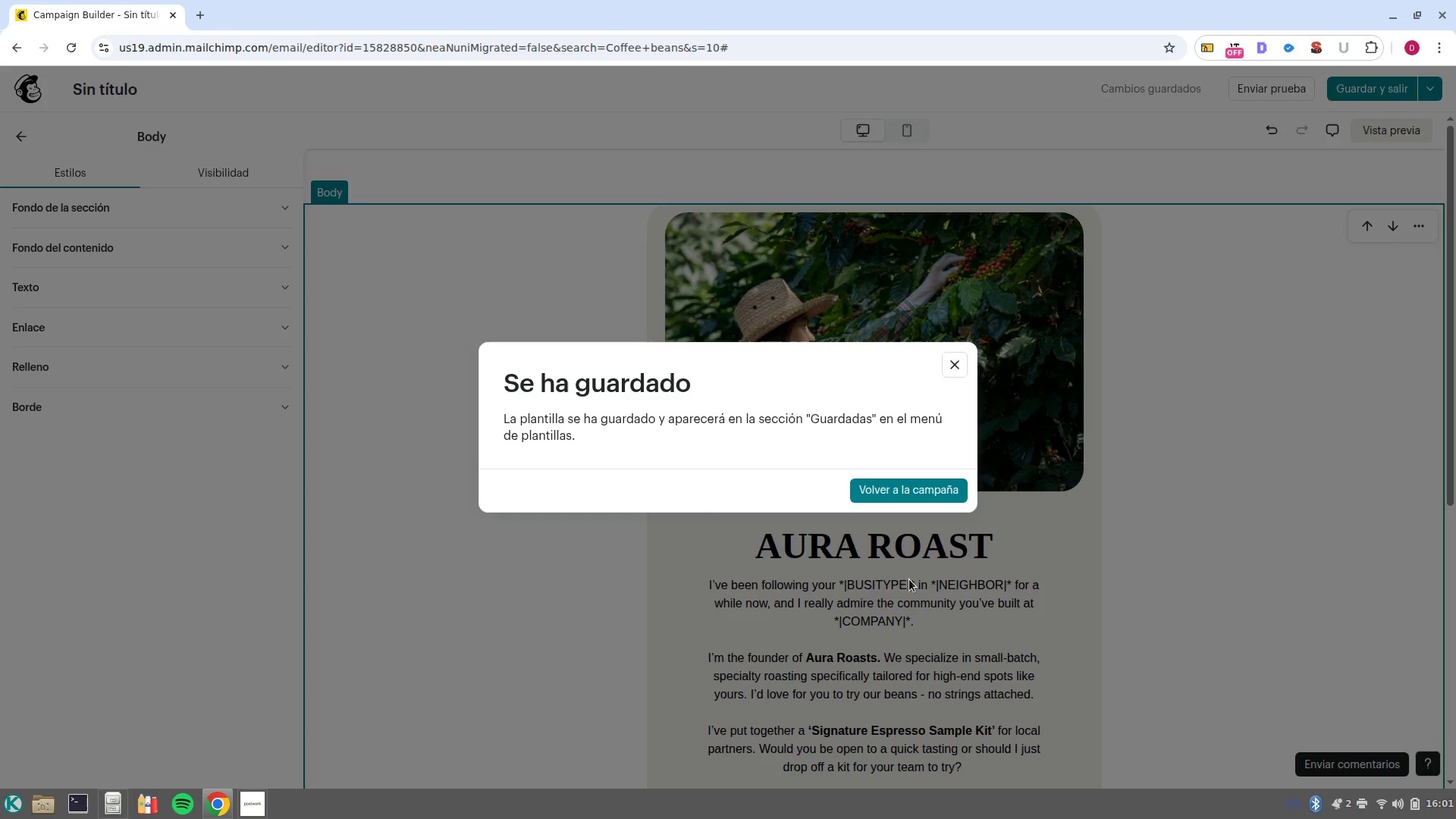 
left_click([918, 488])
 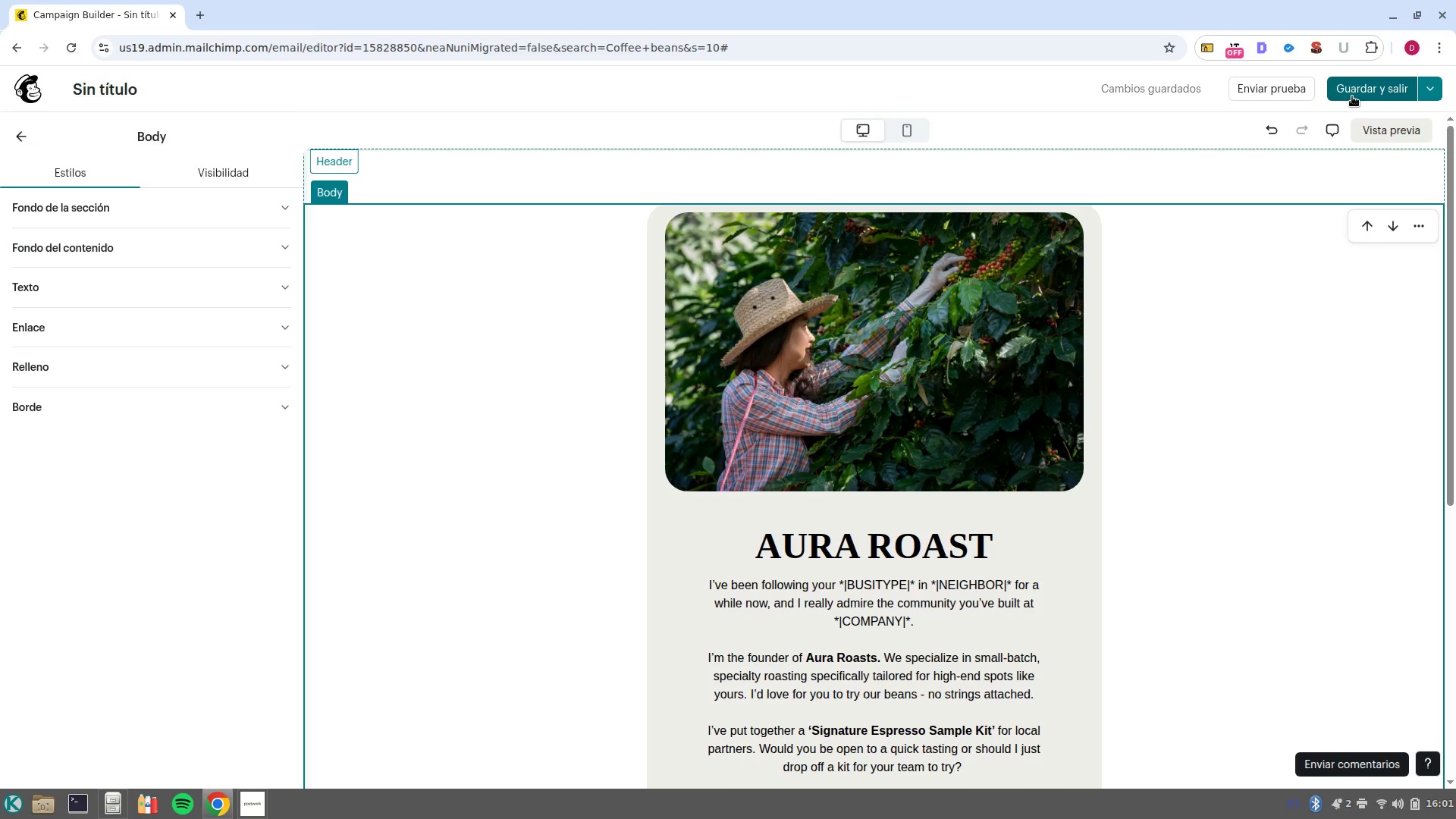 
wait(5.76)
 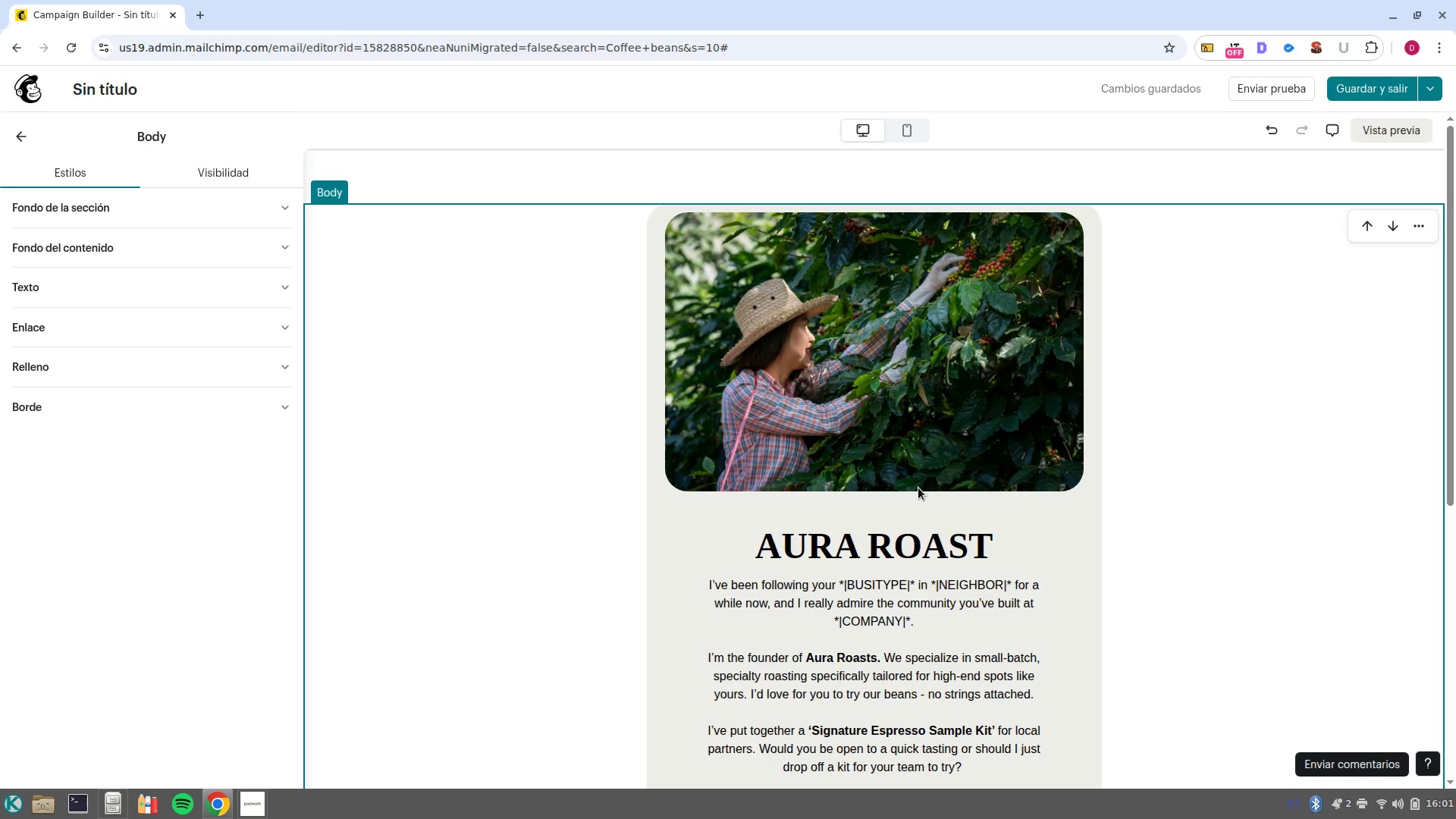 
left_click([1352, 97])
 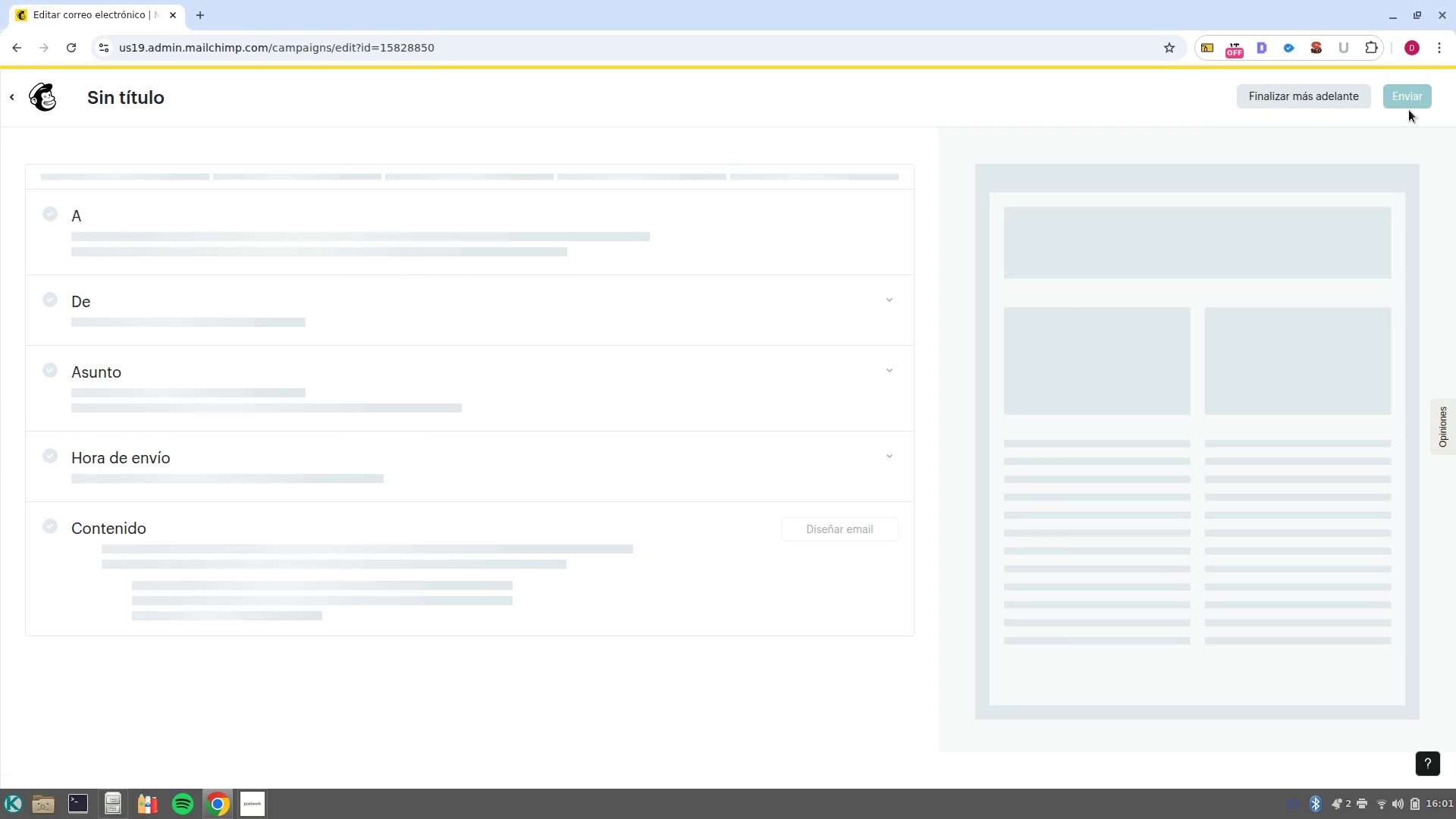 
left_click([1312, 105])
 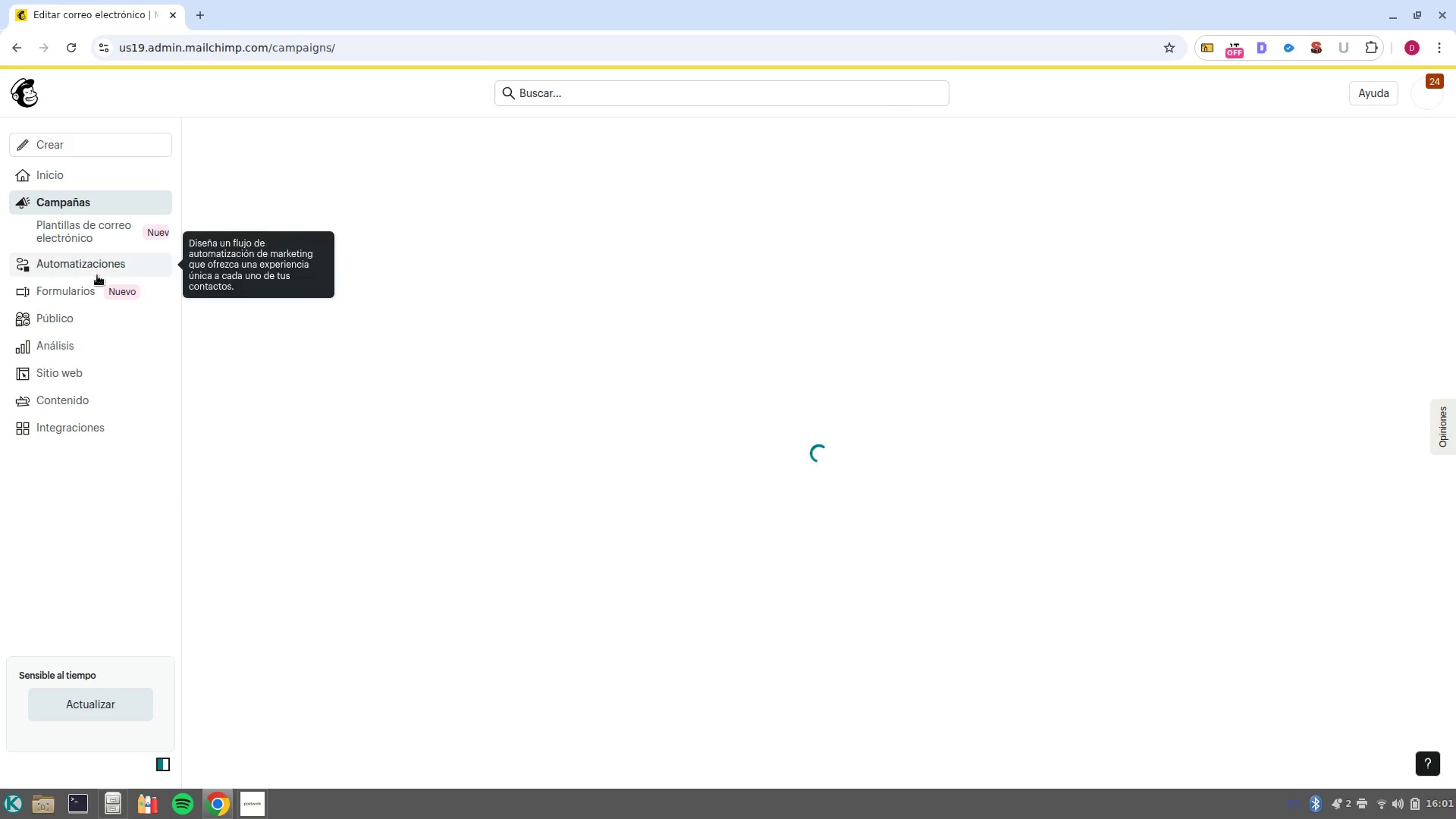 
left_click([105, 265])
 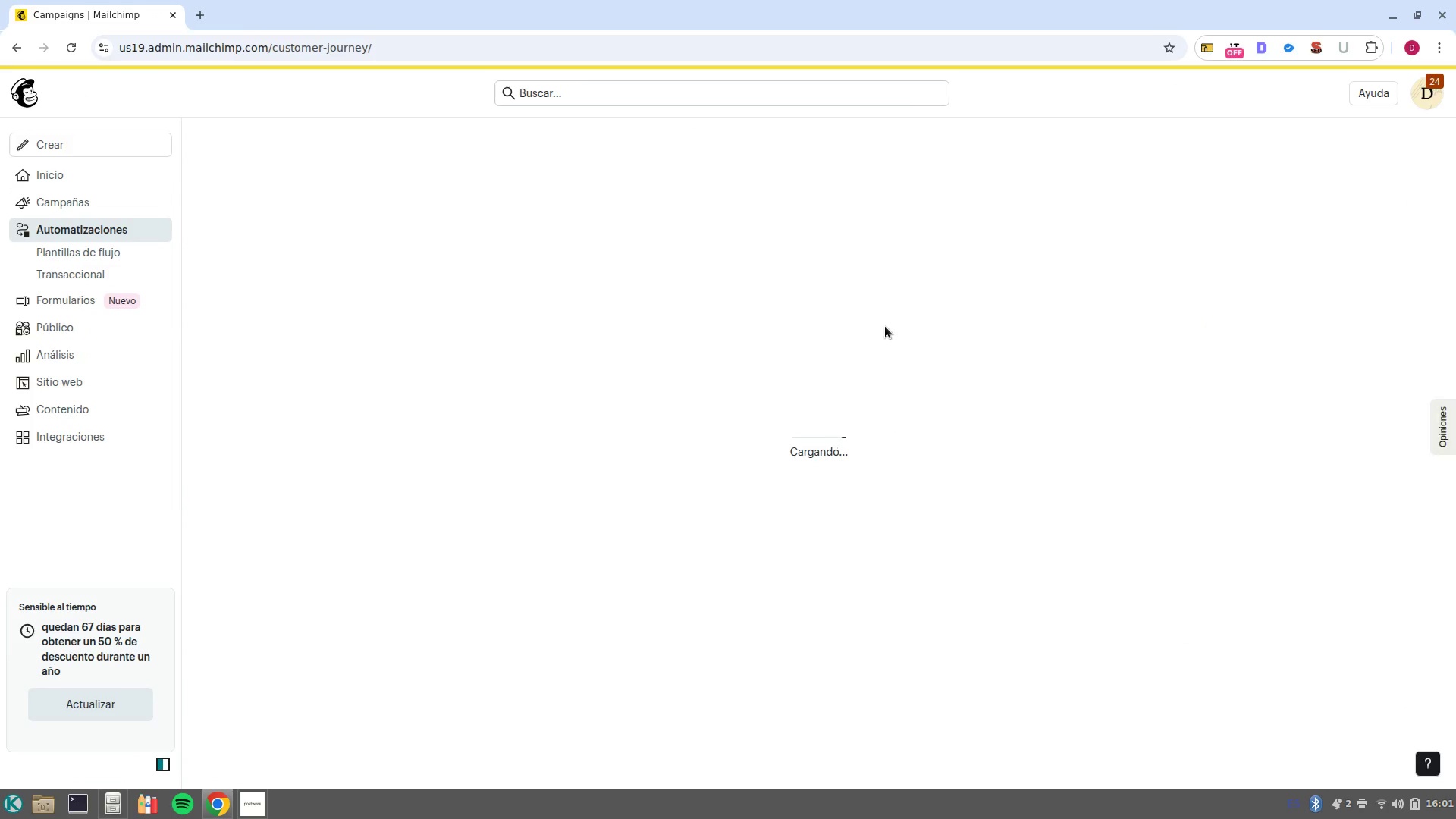 
wait(9.04)
 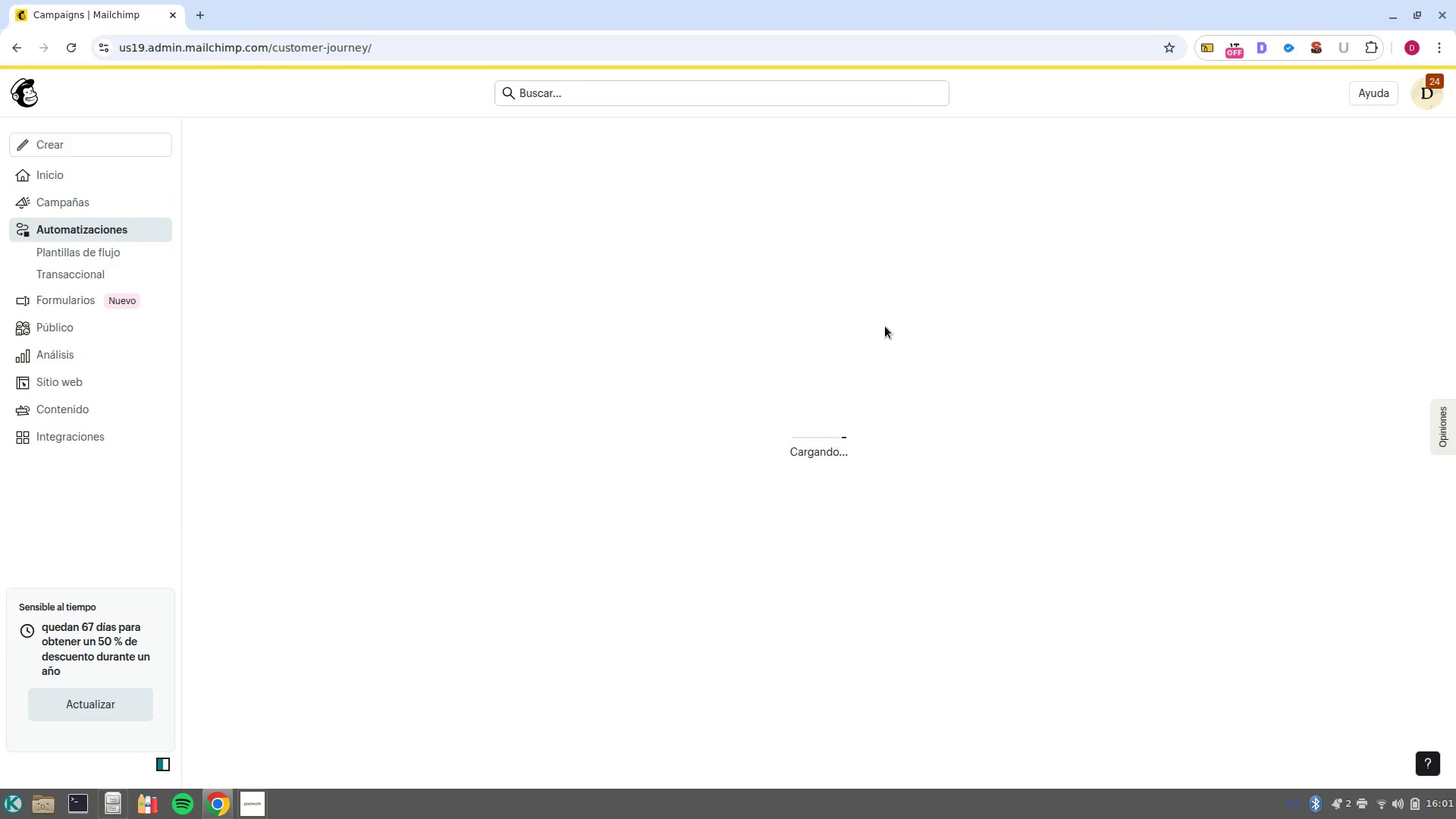 
left_click([340, 336])
 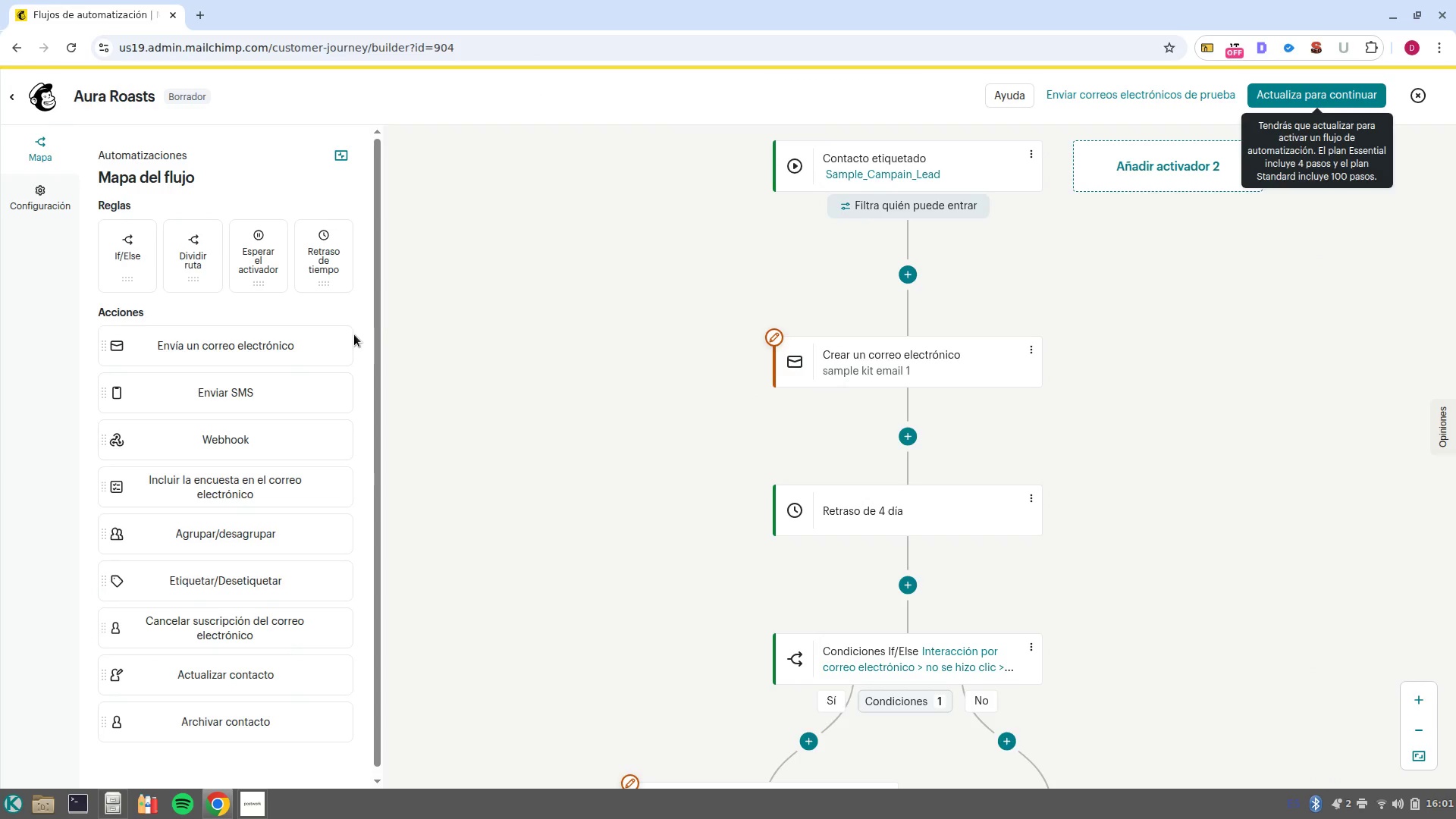 
wait(5.59)
 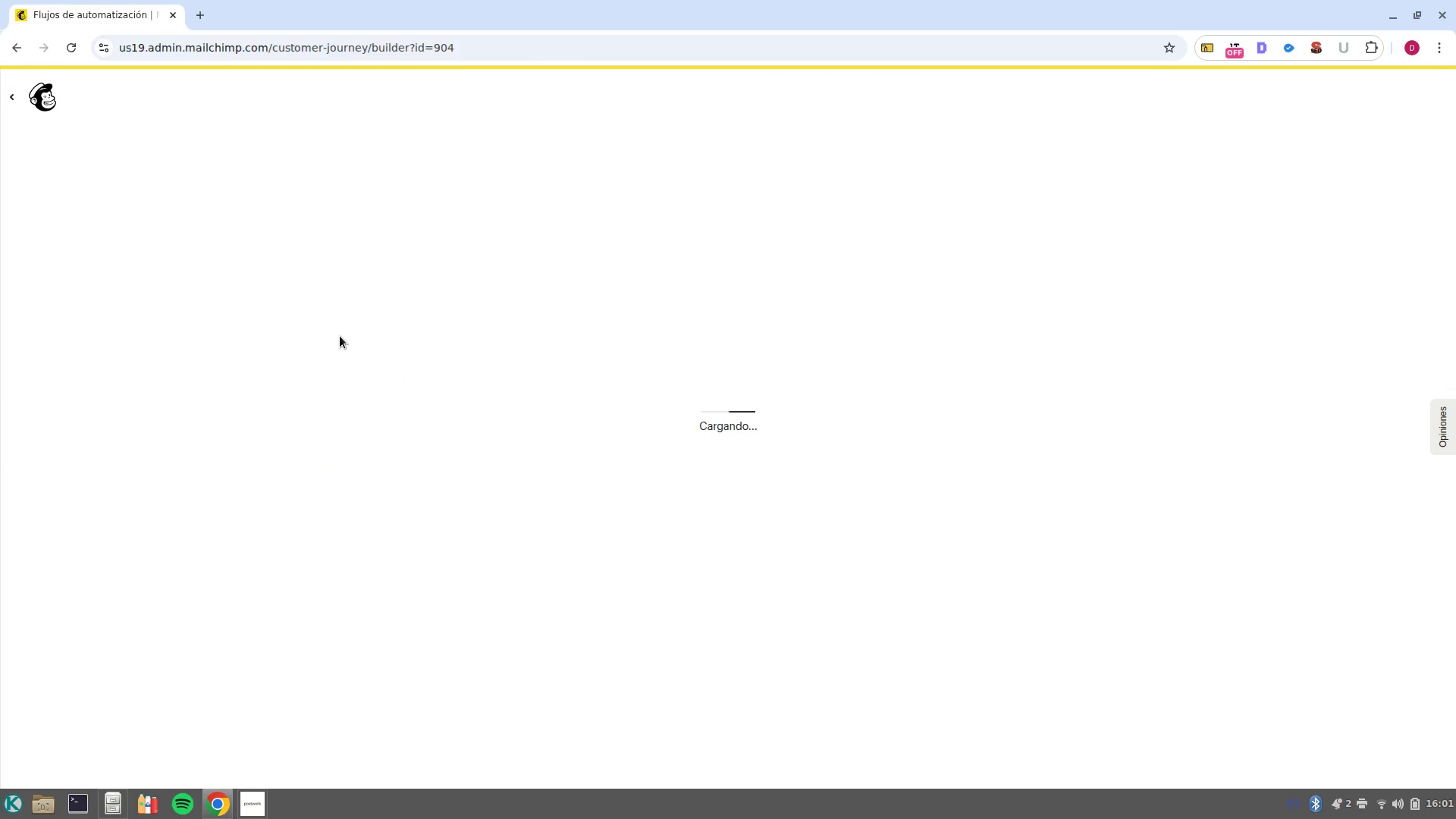 
double_click([1428, 737])
 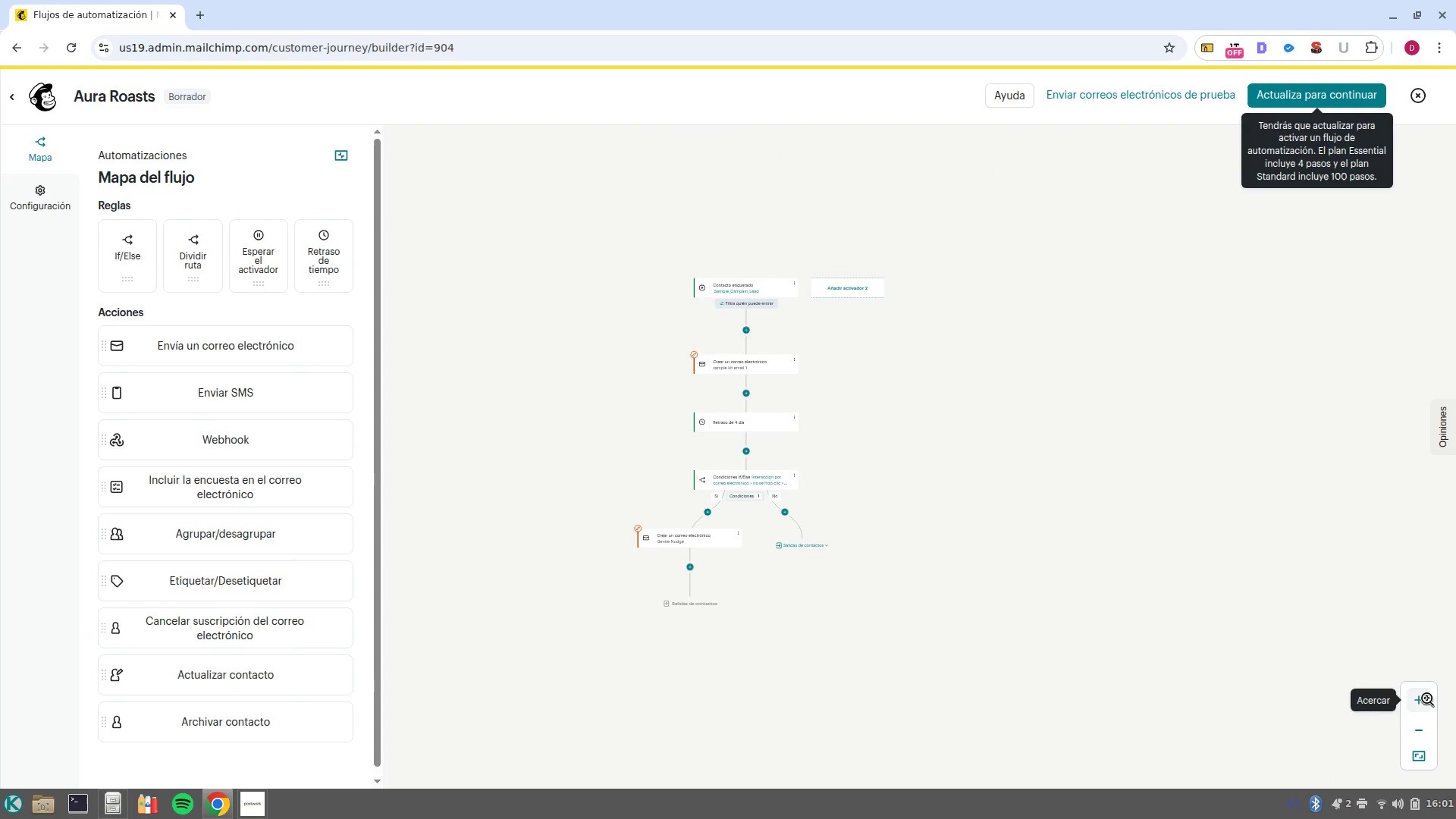 
double_click([1422, 698])
 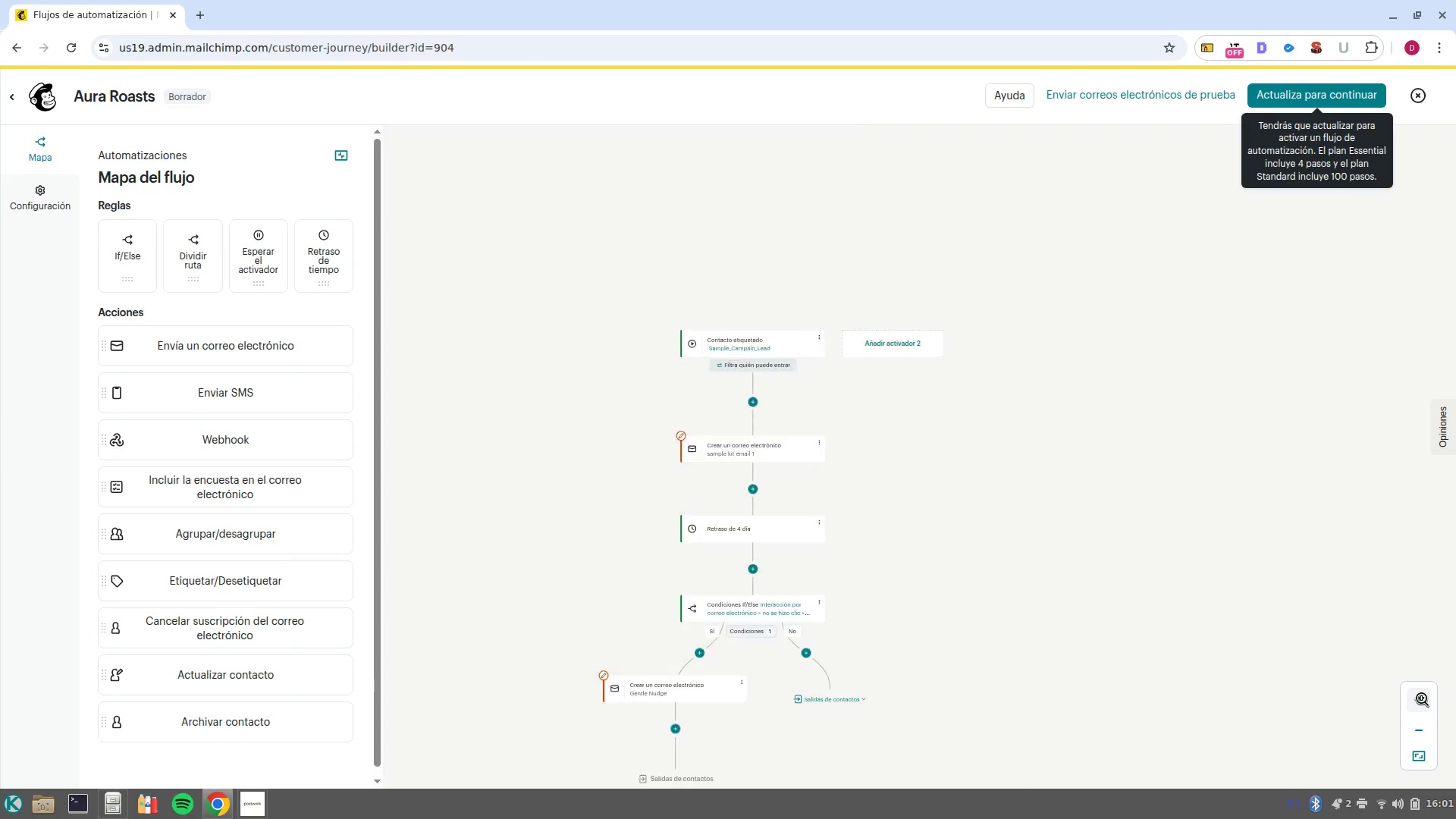 
left_click([1422, 698])
 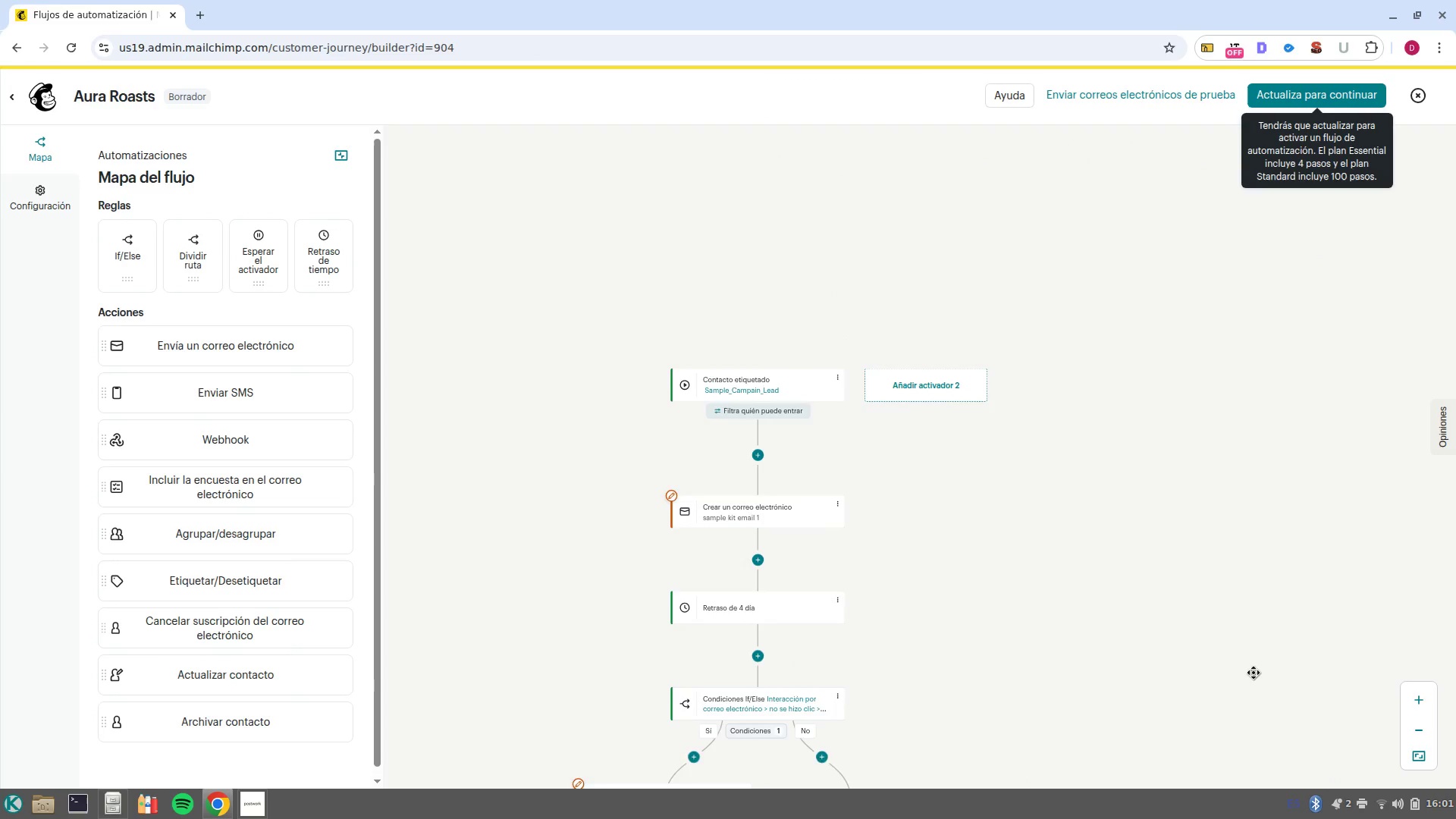 
left_click_drag(start_coordinate=[1254, 673], to_coordinate=[1311, 557])
 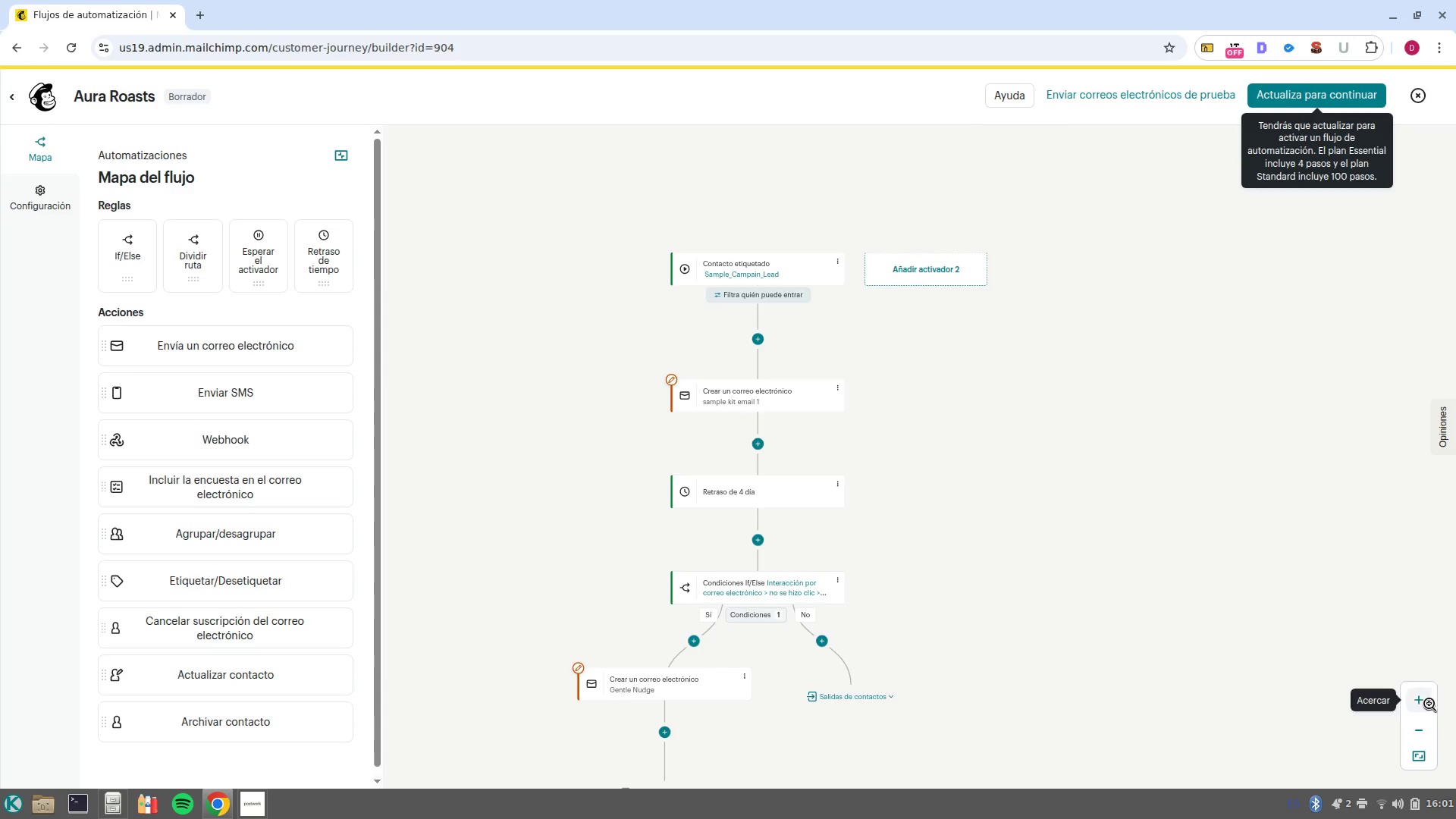 
left_click([1429, 704])
 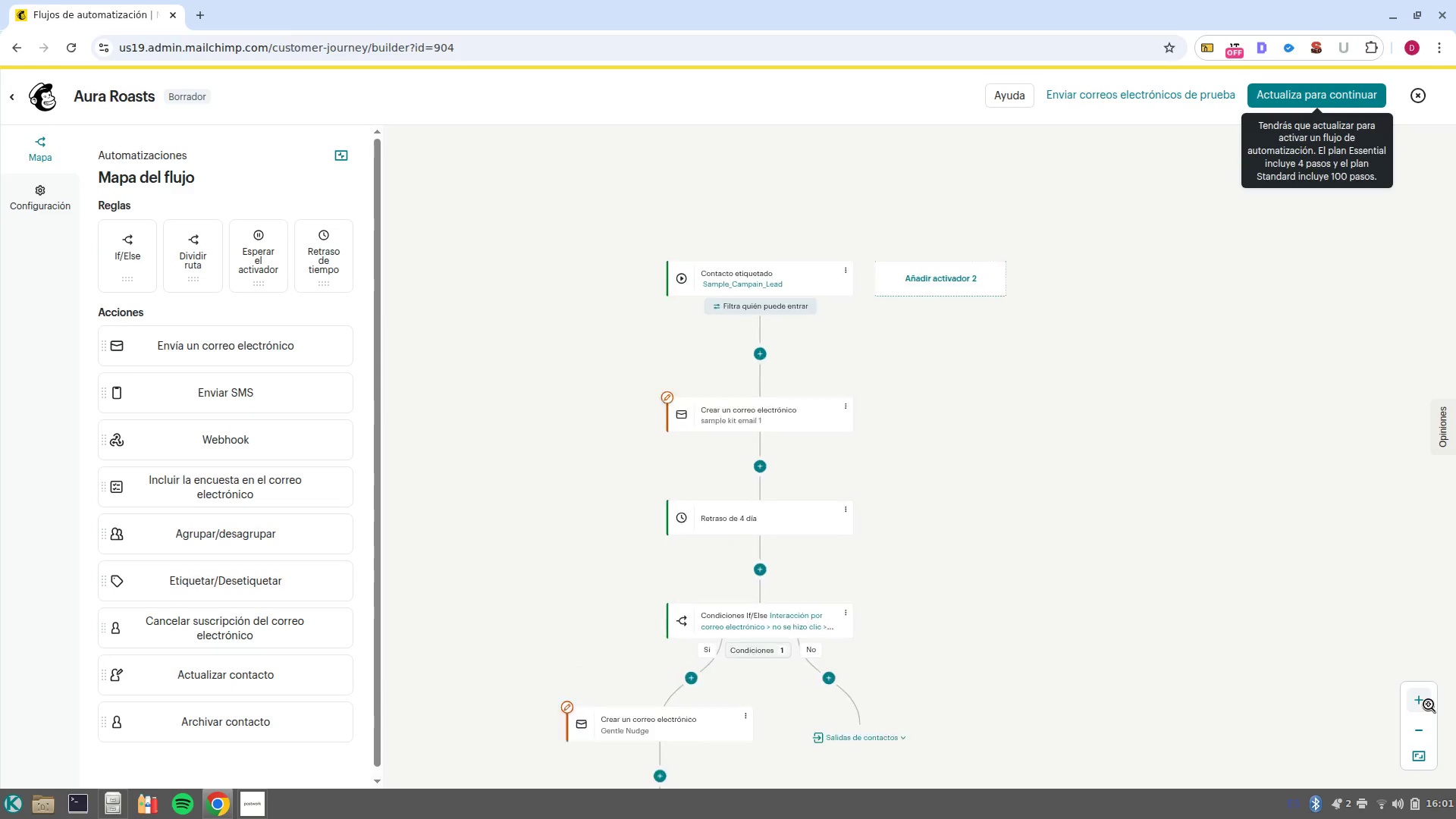 
double_click([1429, 704])
 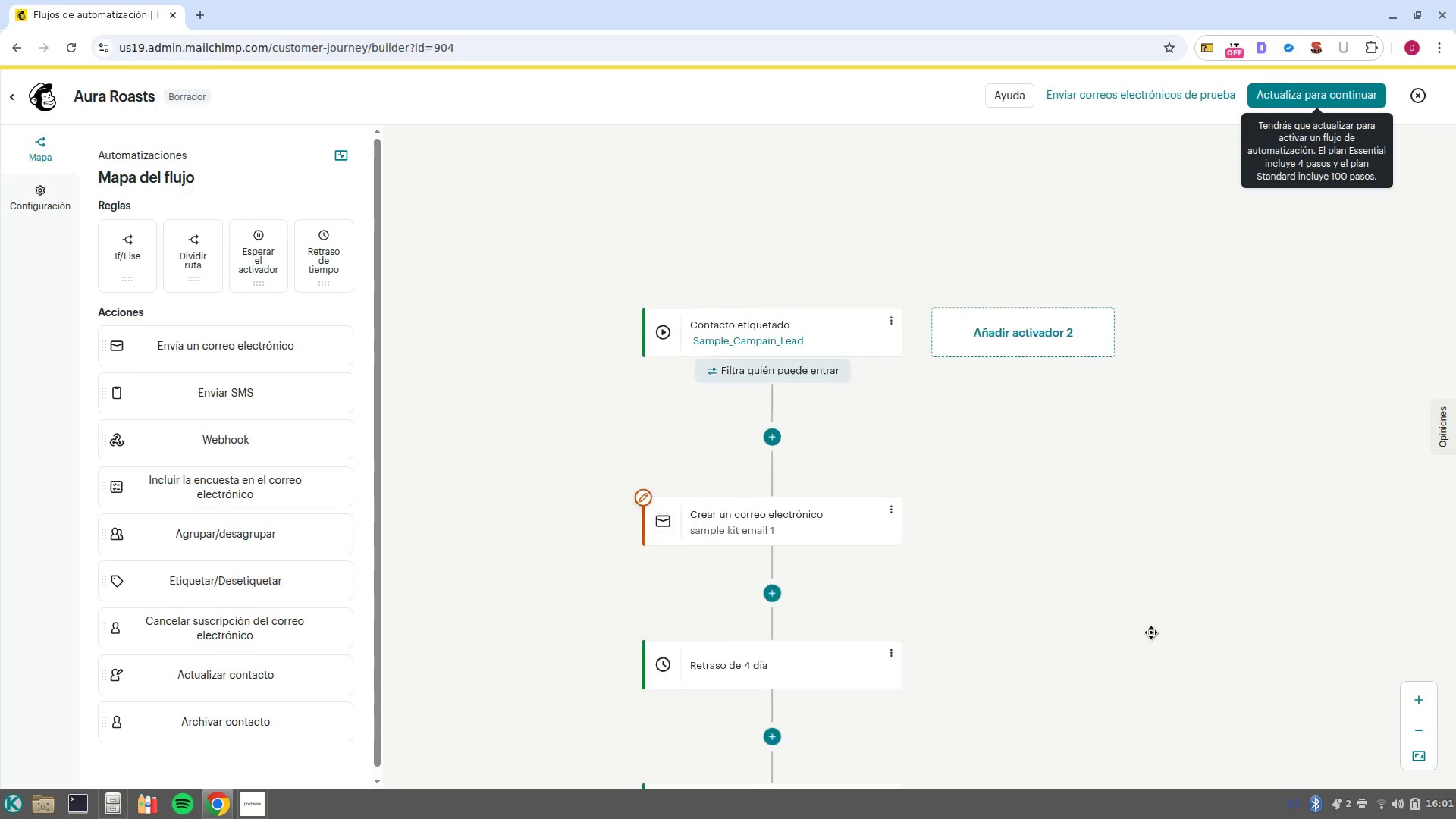 
left_click_drag(start_coordinate=[1151, 632], to_coordinate=[1225, 474])
 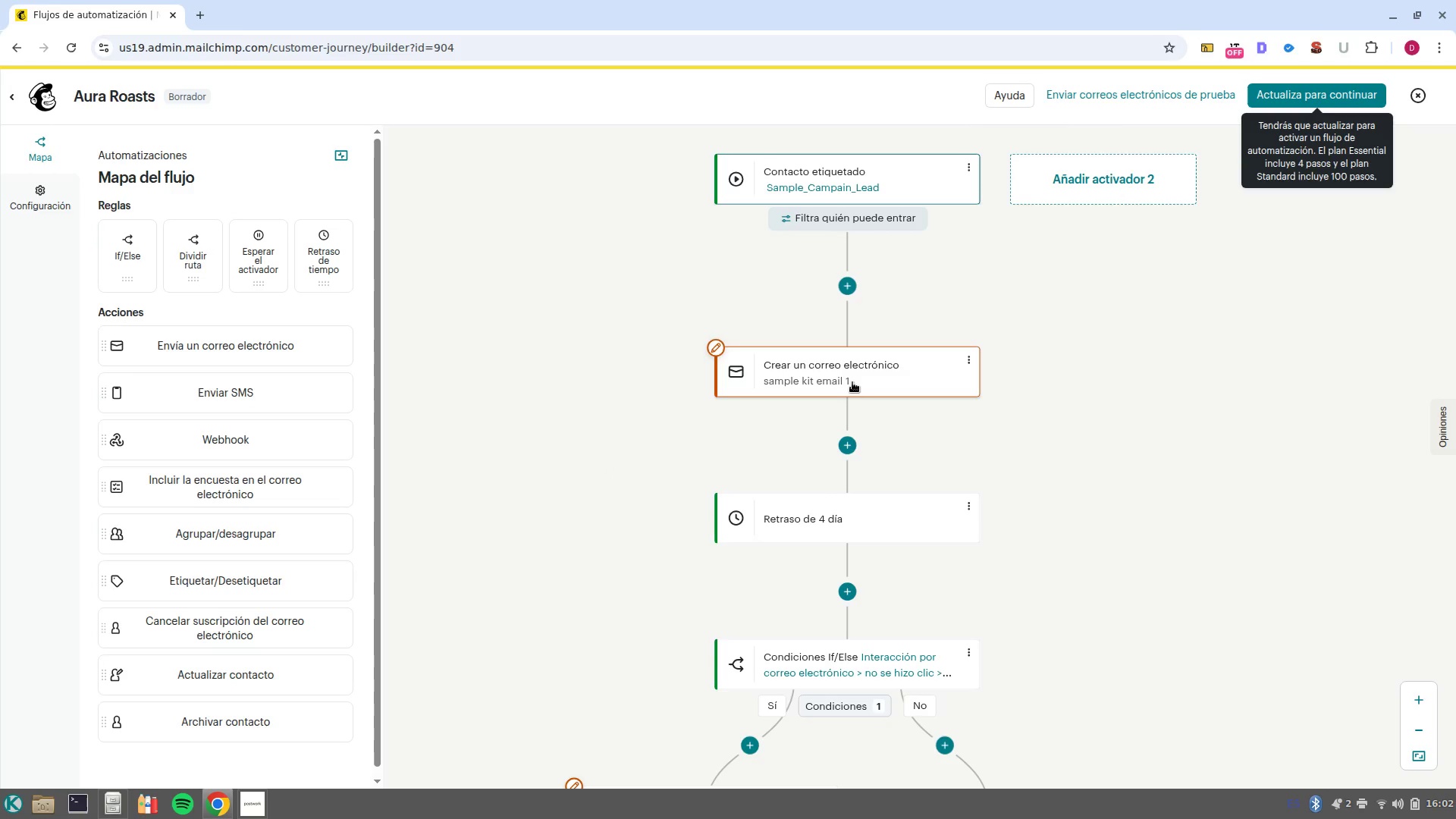 
wait(22.72)
 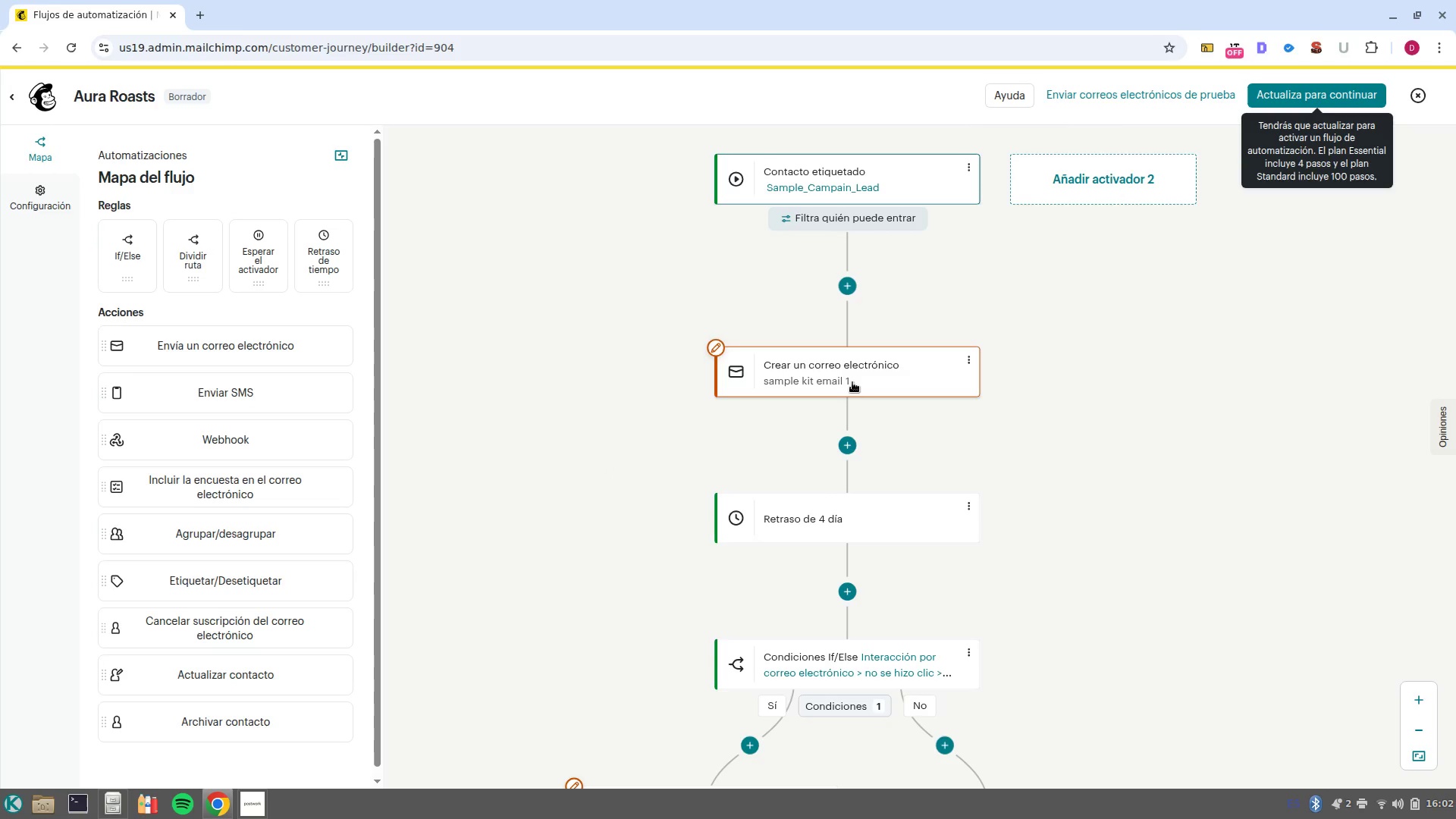 
scroll: coordinate [1026, 373], scroll_direction: down, amount: 3.0
 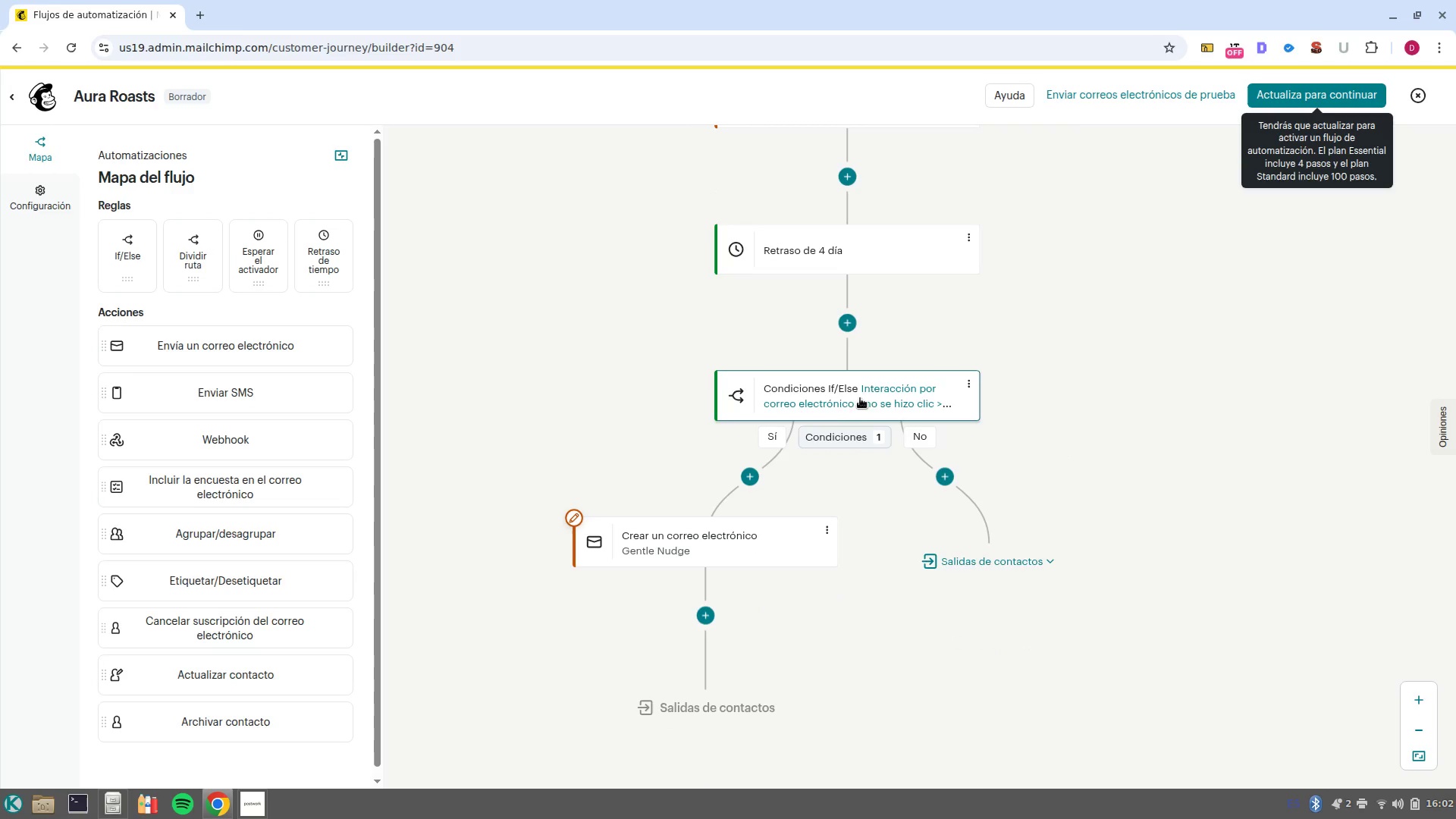 
left_click([927, 397])
 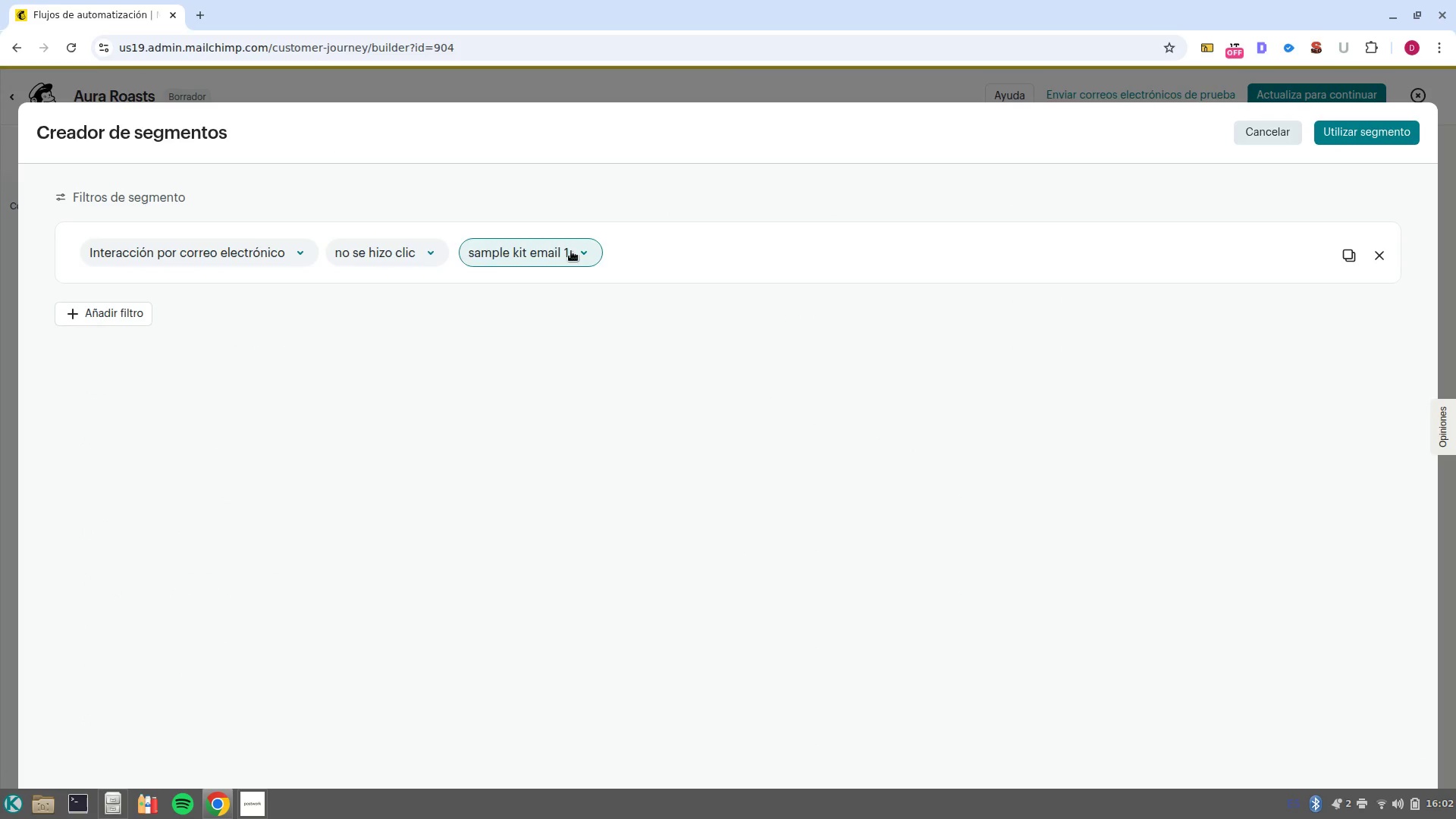 
left_click([1284, 130])
 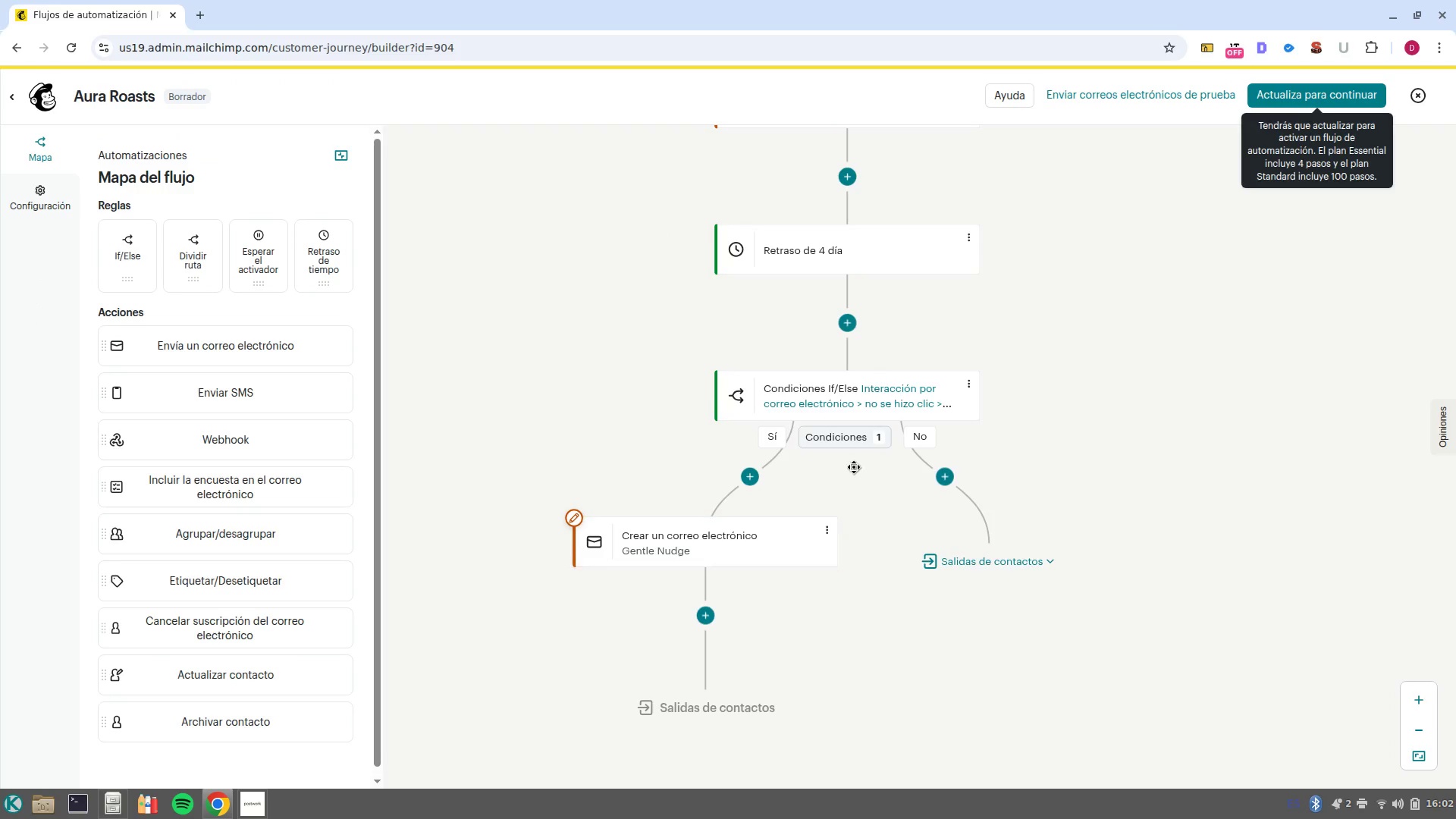 
scroll: coordinate [888, 420], scroll_direction: up, amount: 2.0
 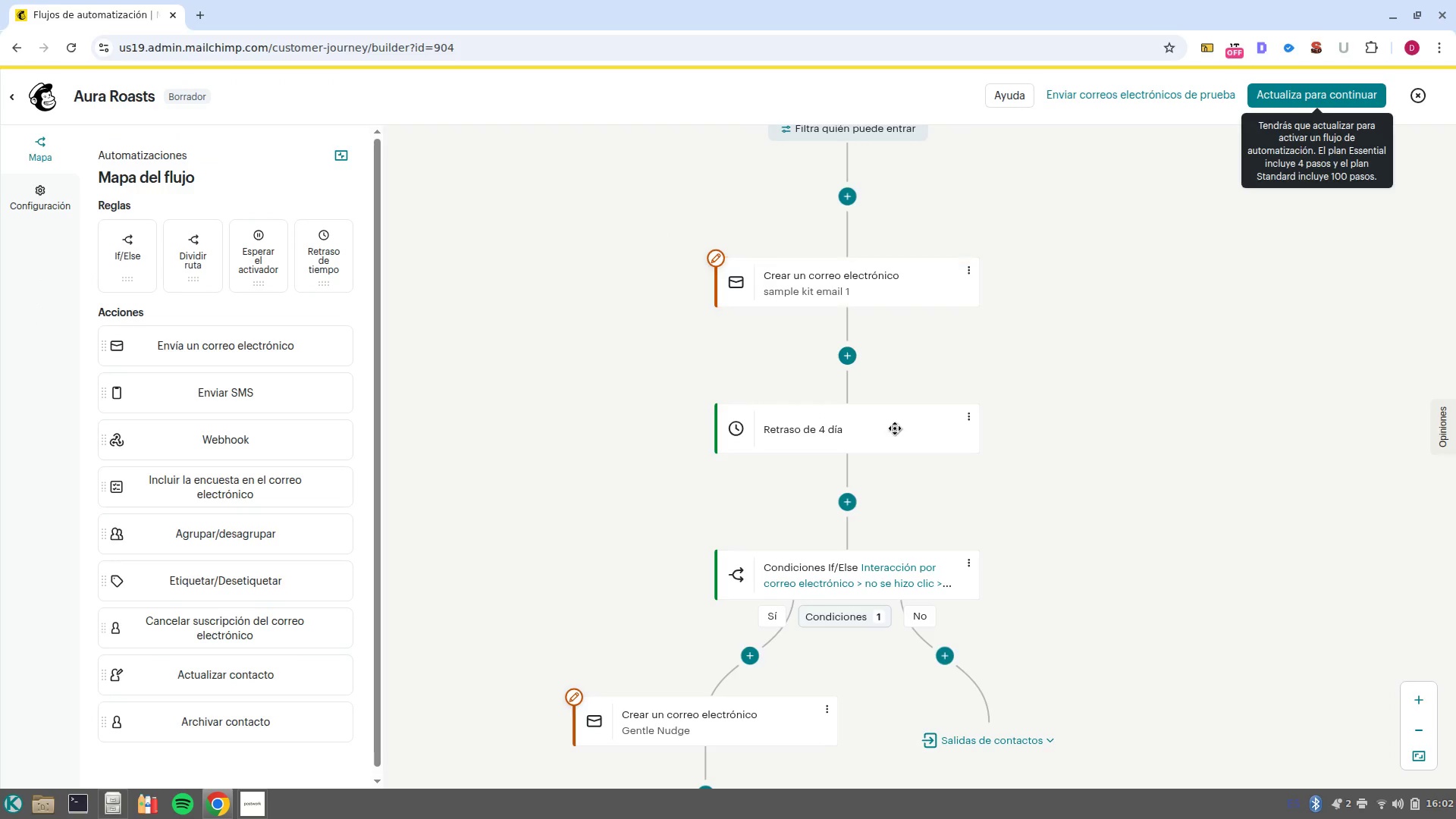 
scroll: coordinate [835, 526], scroll_direction: down, amount: 2.0
 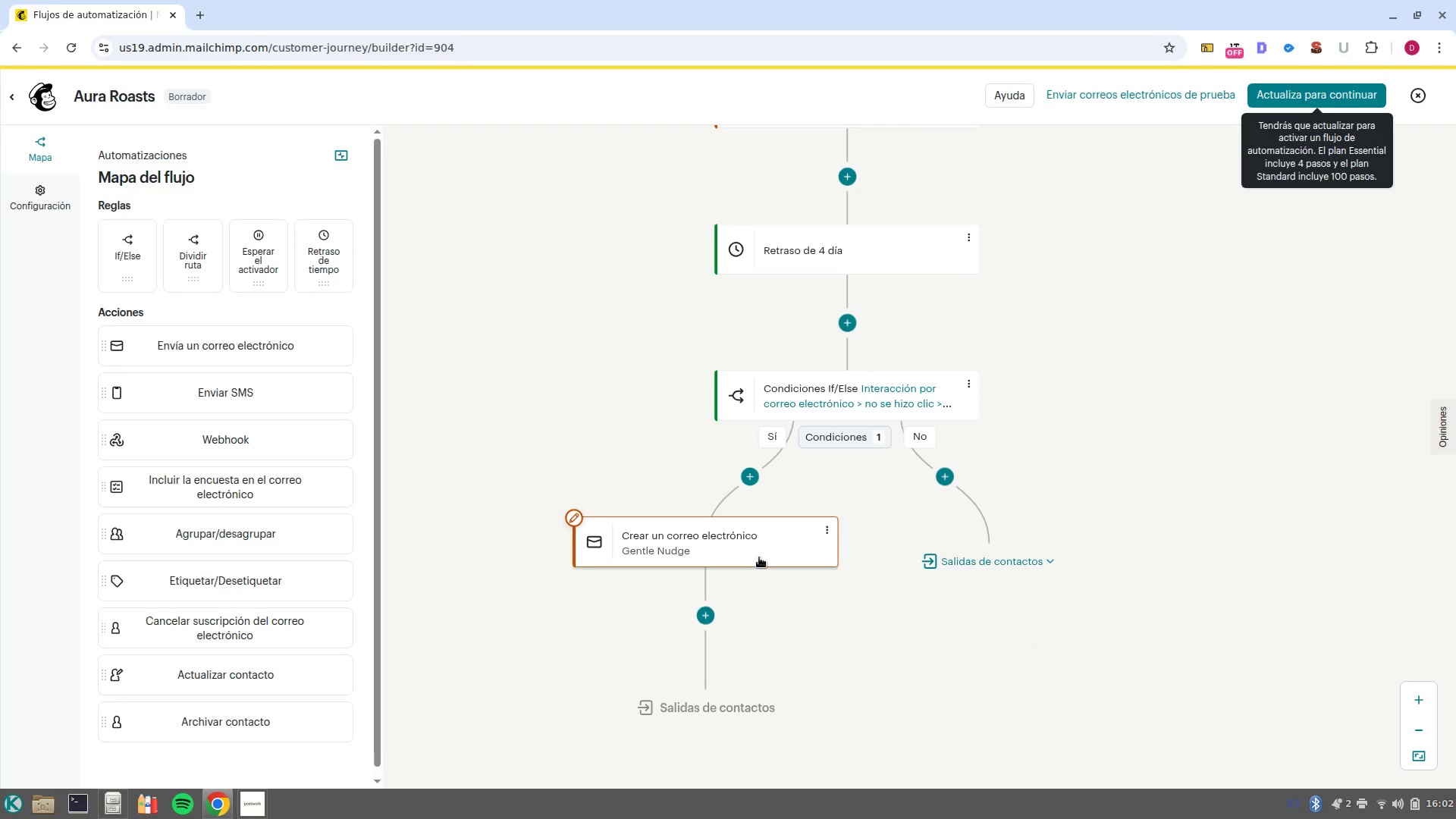 
left_click([759, 557])
 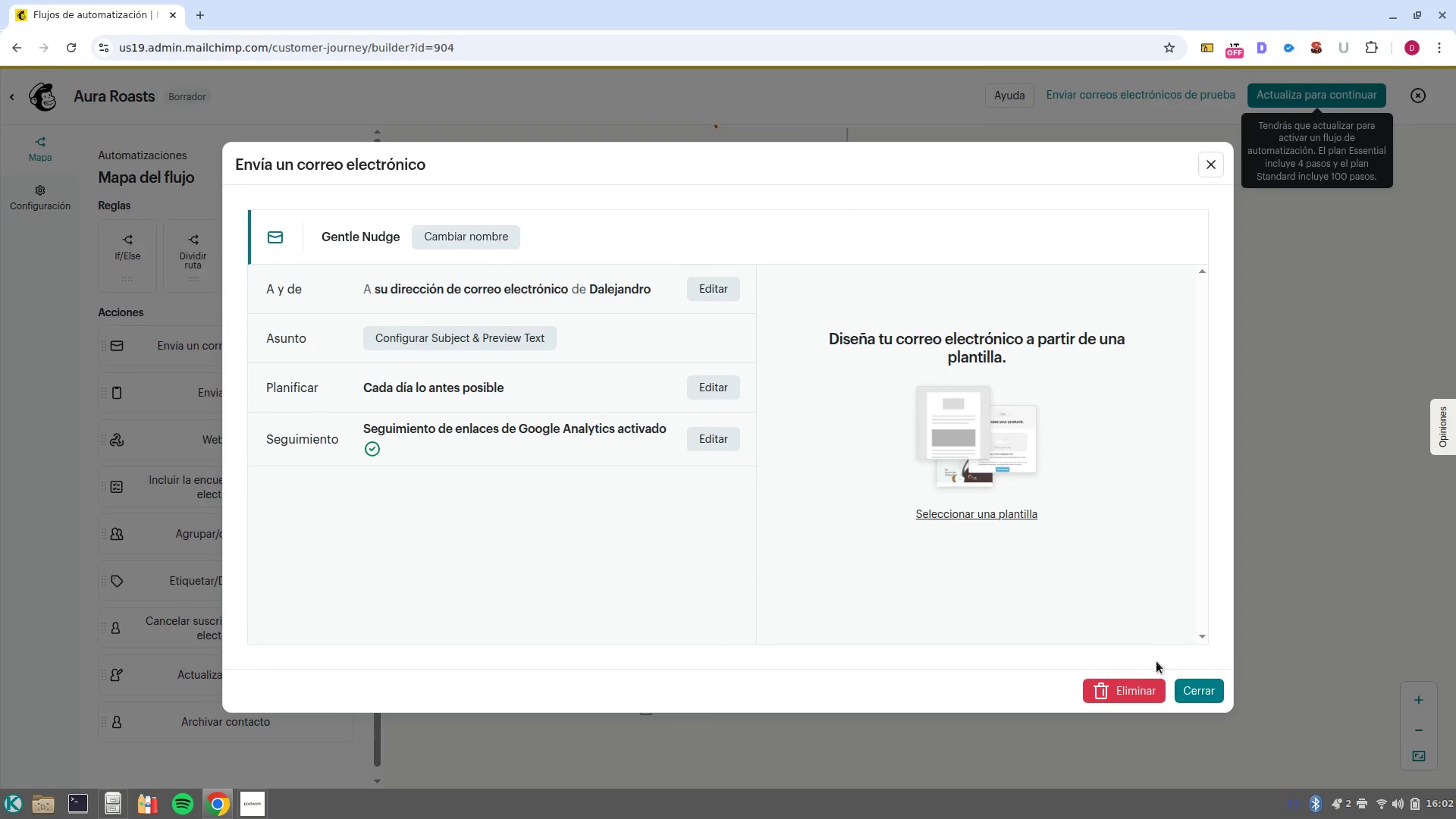 
left_click([1189, 701])
 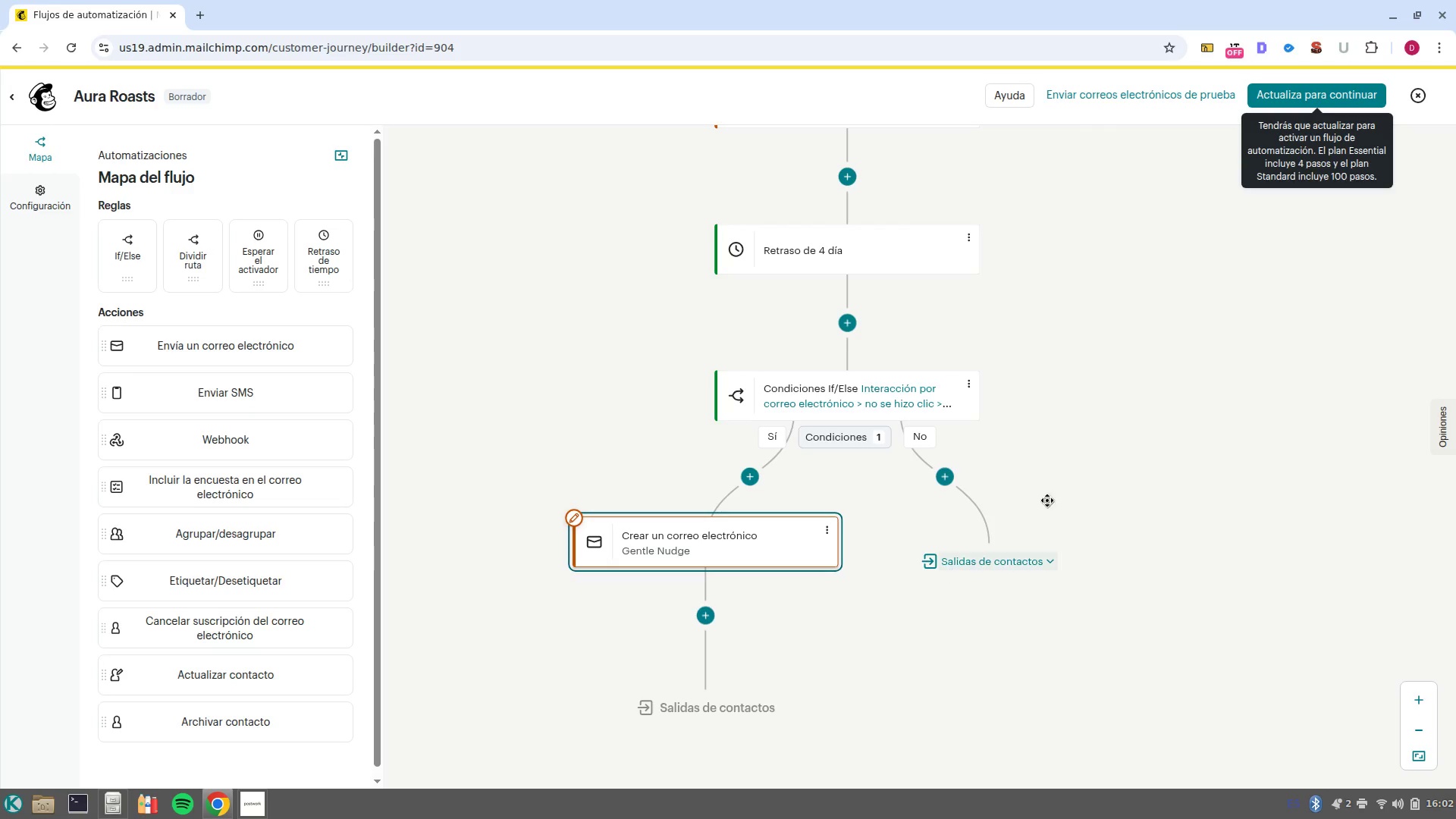 
left_click_drag(start_coordinate=[1062, 485], to_coordinate=[890, 484])
 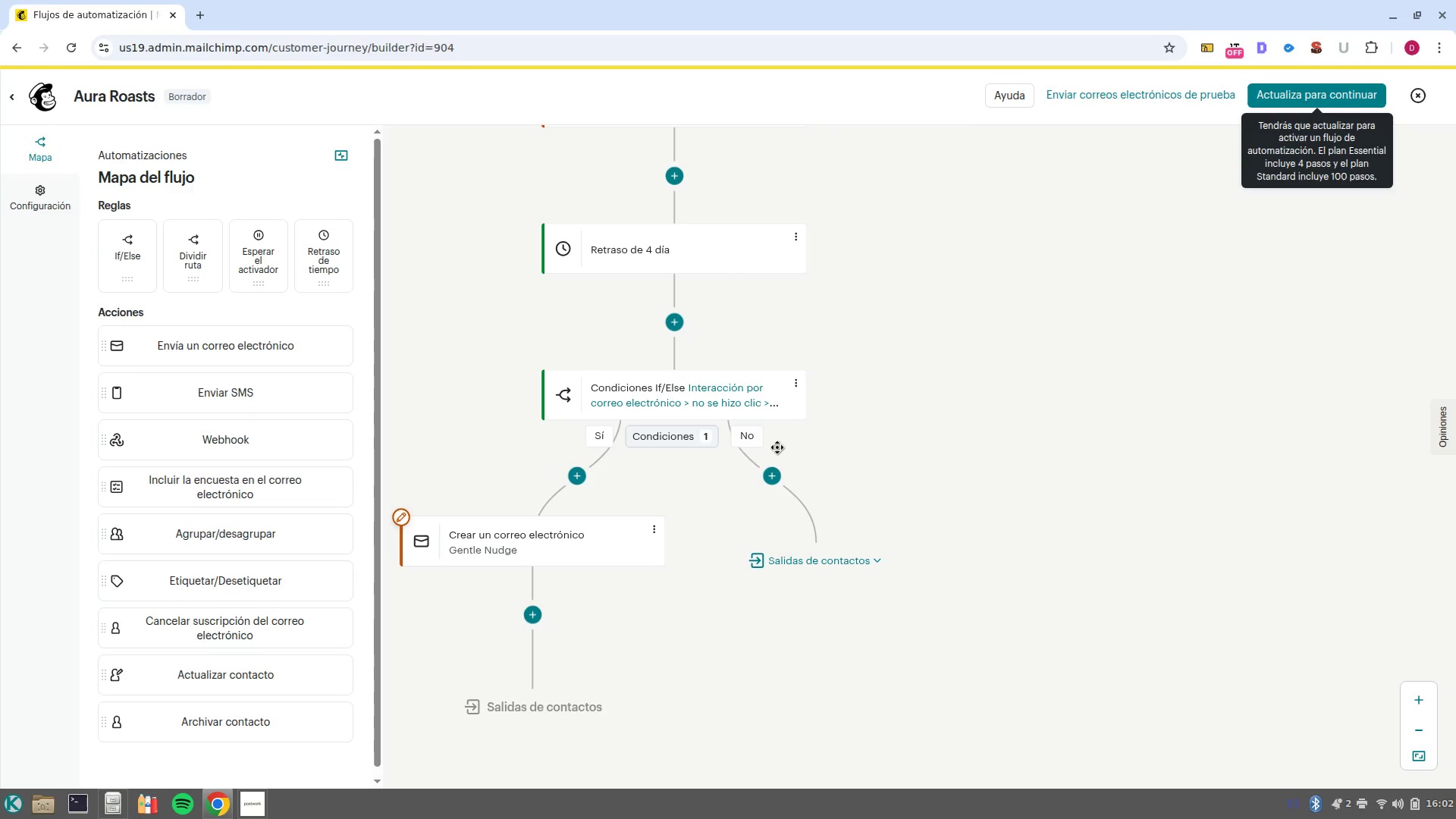 
left_click_drag(start_coordinate=[818, 497], to_coordinate=[961, 598])
 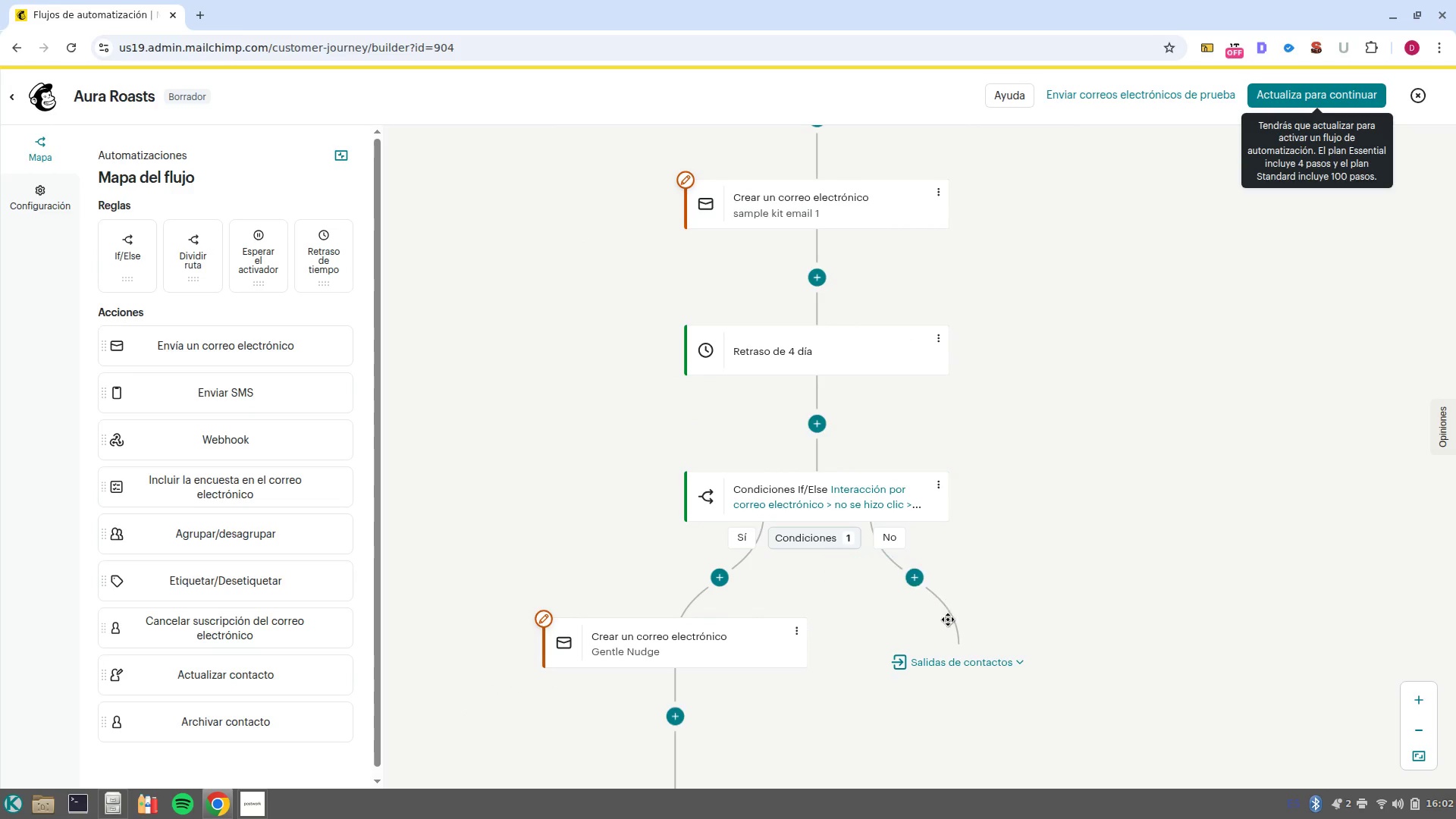 
left_click_drag(start_coordinate=[1052, 639], to_coordinate=[1009, 413])
 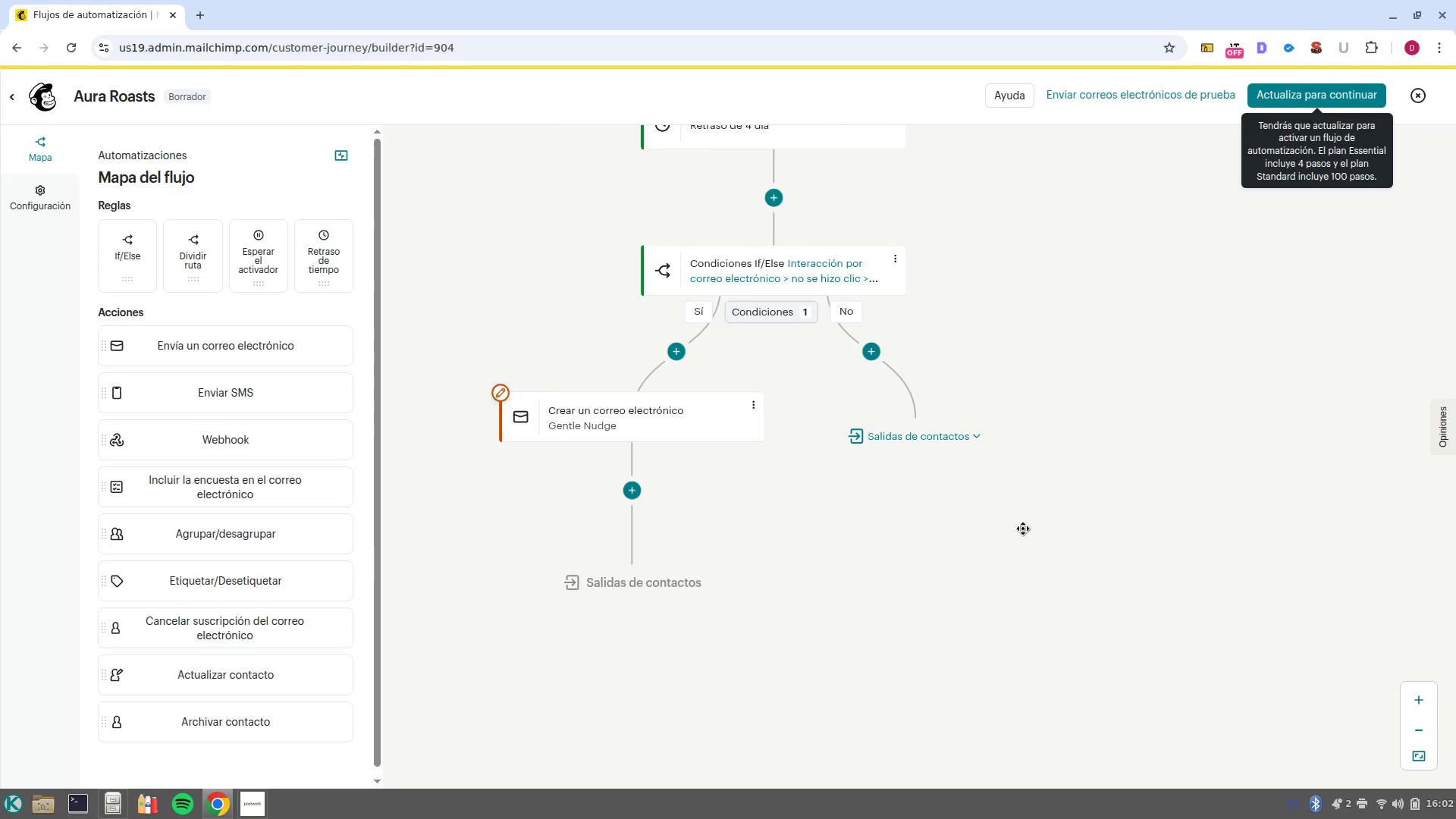 
left_click_drag(start_coordinate=[1186, 599], to_coordinate=[1188, 509])
 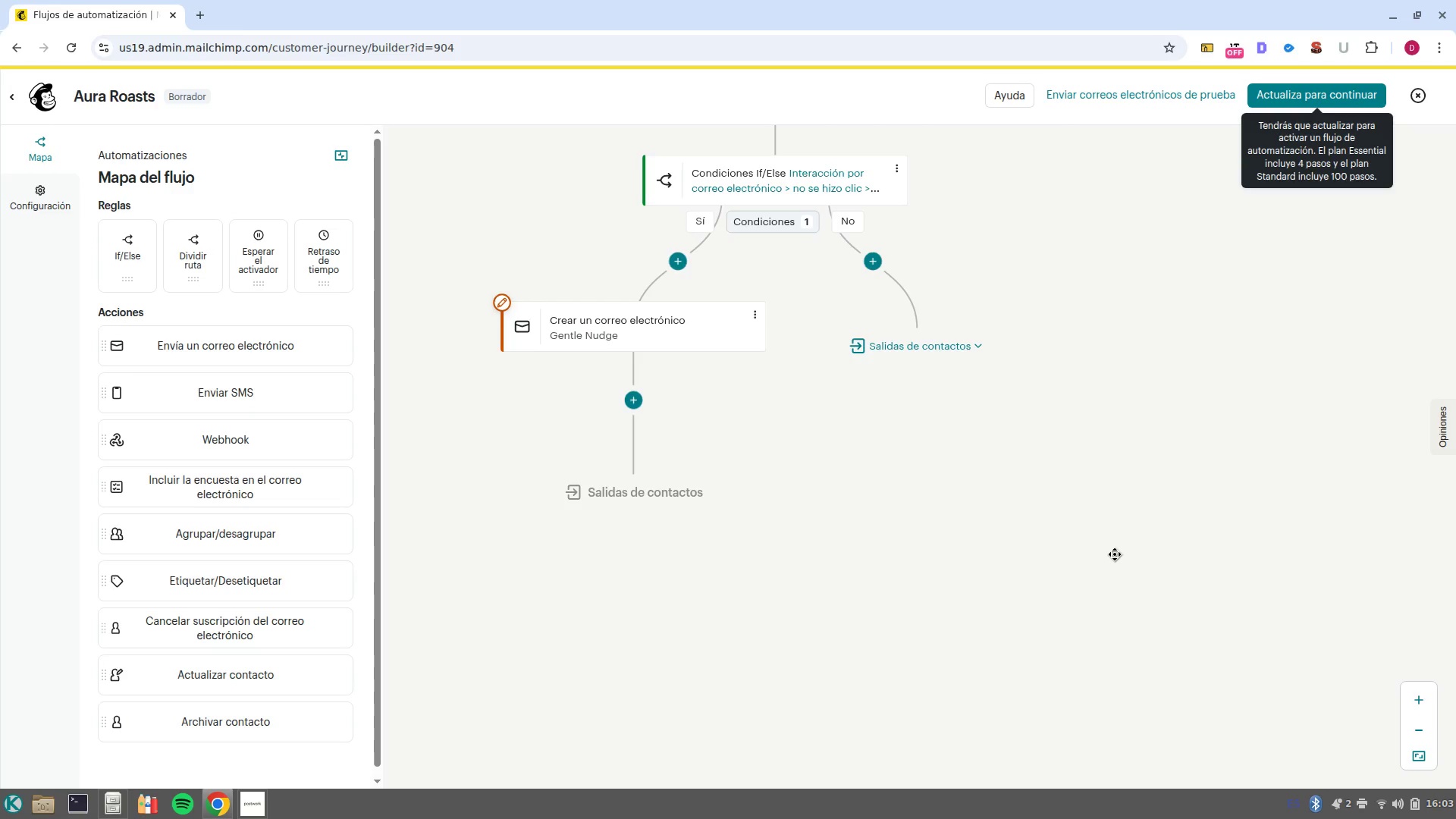 
wait(35.05)
 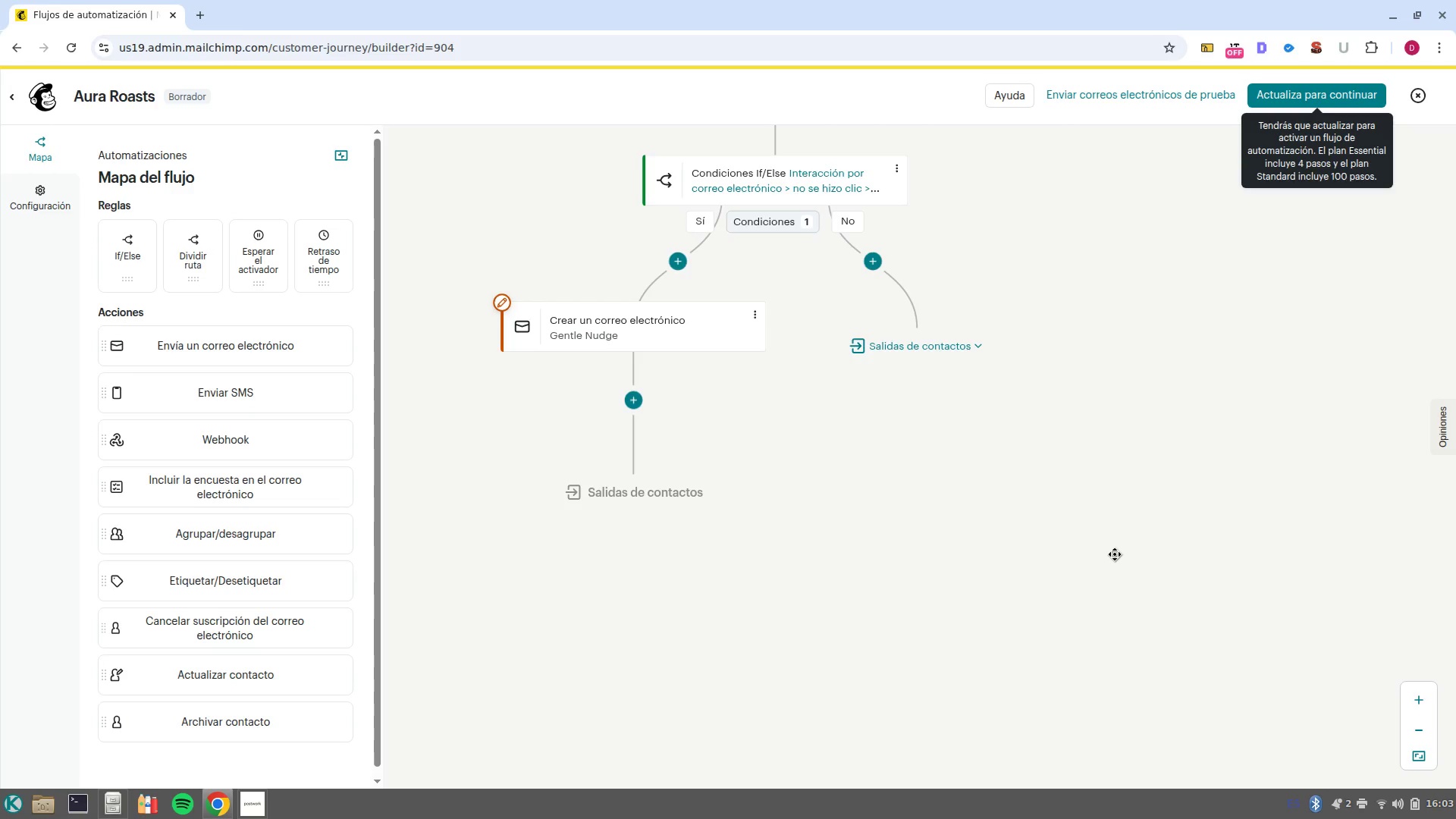 
scroll: coordinate [878, 433], scroll_direction: up, amount: 5.0
 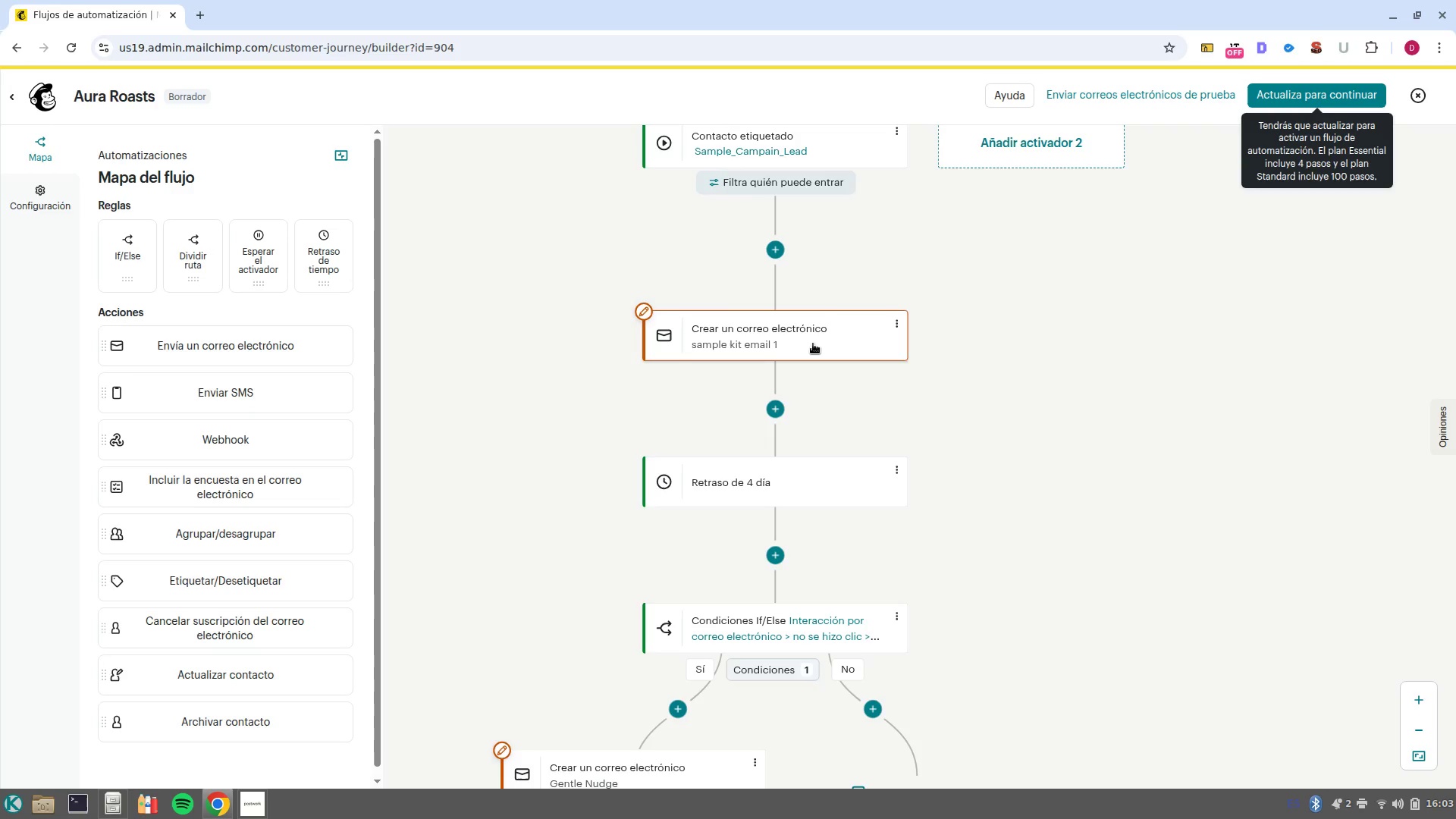 
left_click([813, 344])
 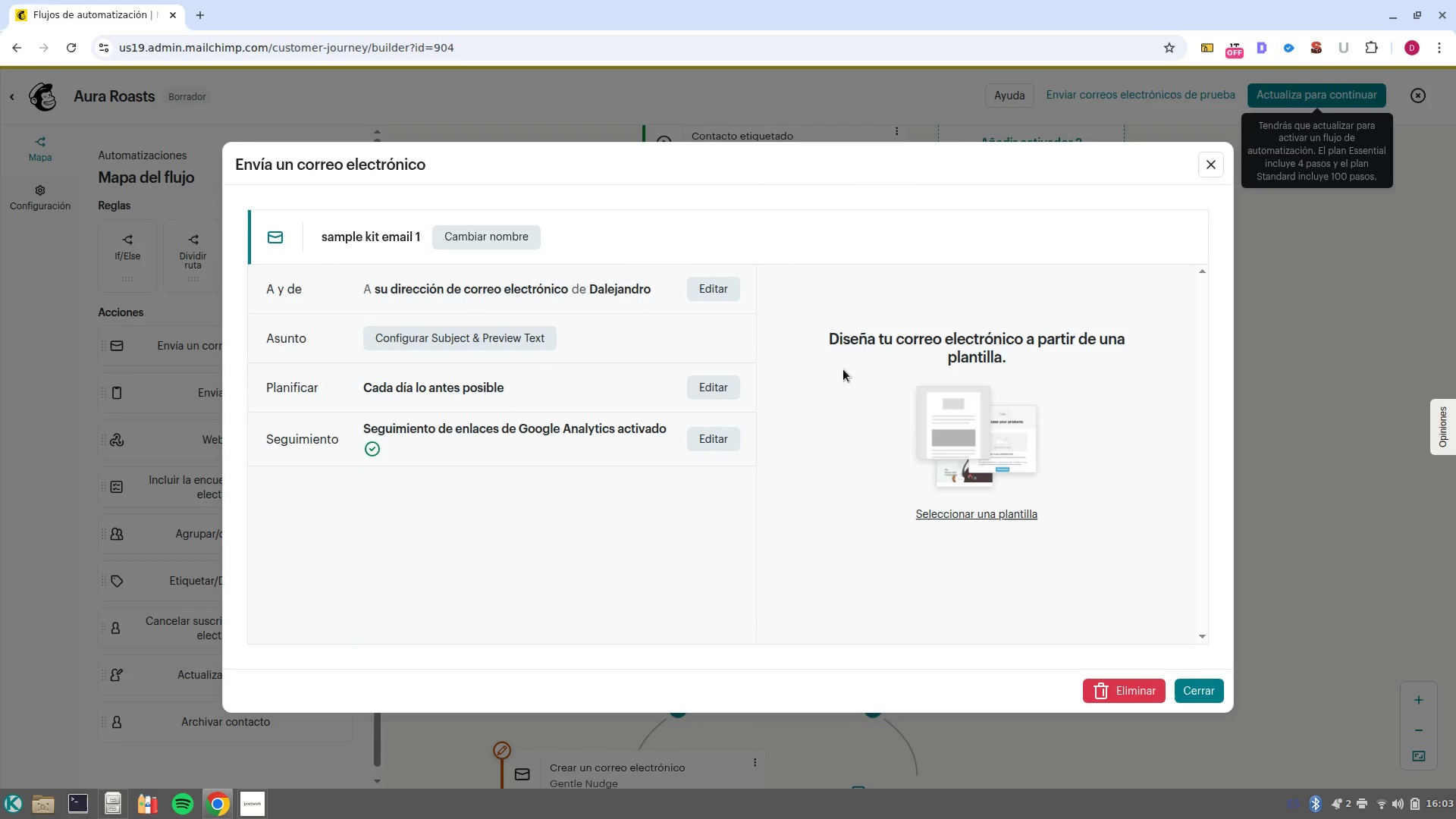 
wait(5.97)
 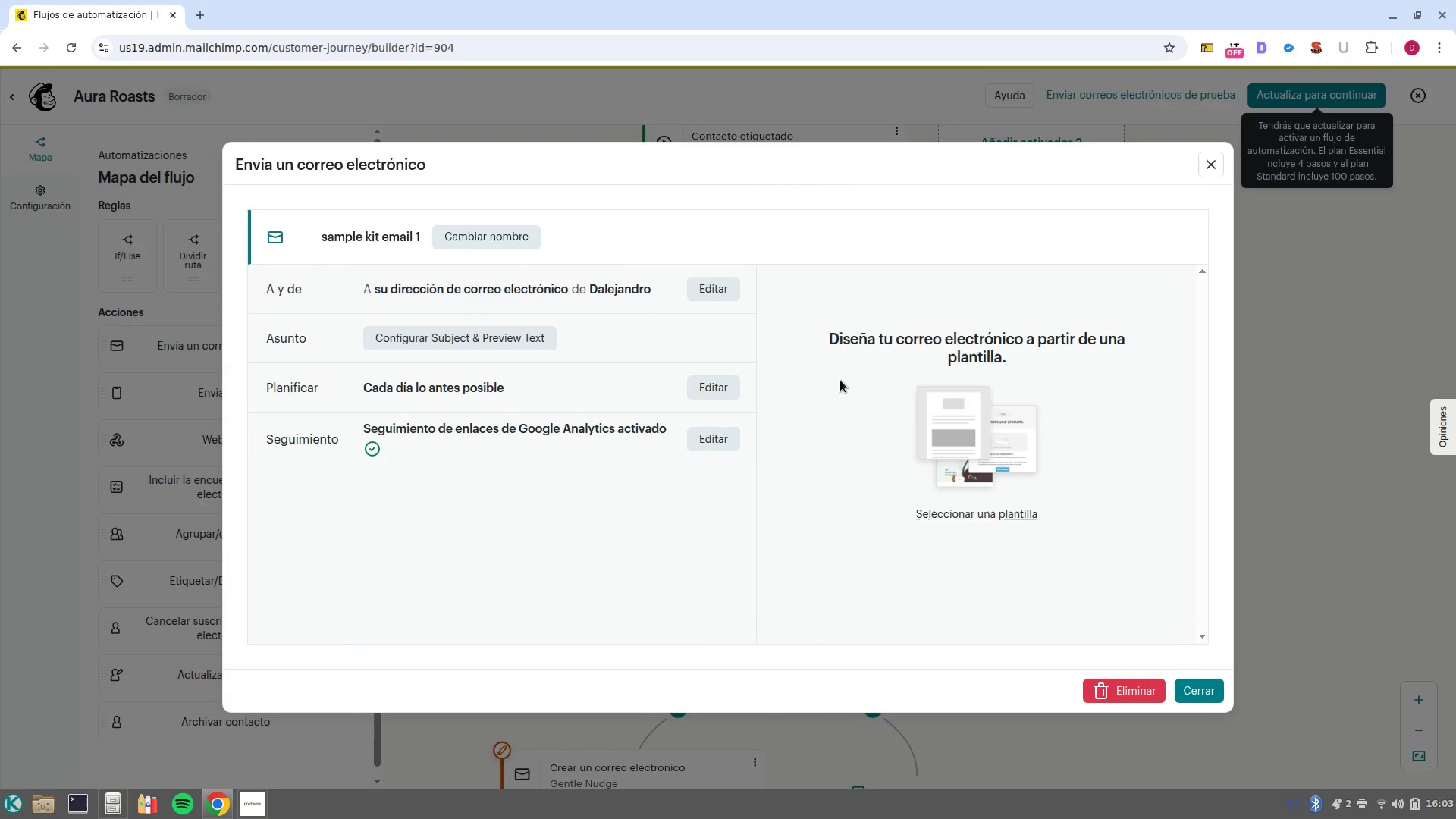 
left_click([715, 293])
 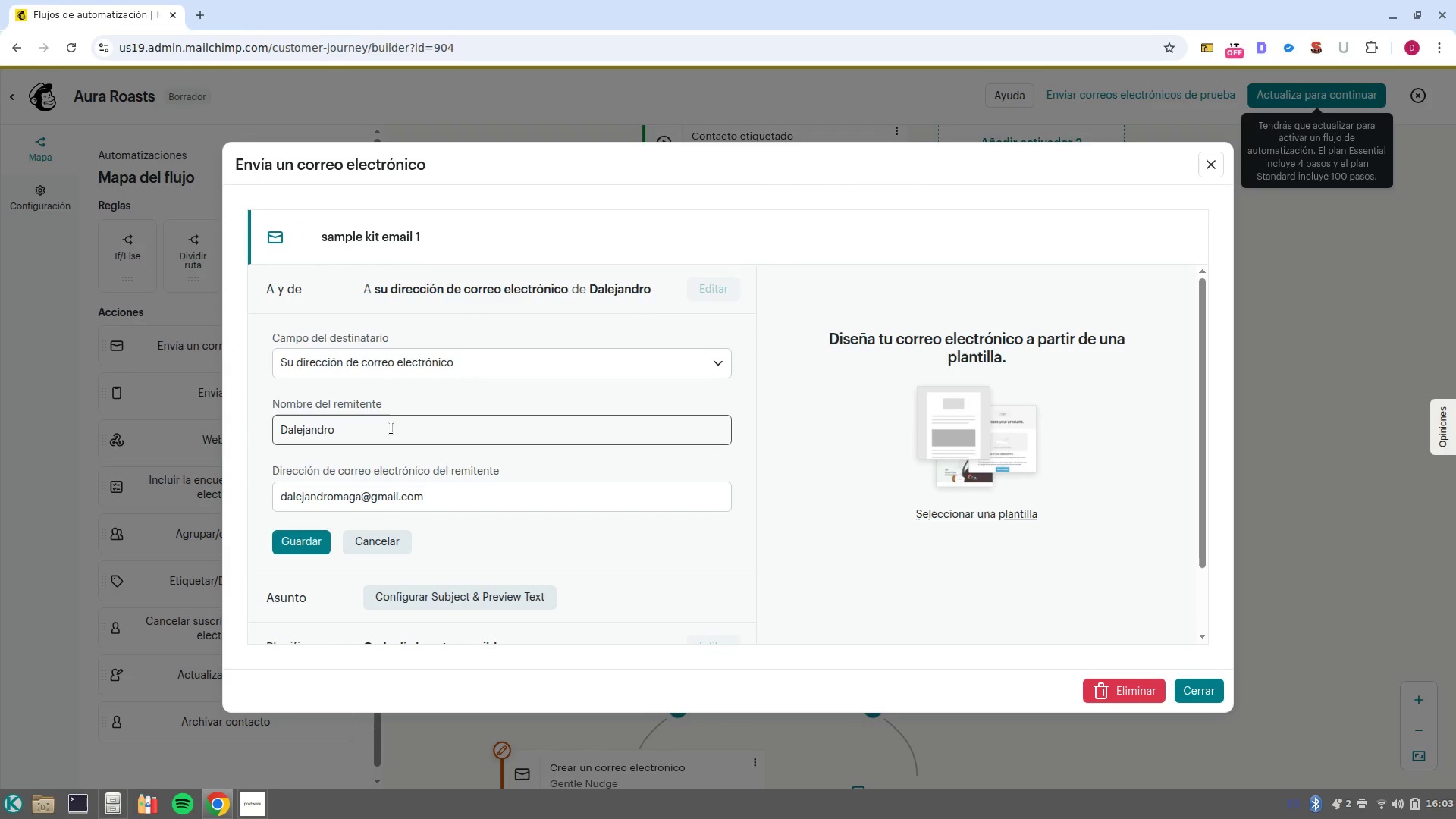 
double_click([391, 428])
 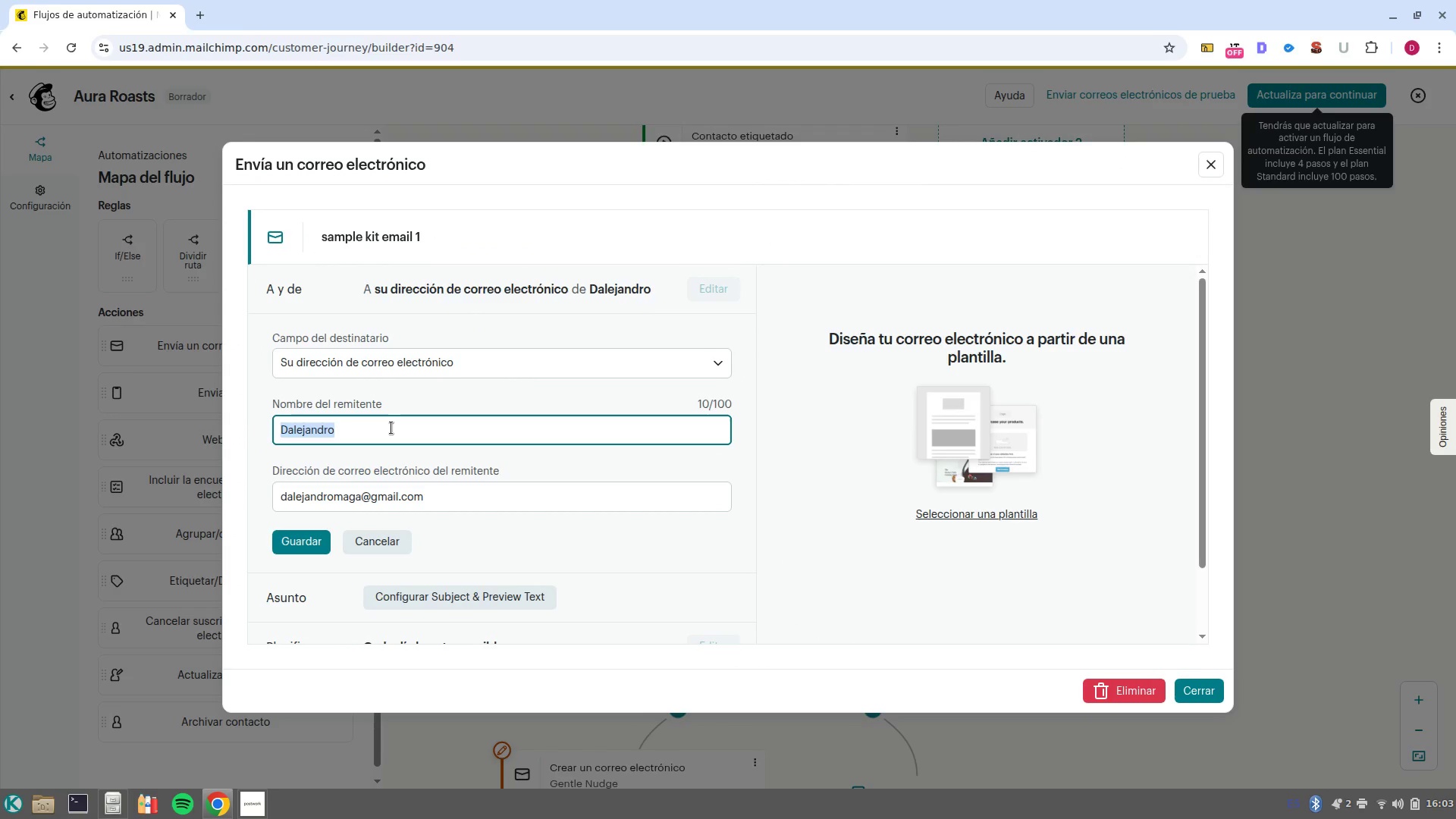 
left_click([391, 428])
 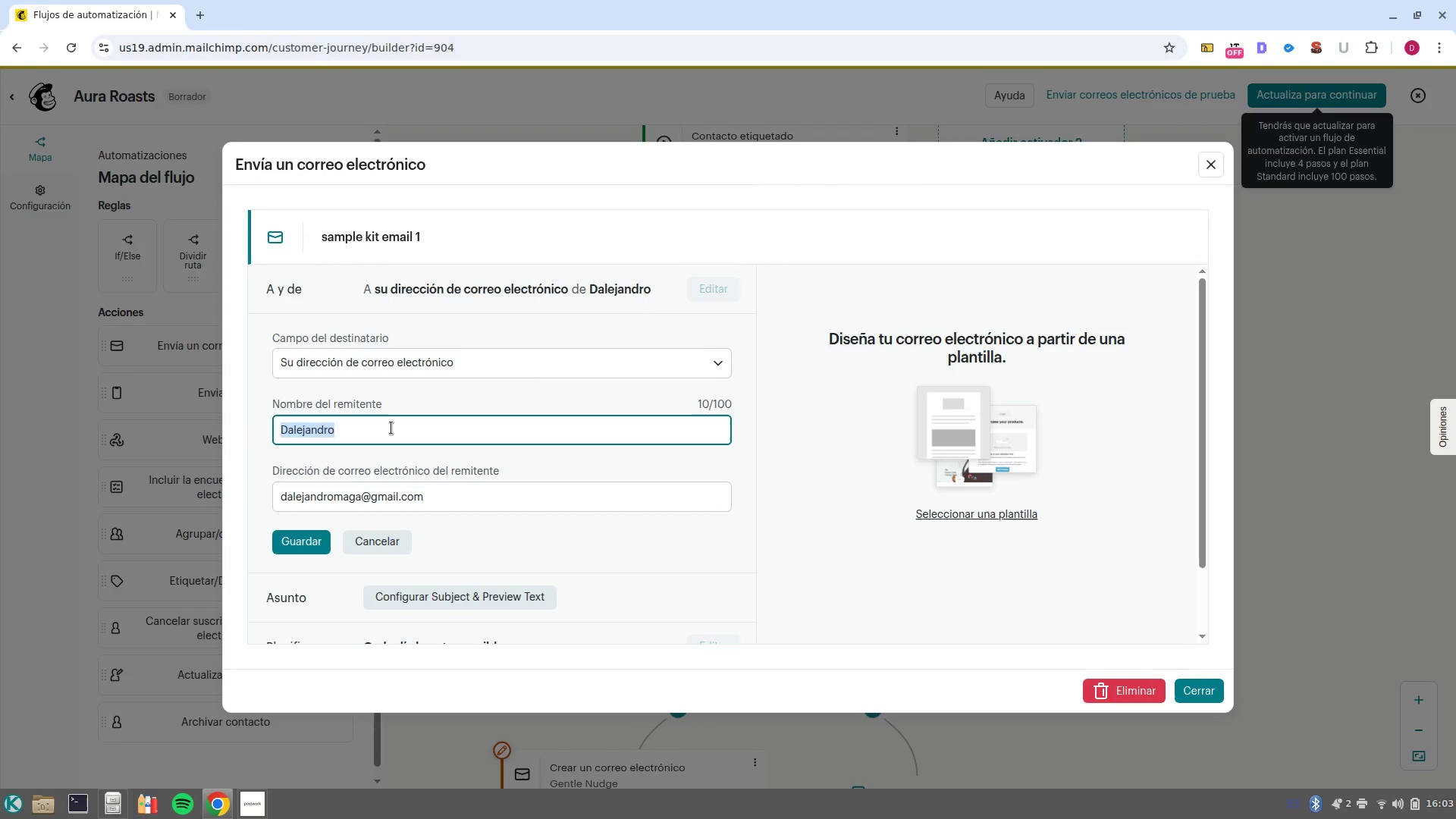 
key(Shift+ShiftLeft)
 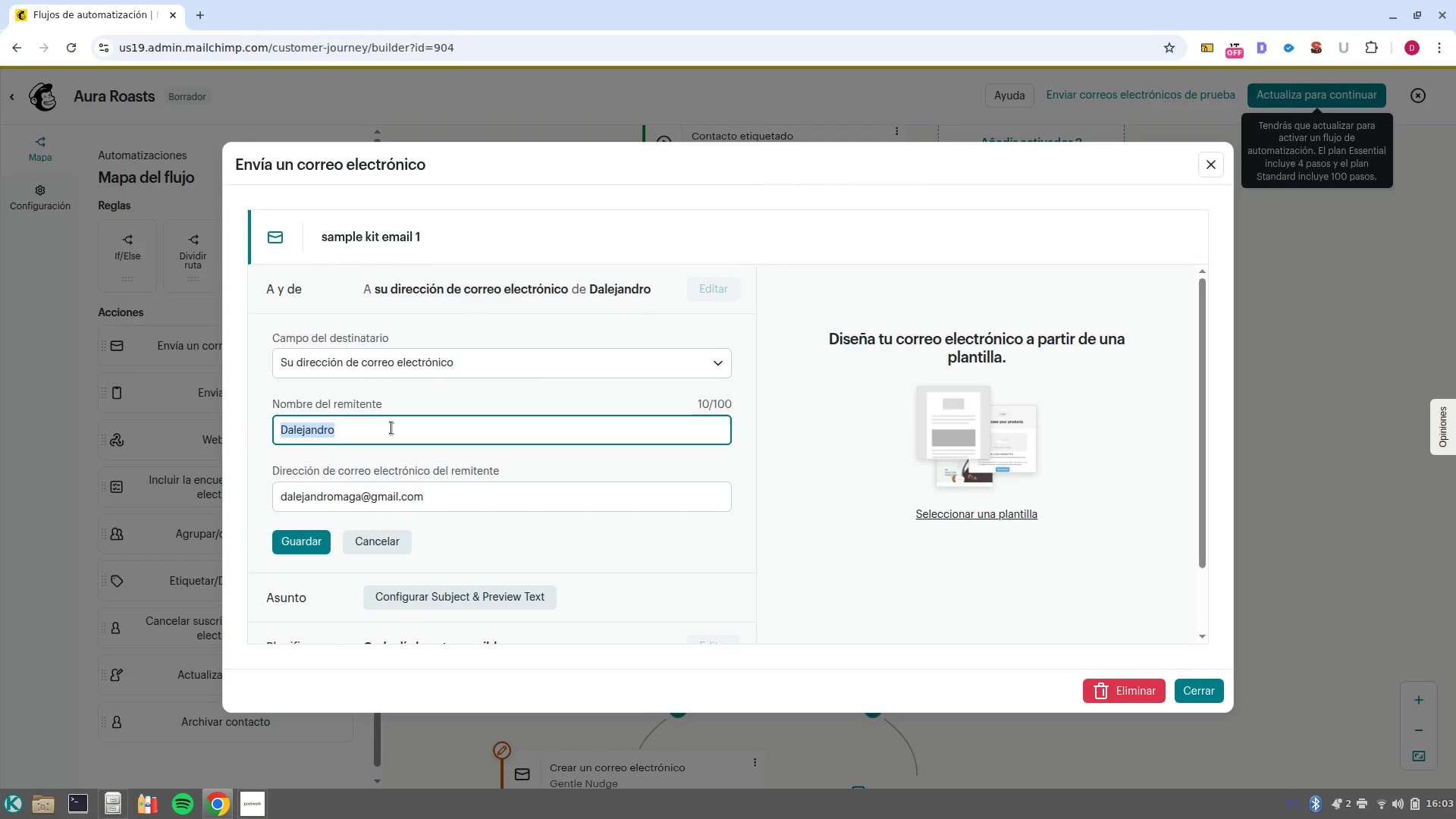 
key(Control+Shift+V)
 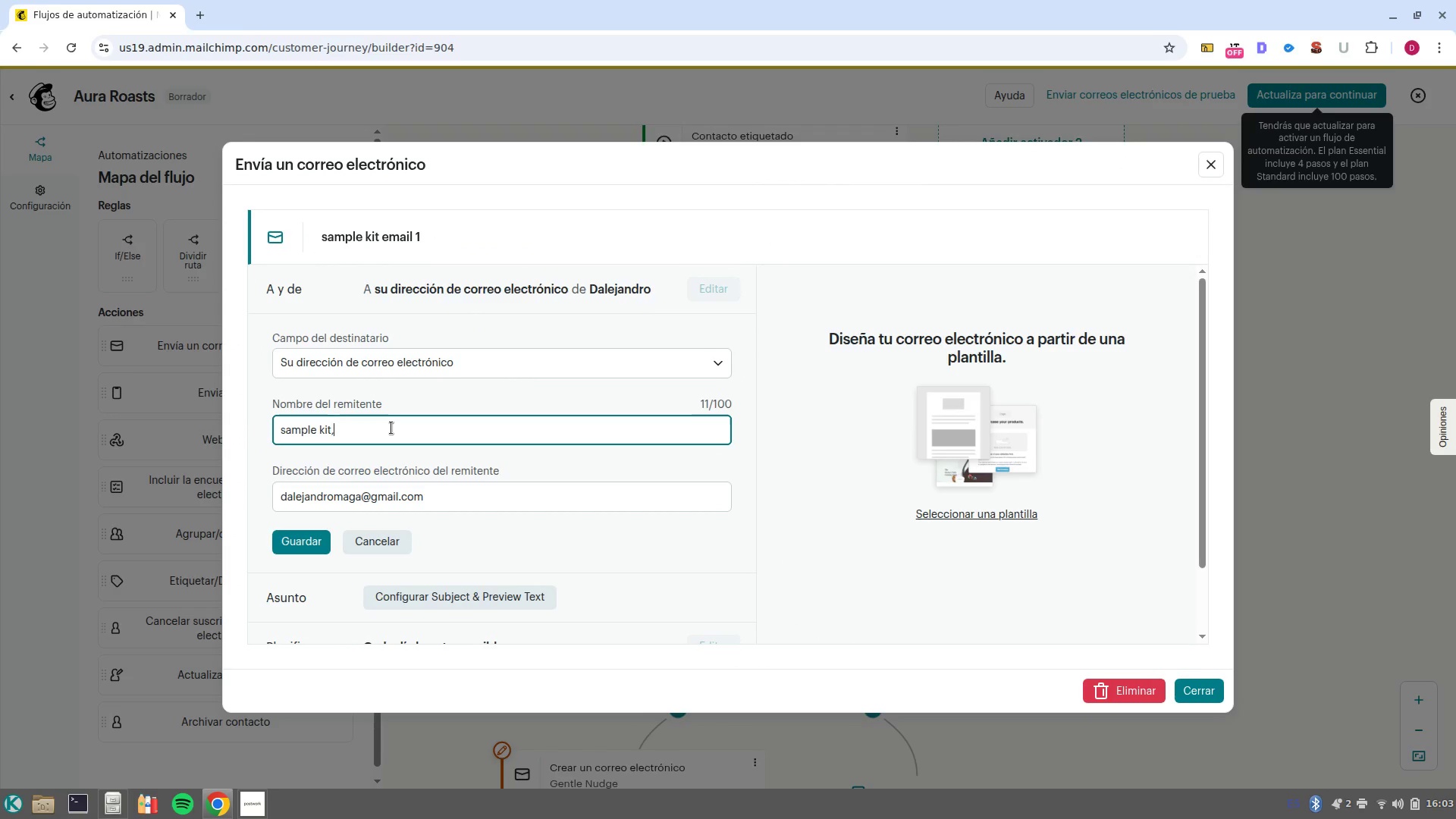 
key(Control+ControlLeft)
 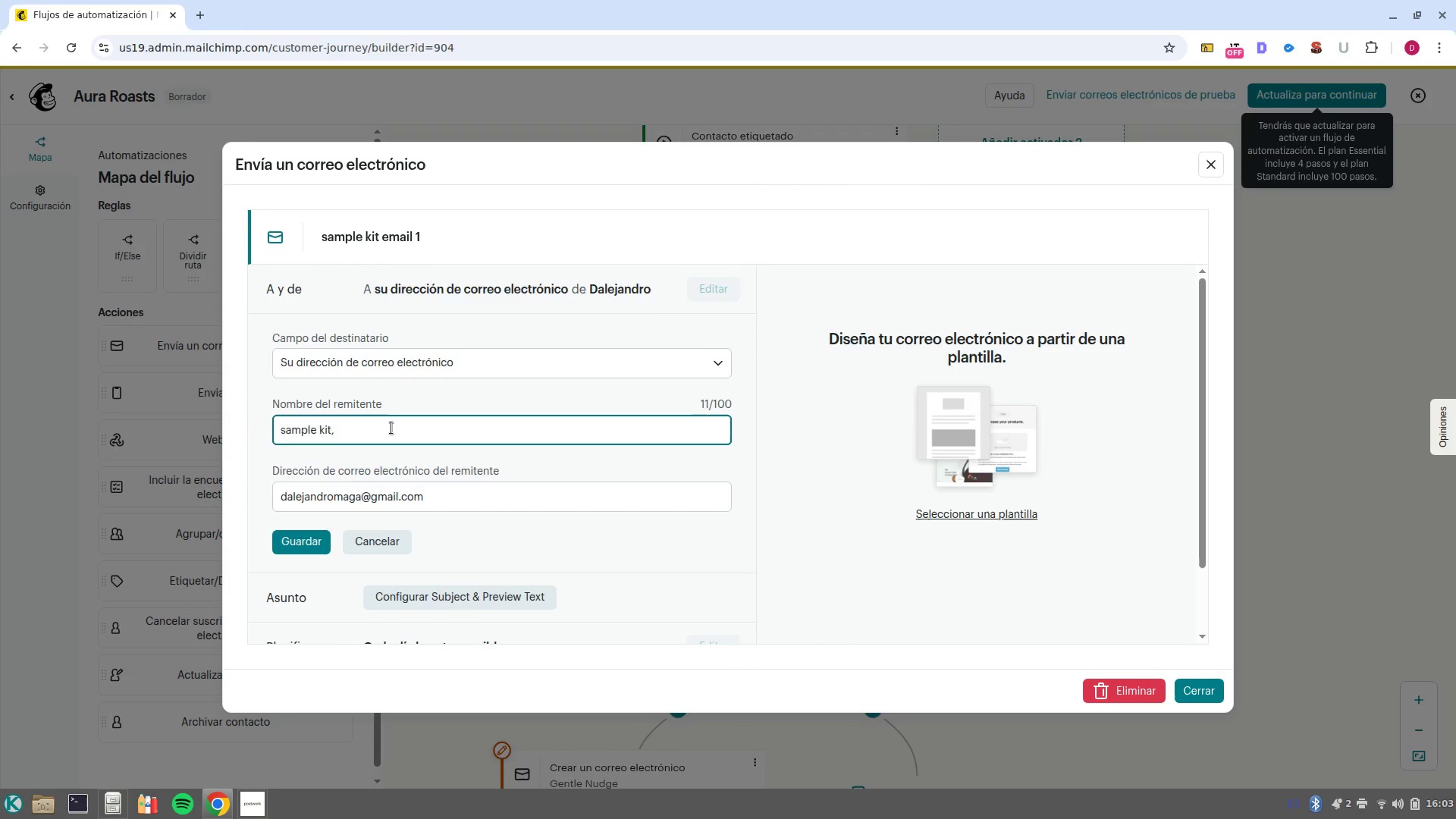 
key(Control+Z)
 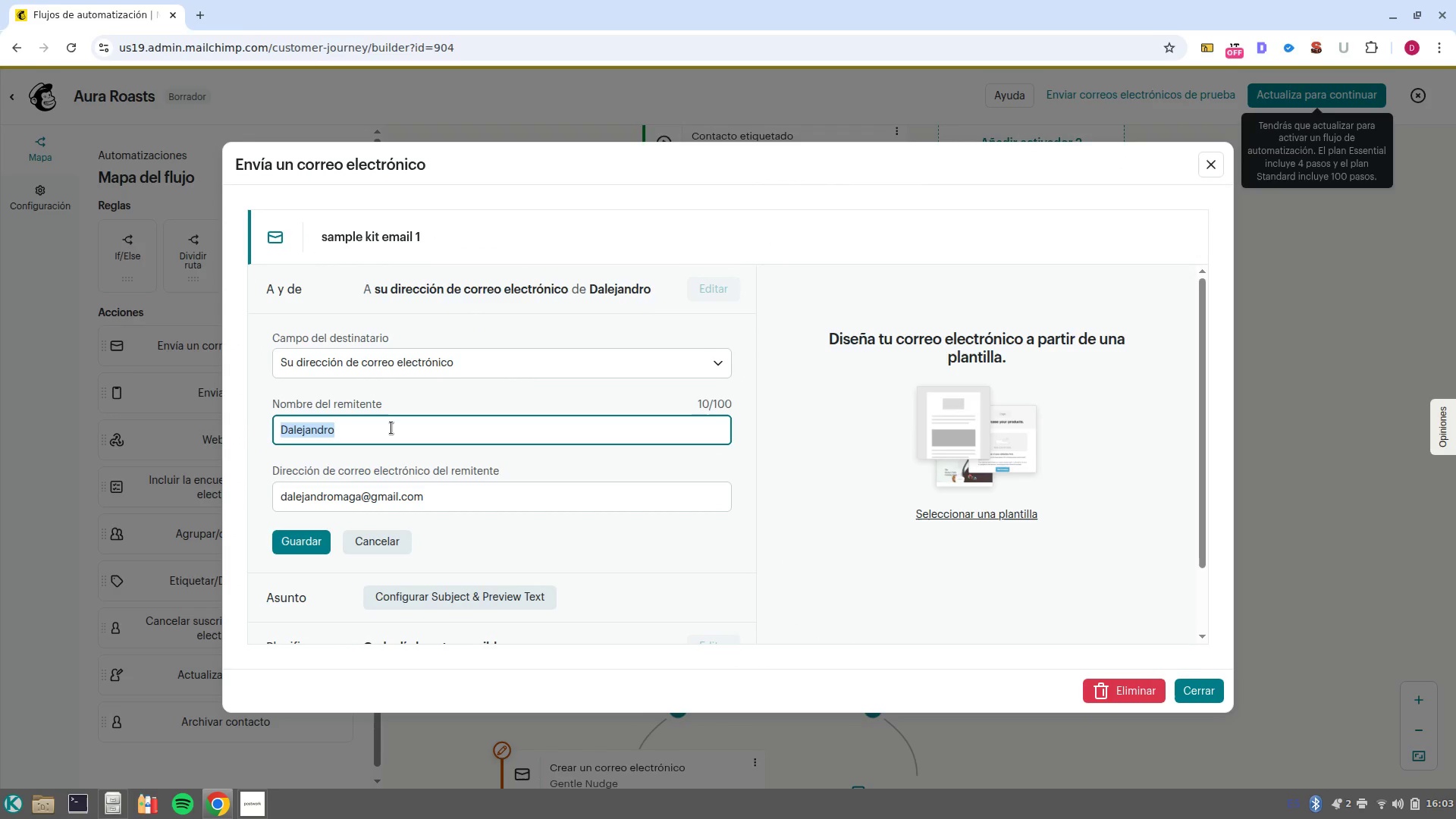 
key(Backspace)
type(Aura Roasts)
 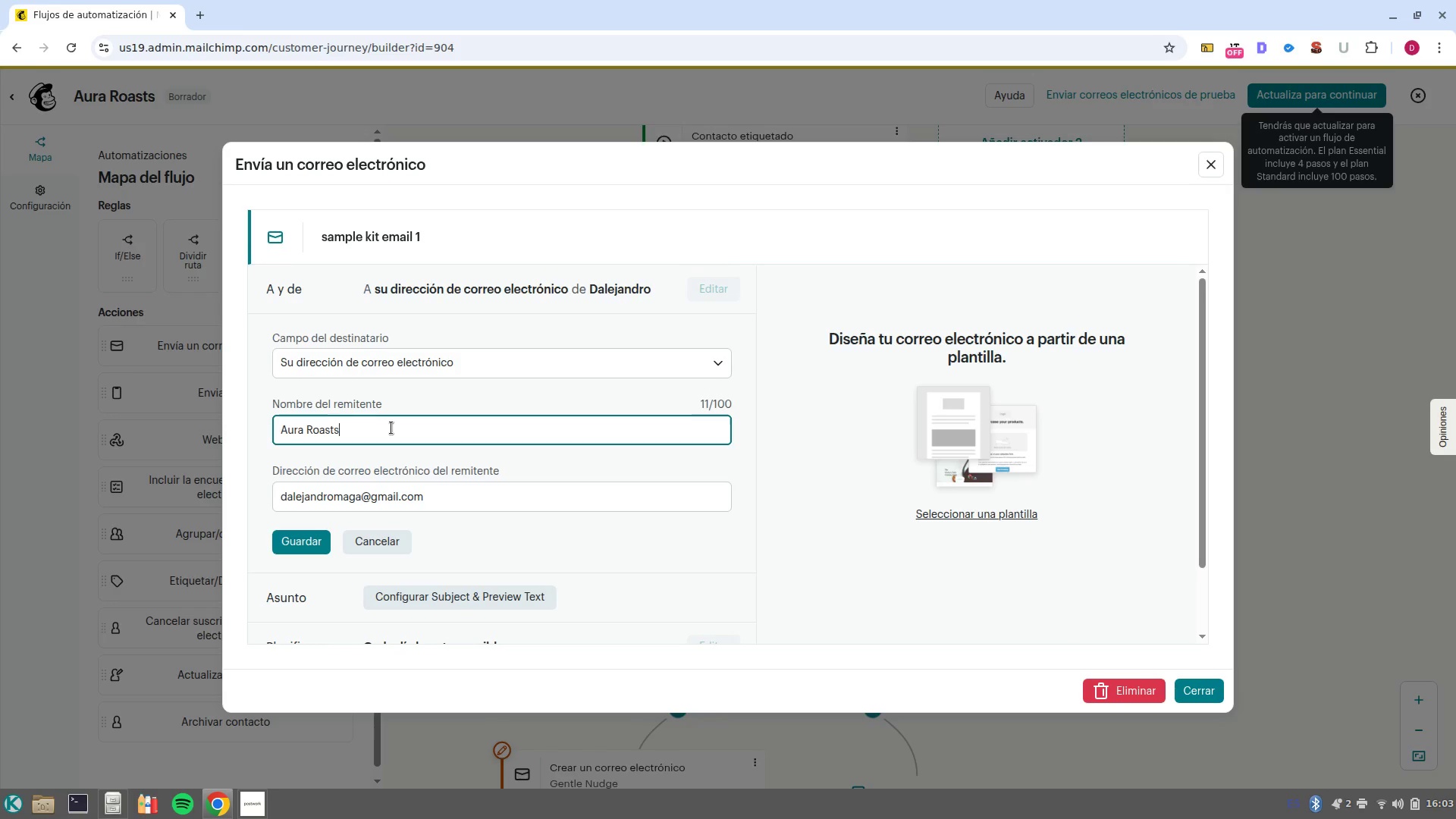 
left_click([290, 541])
 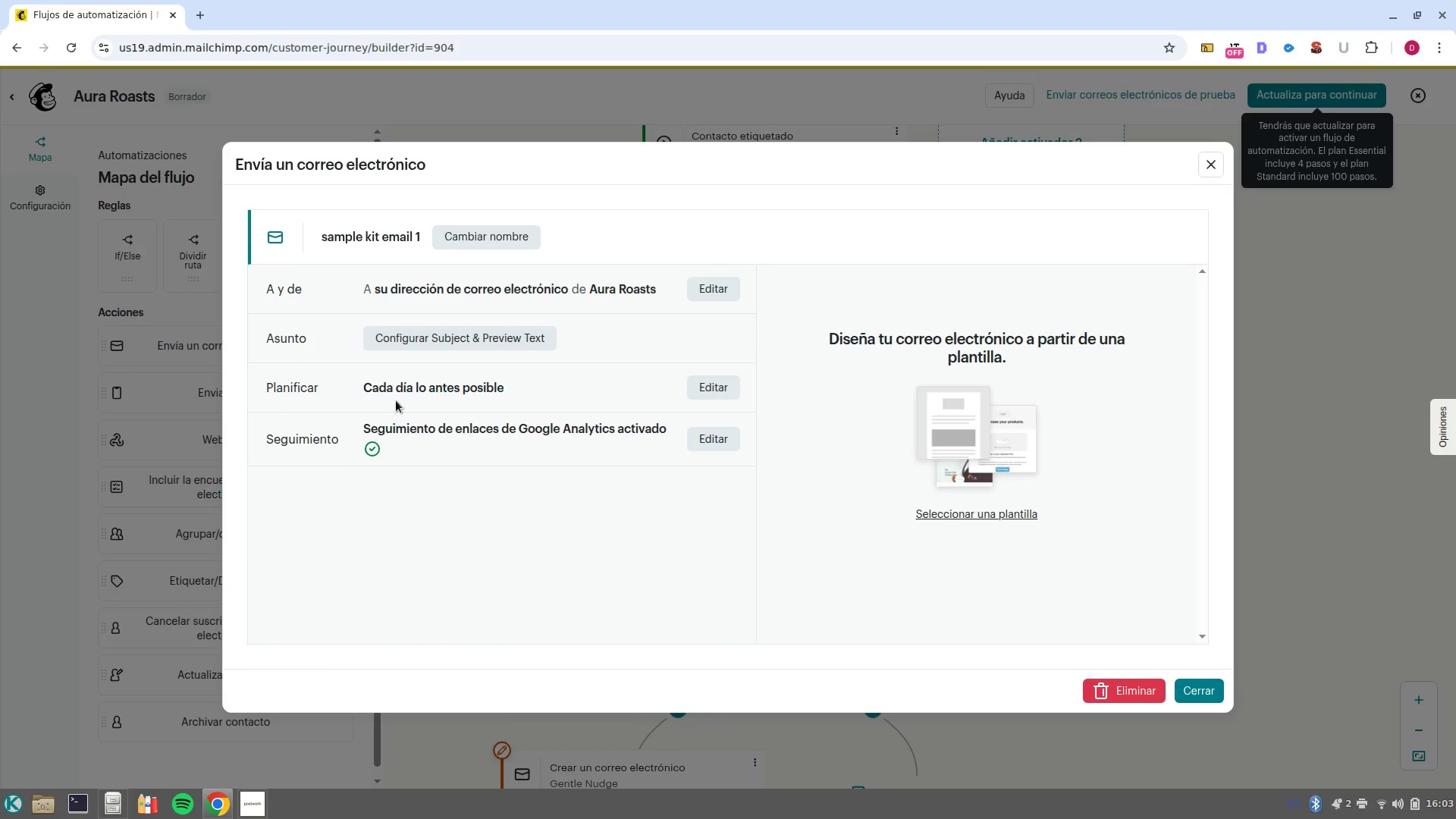 
left_click([719, 386])
 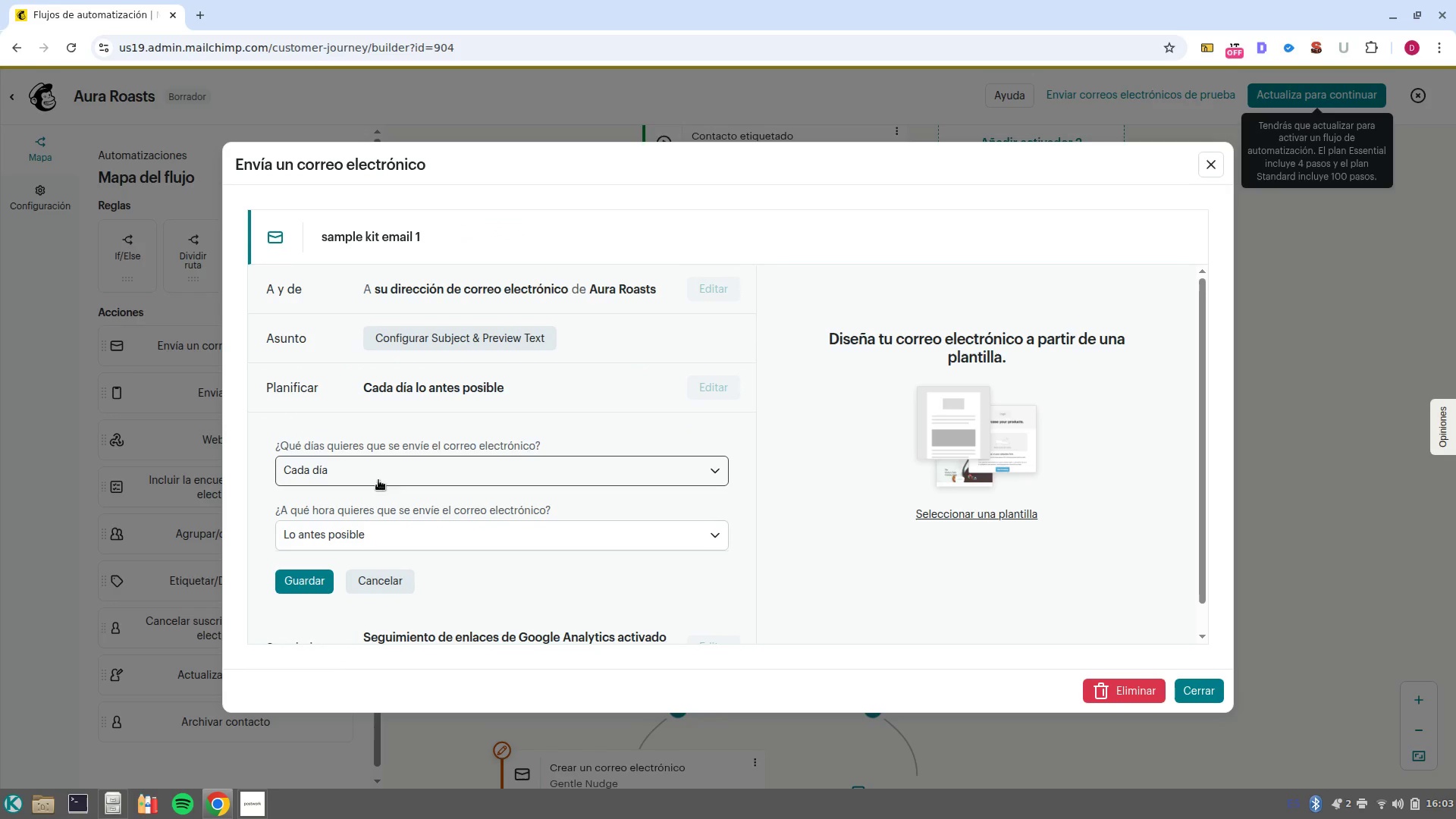 
left_click([390, 466])
 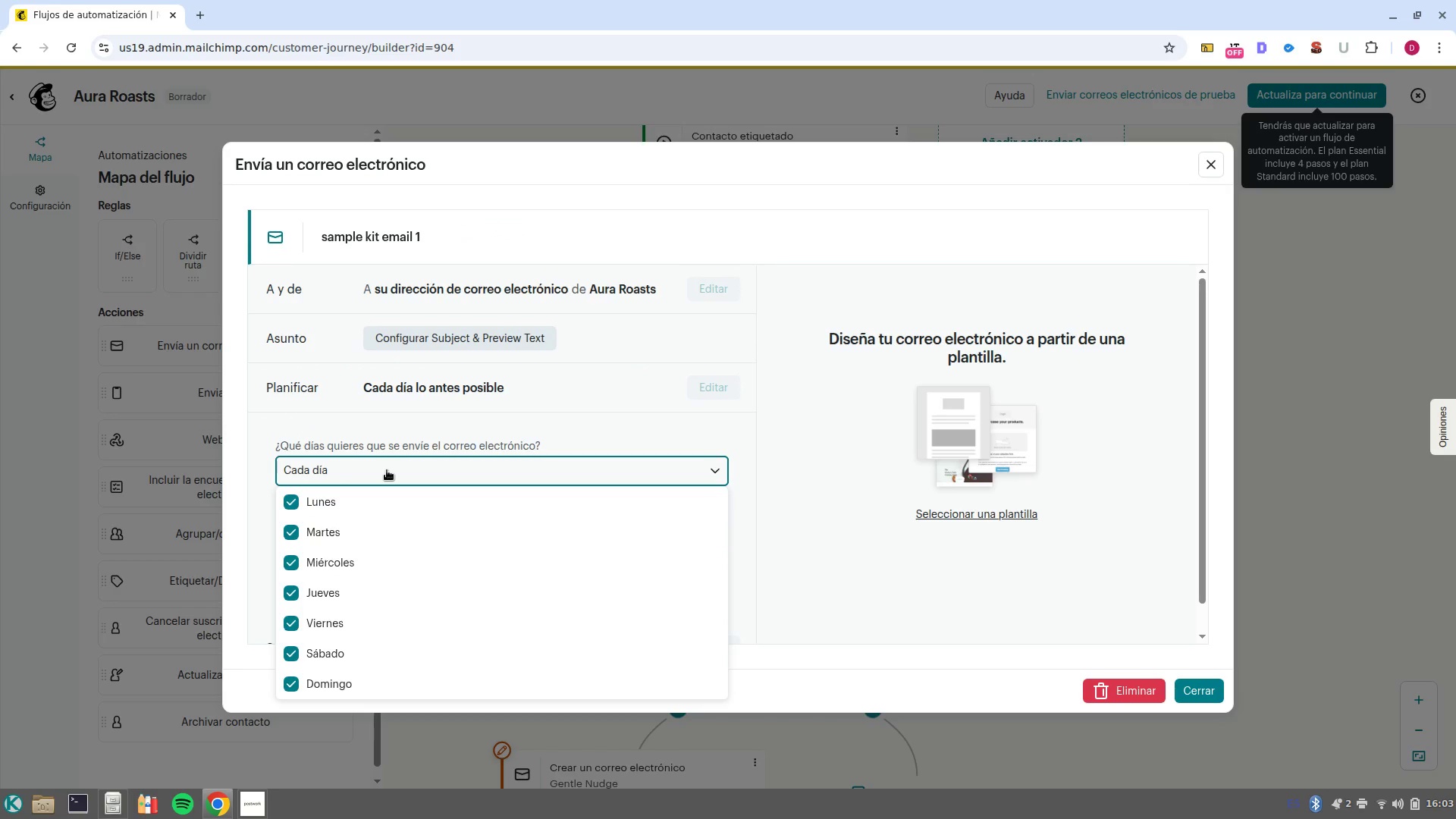 
left_click([387, 470])
 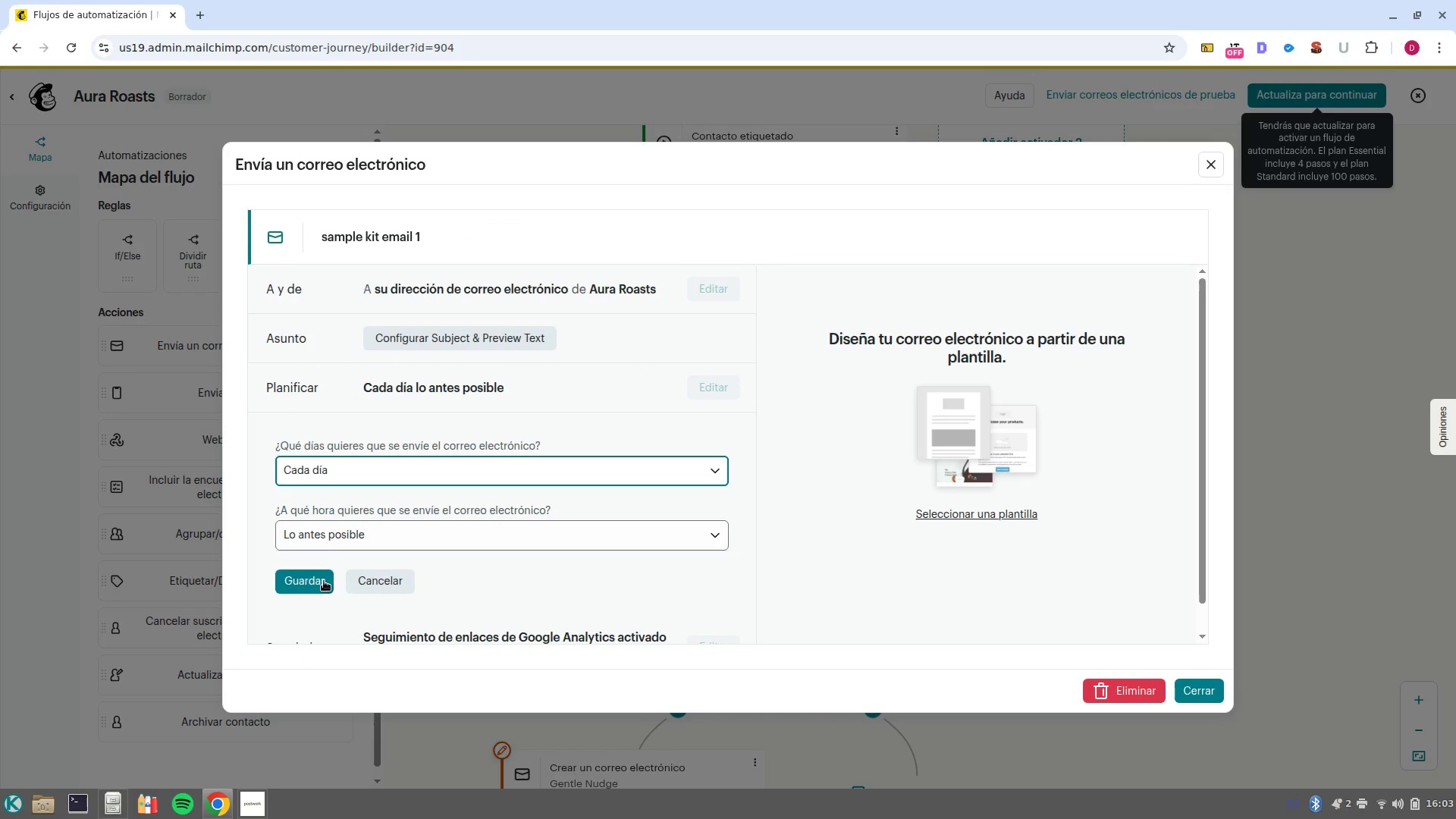 
left_click([322, 586])
 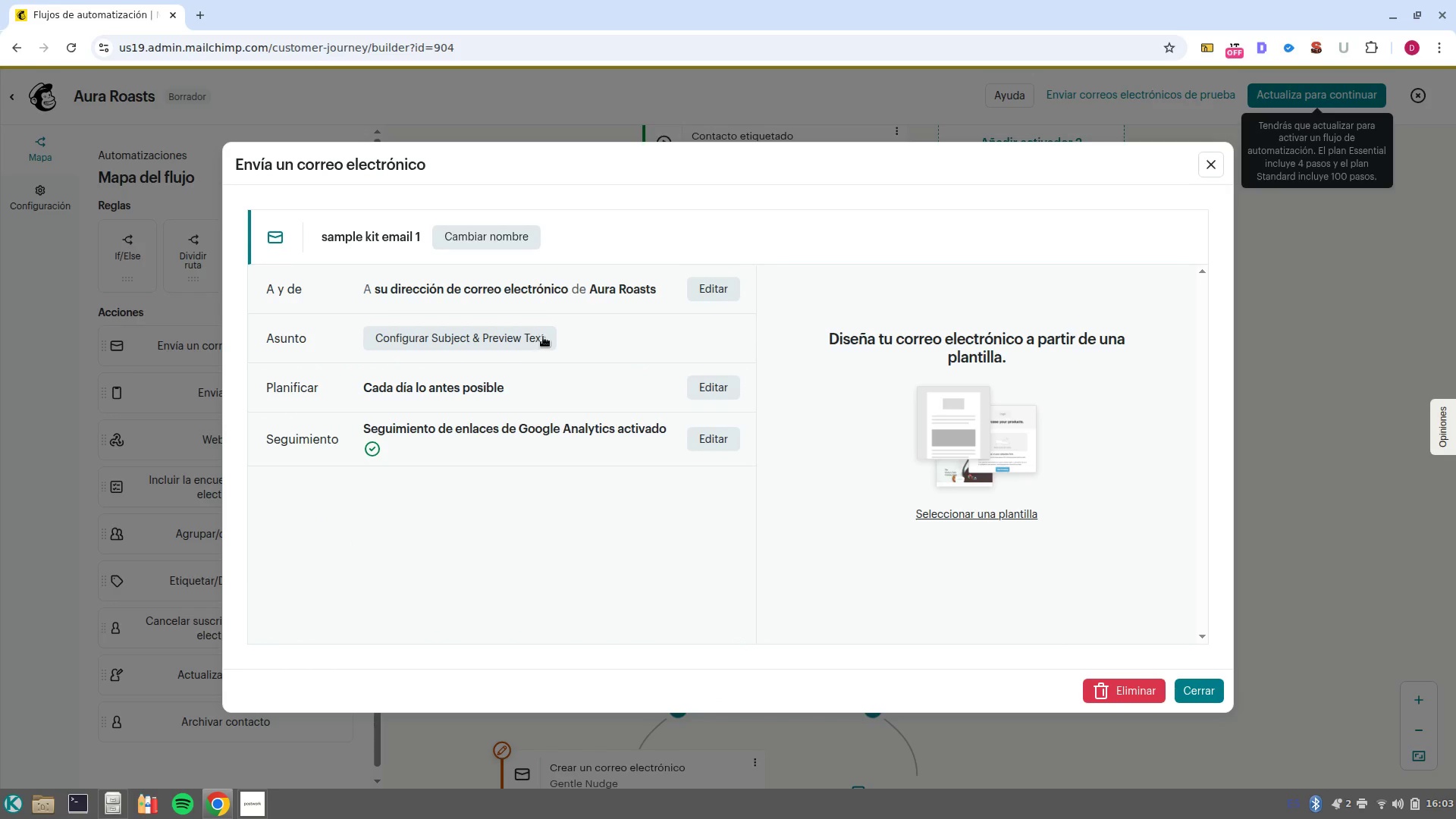 
left_click([541, 335])
 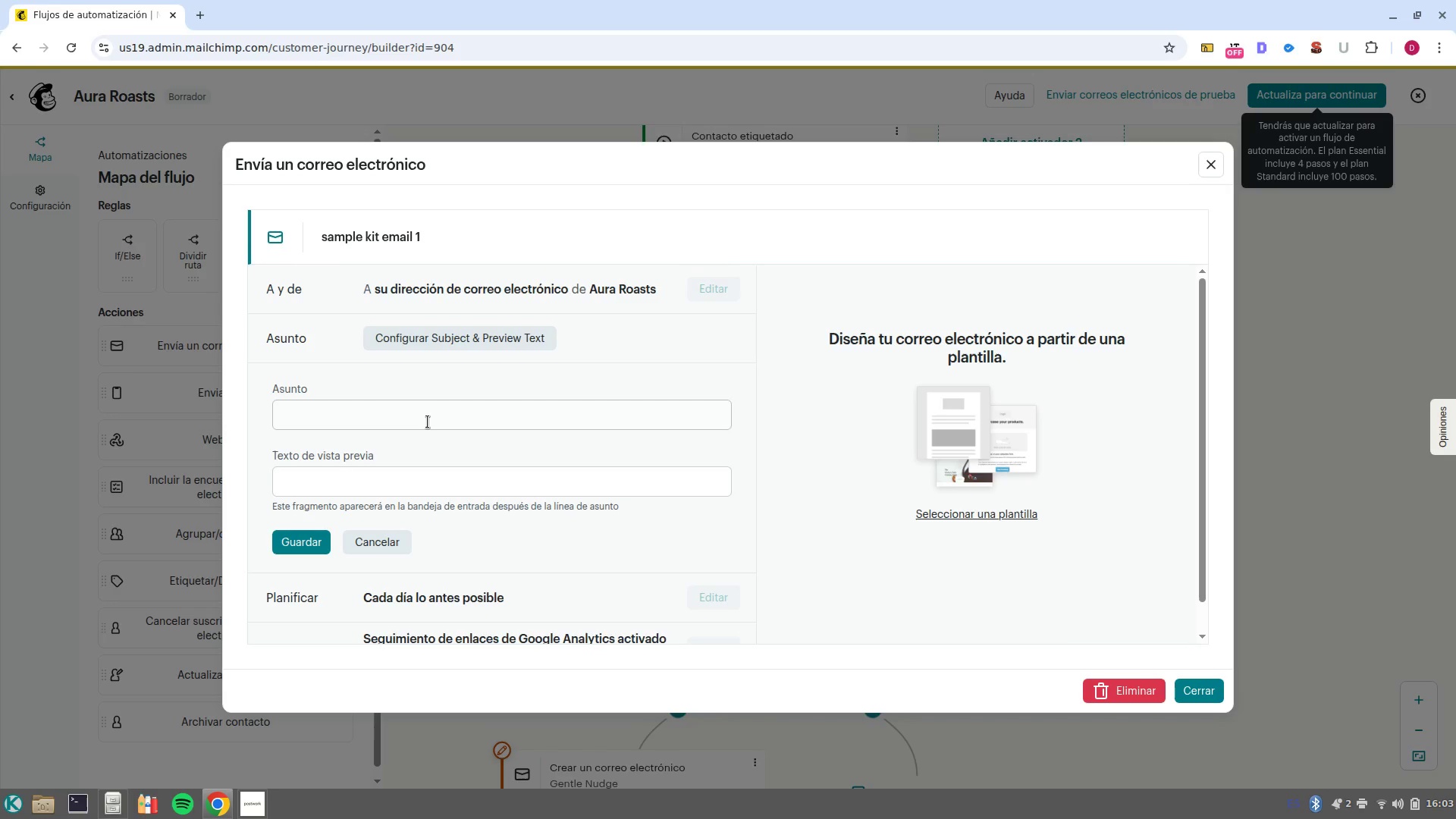 
left_click([428, 422])
 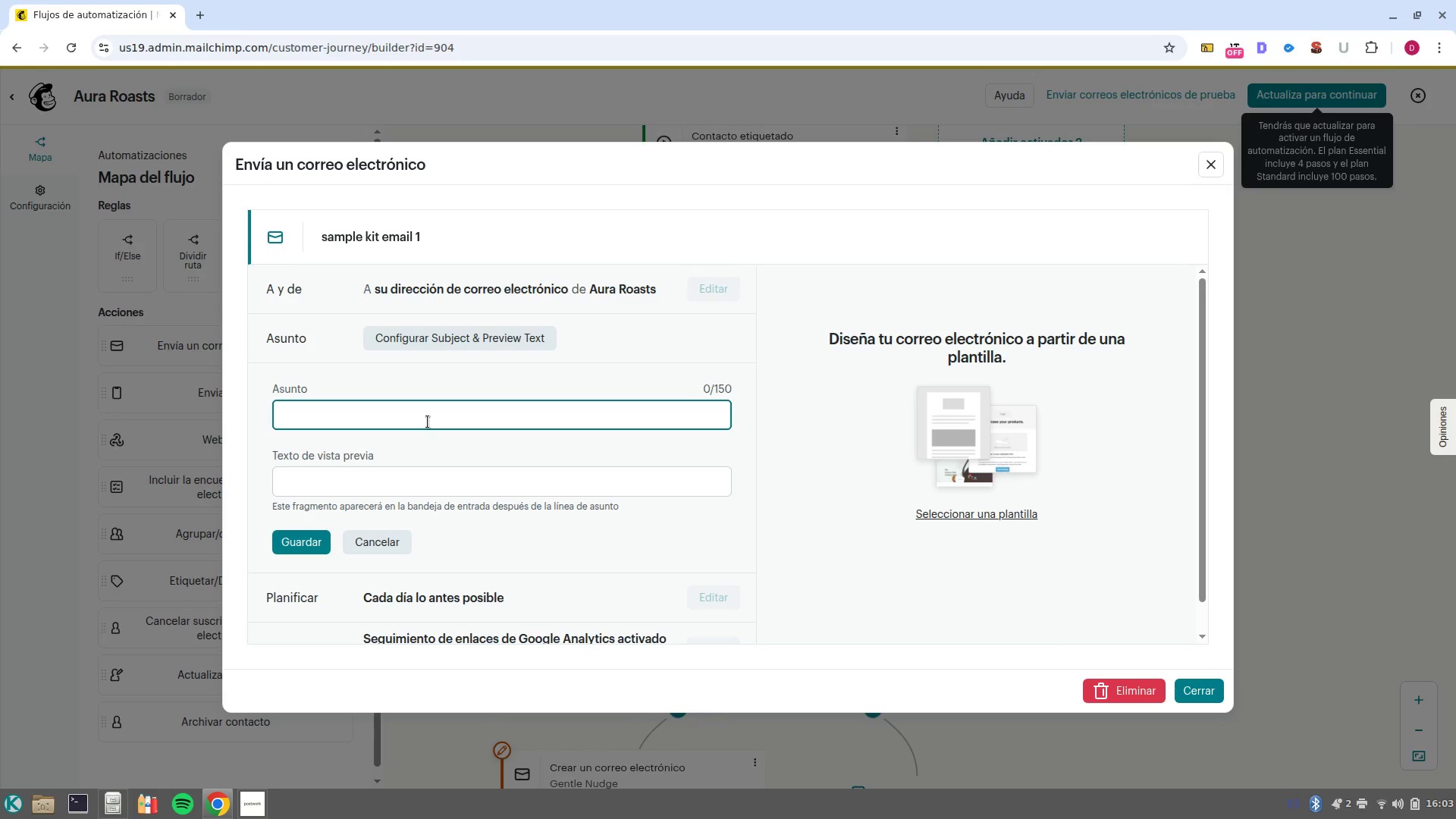 
wait(7.35)
 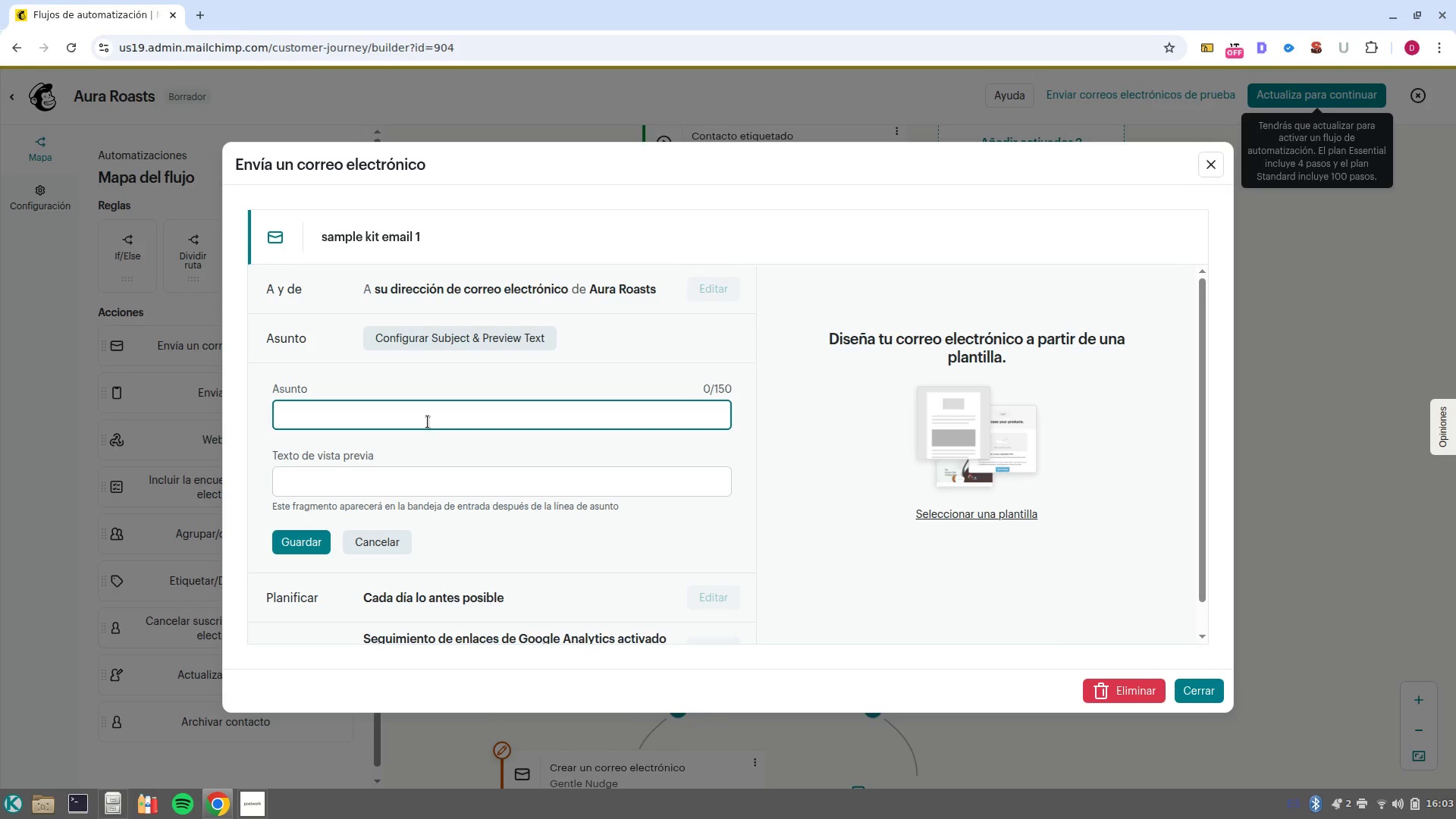 
hold_key(key=ShiftLeft, duration=0.32)
 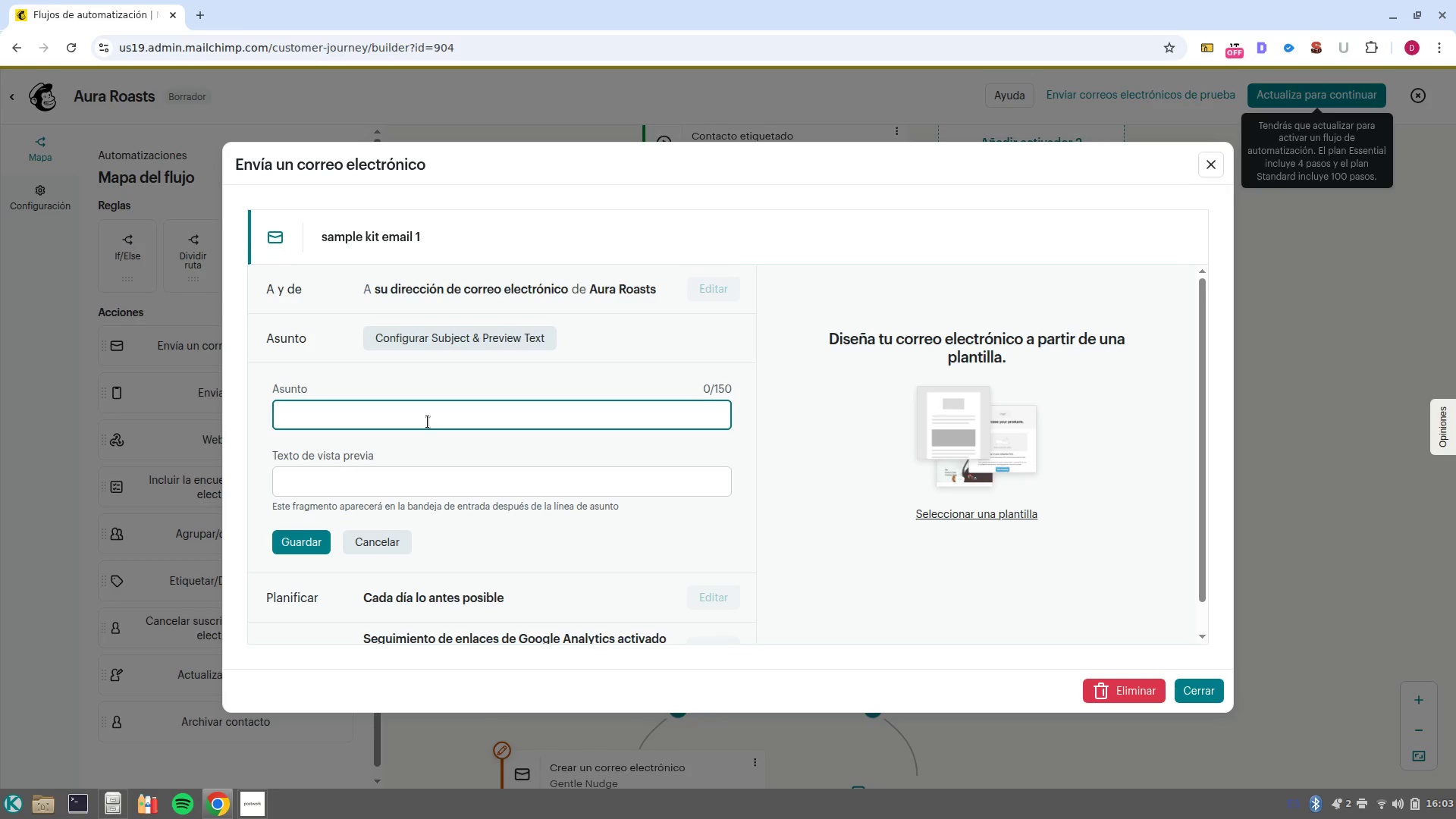 
type(Quick Question regarding `)
key(Backspace)
type(1COMPANY)
 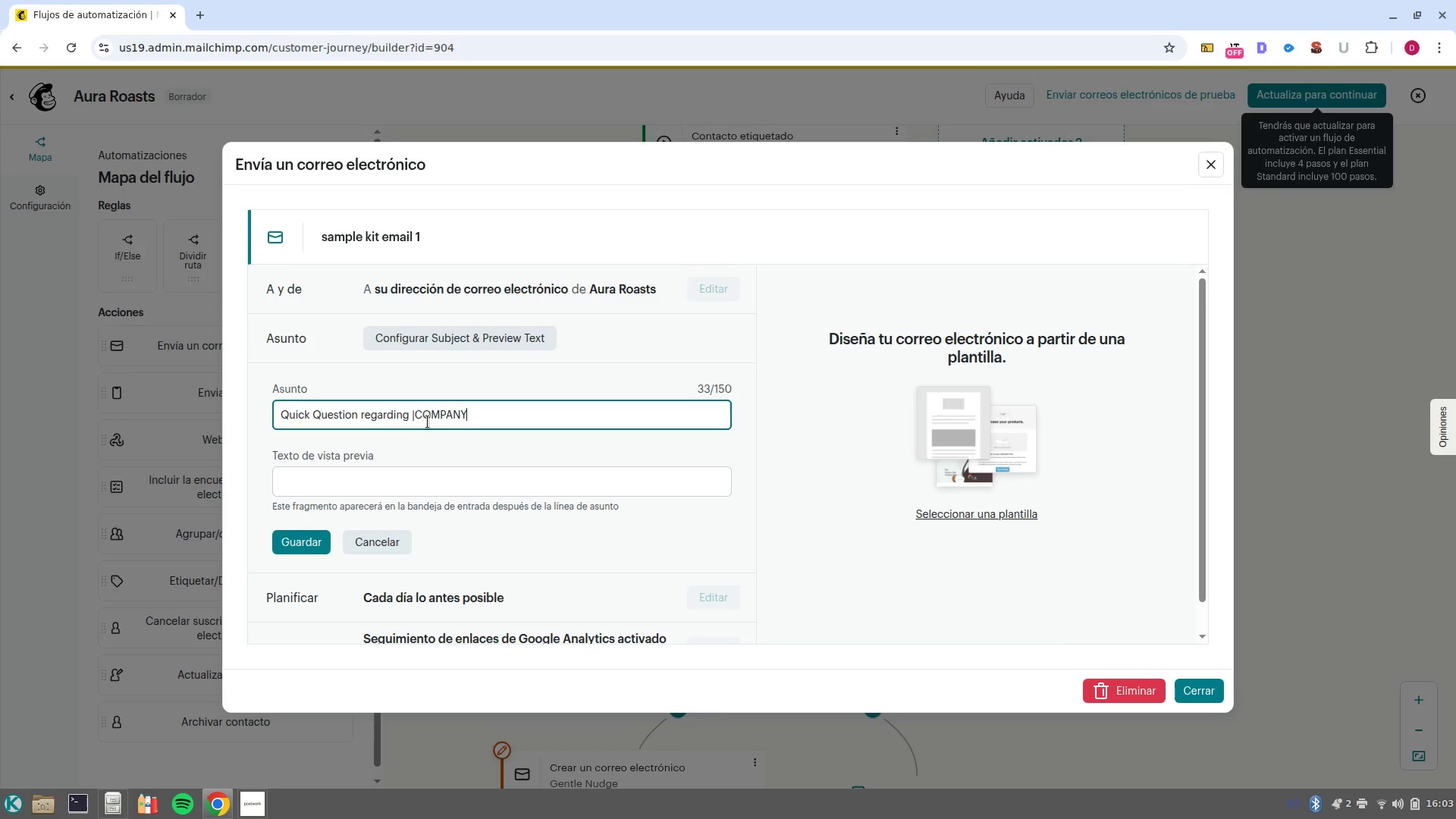 
hold_key(key=AltRight, duration=2.02)
 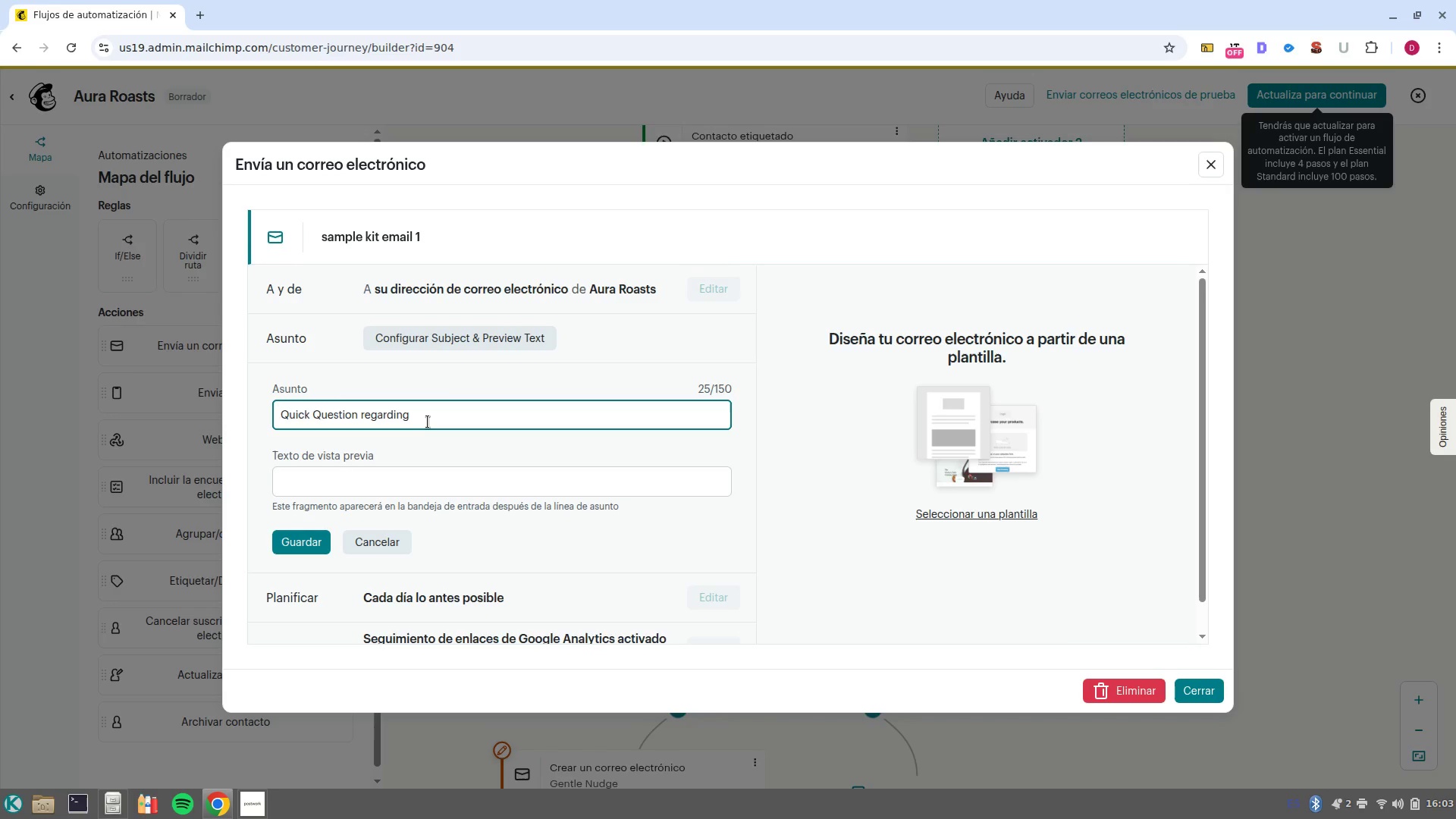 
hold_key(key=AltRight, duration=0.47)
 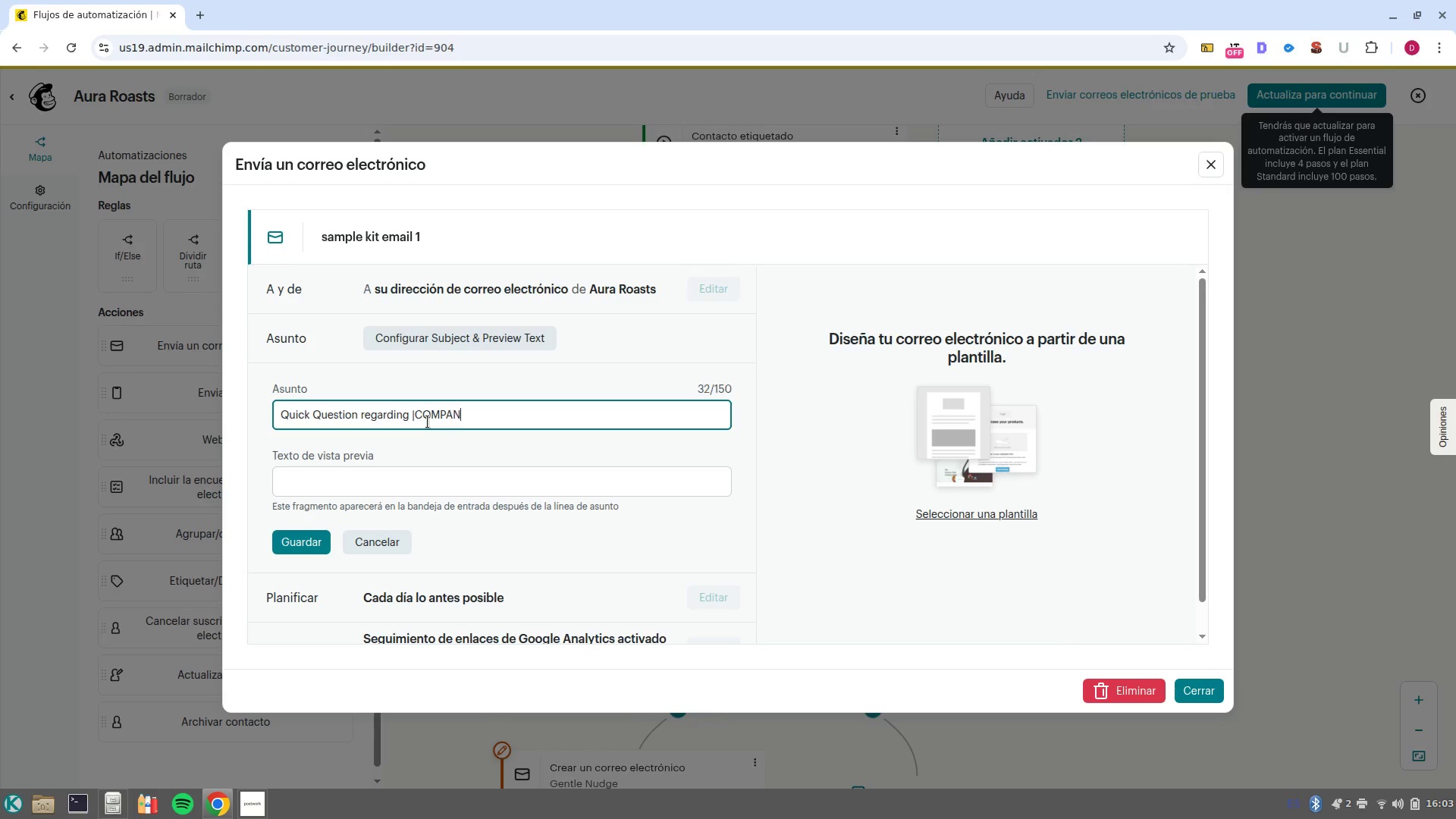 
key(Control+ArrowLeft)
 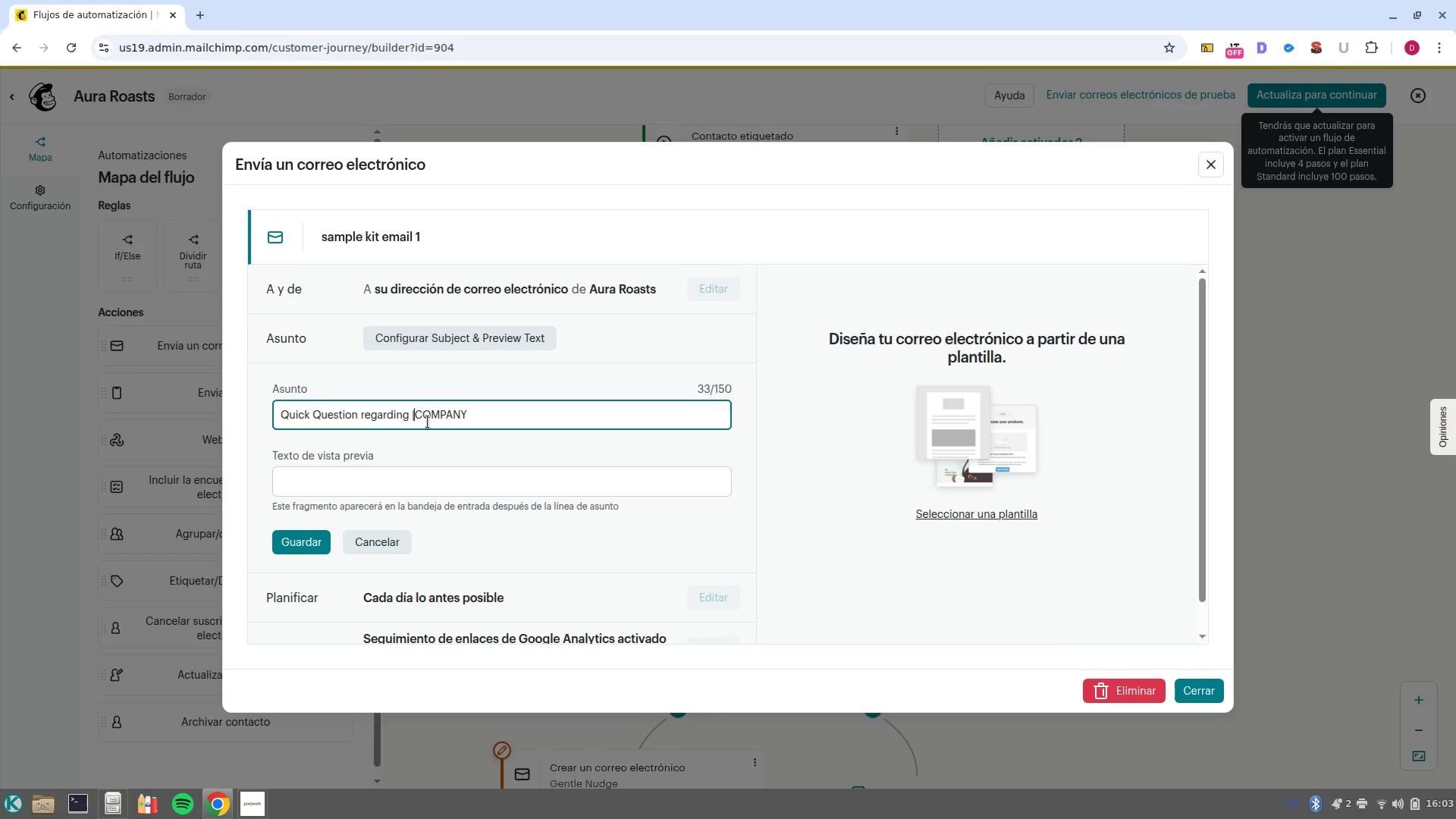 
key(ArrowLeft)
 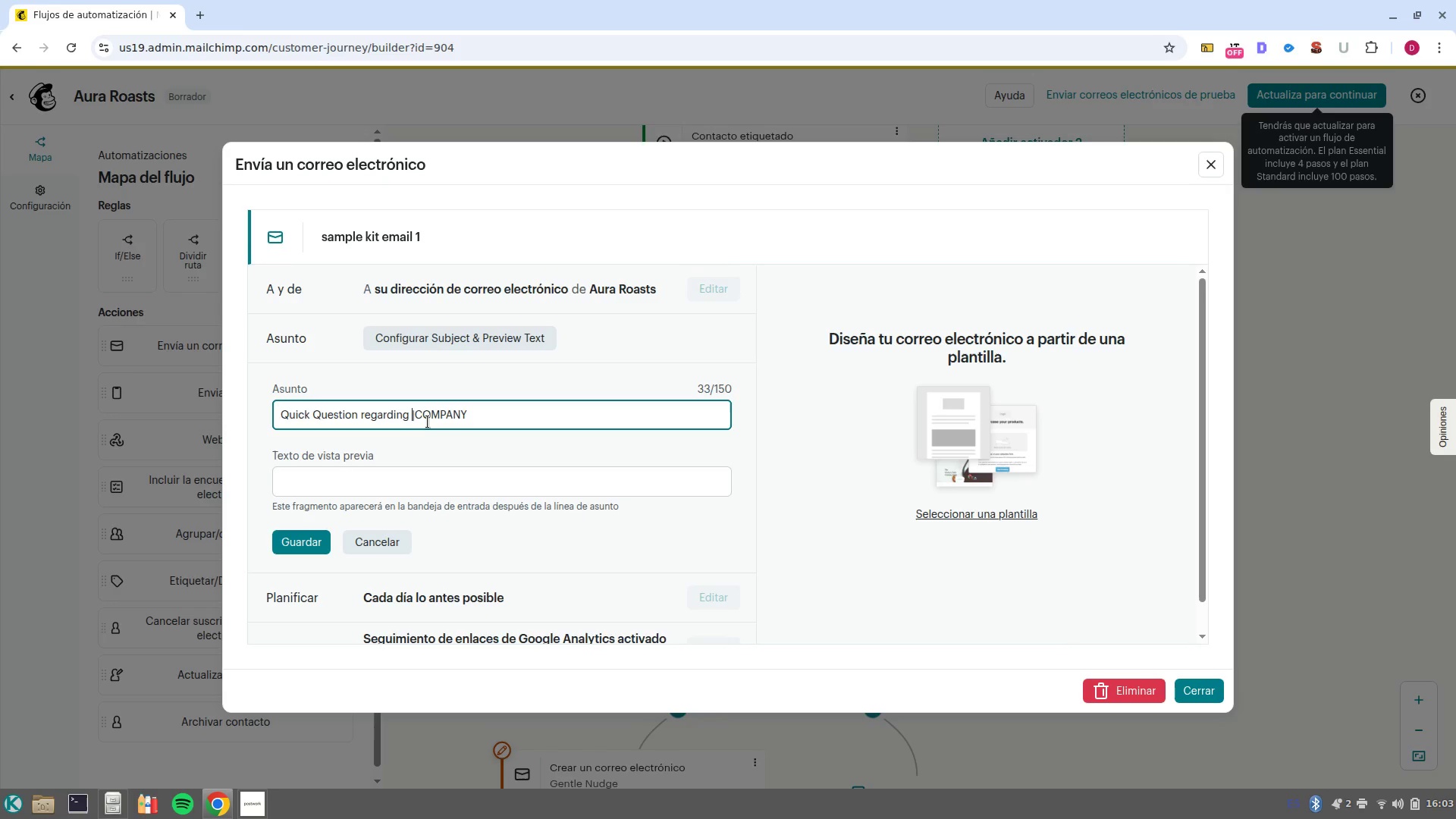 
key(Shift+ShiftRight)
 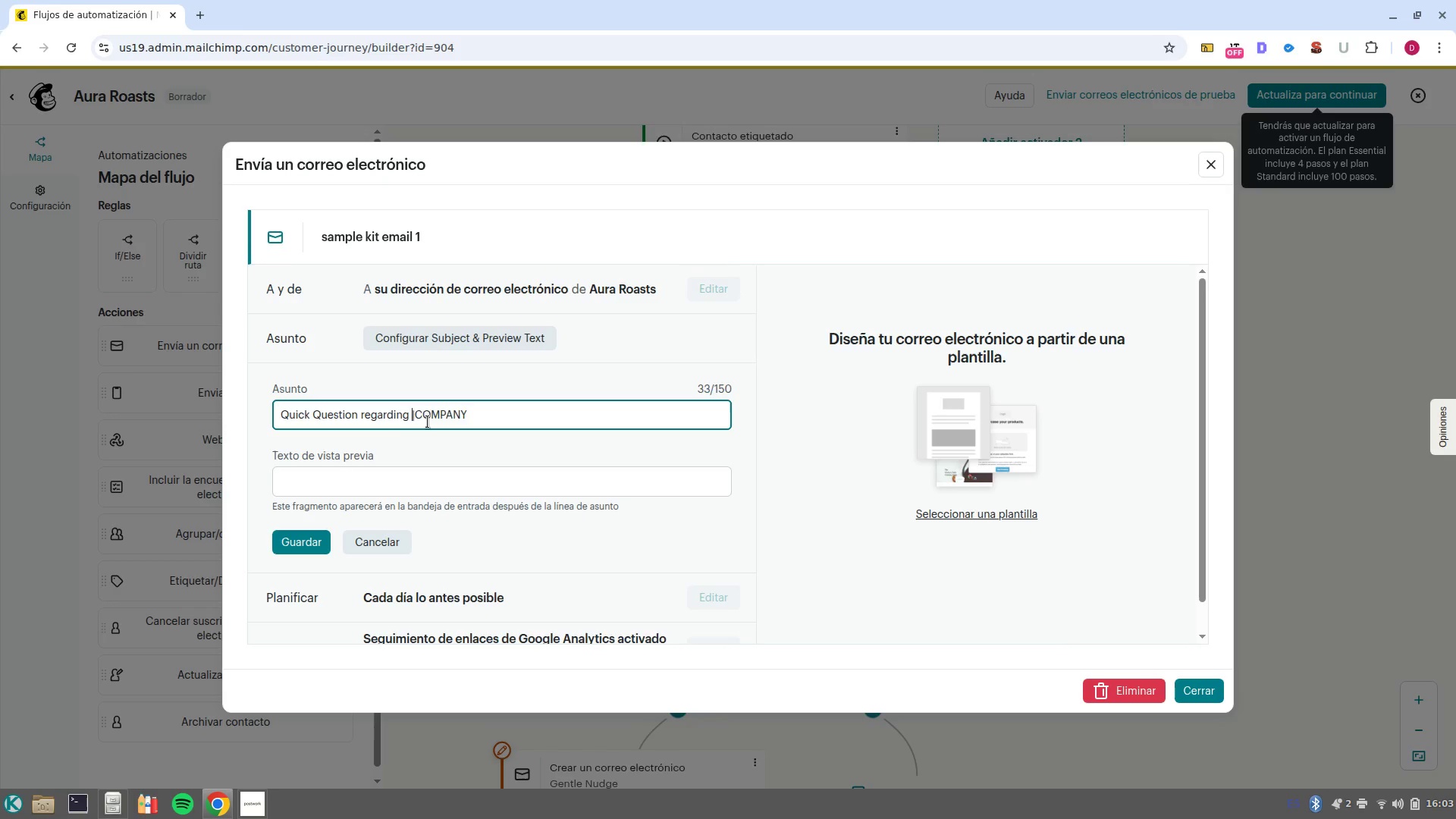 
key(Shift+BracketRight)
 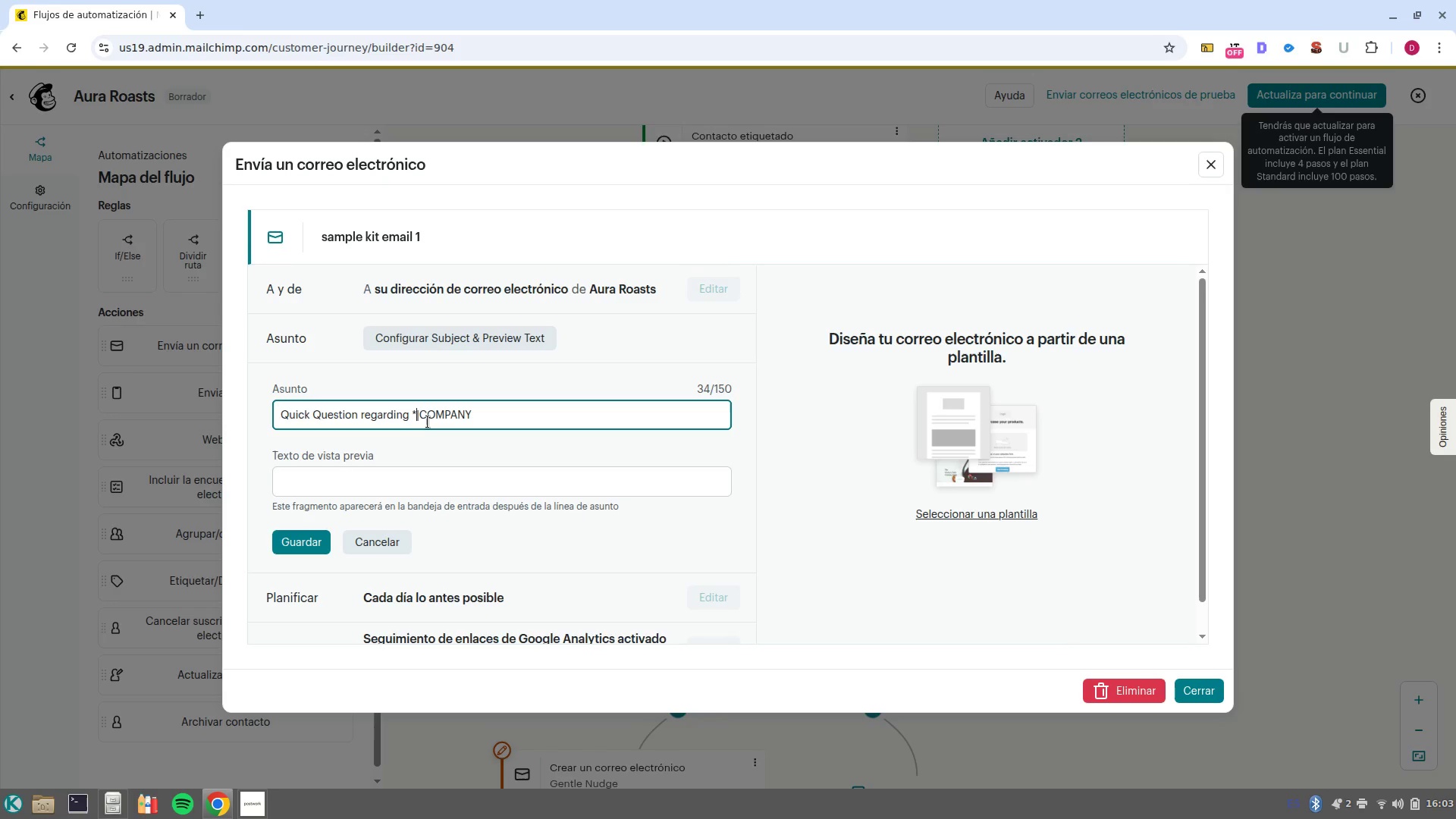 
key(Control+ArrowRight)
 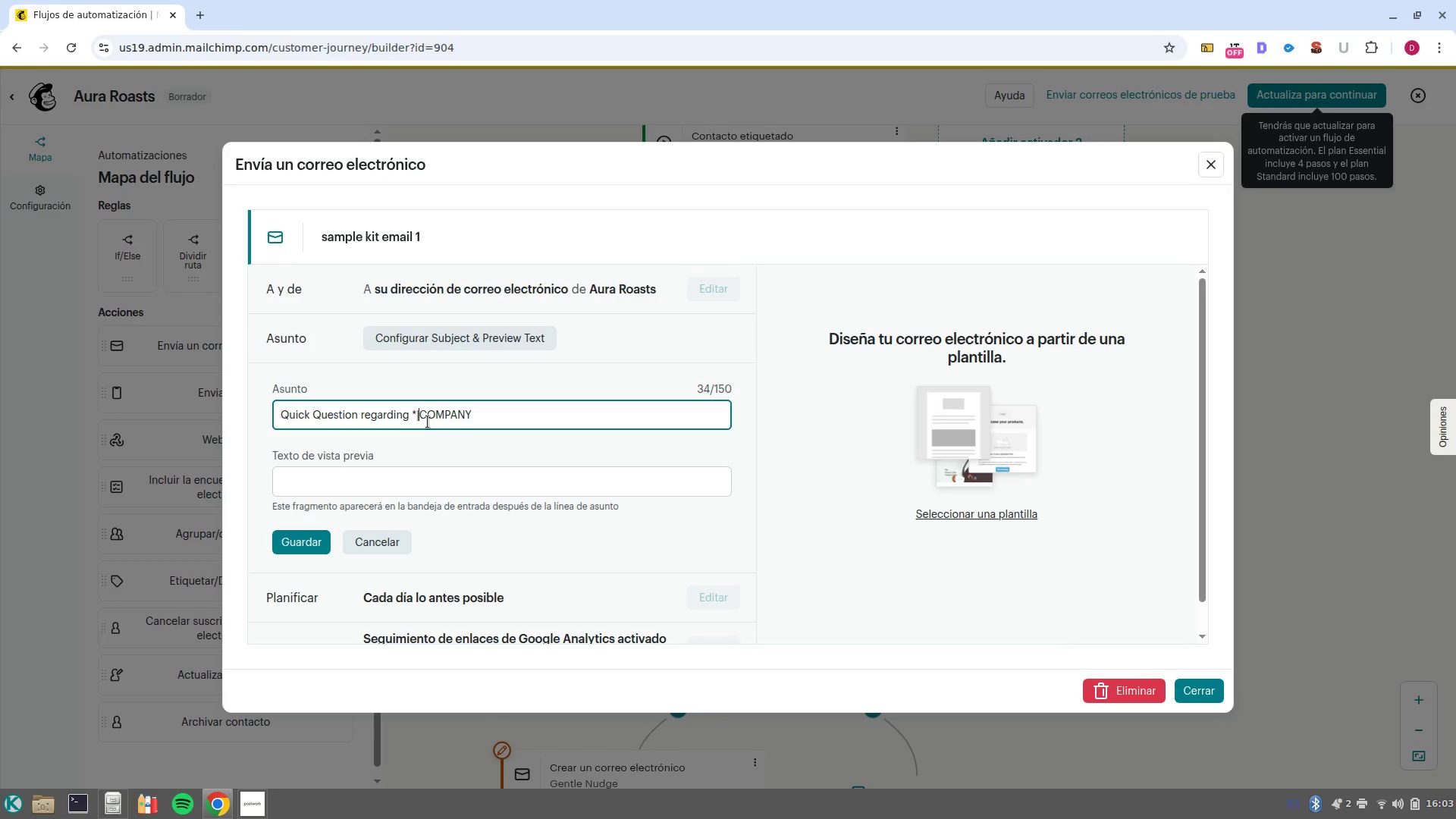 
key(Control+ArrowRight)
 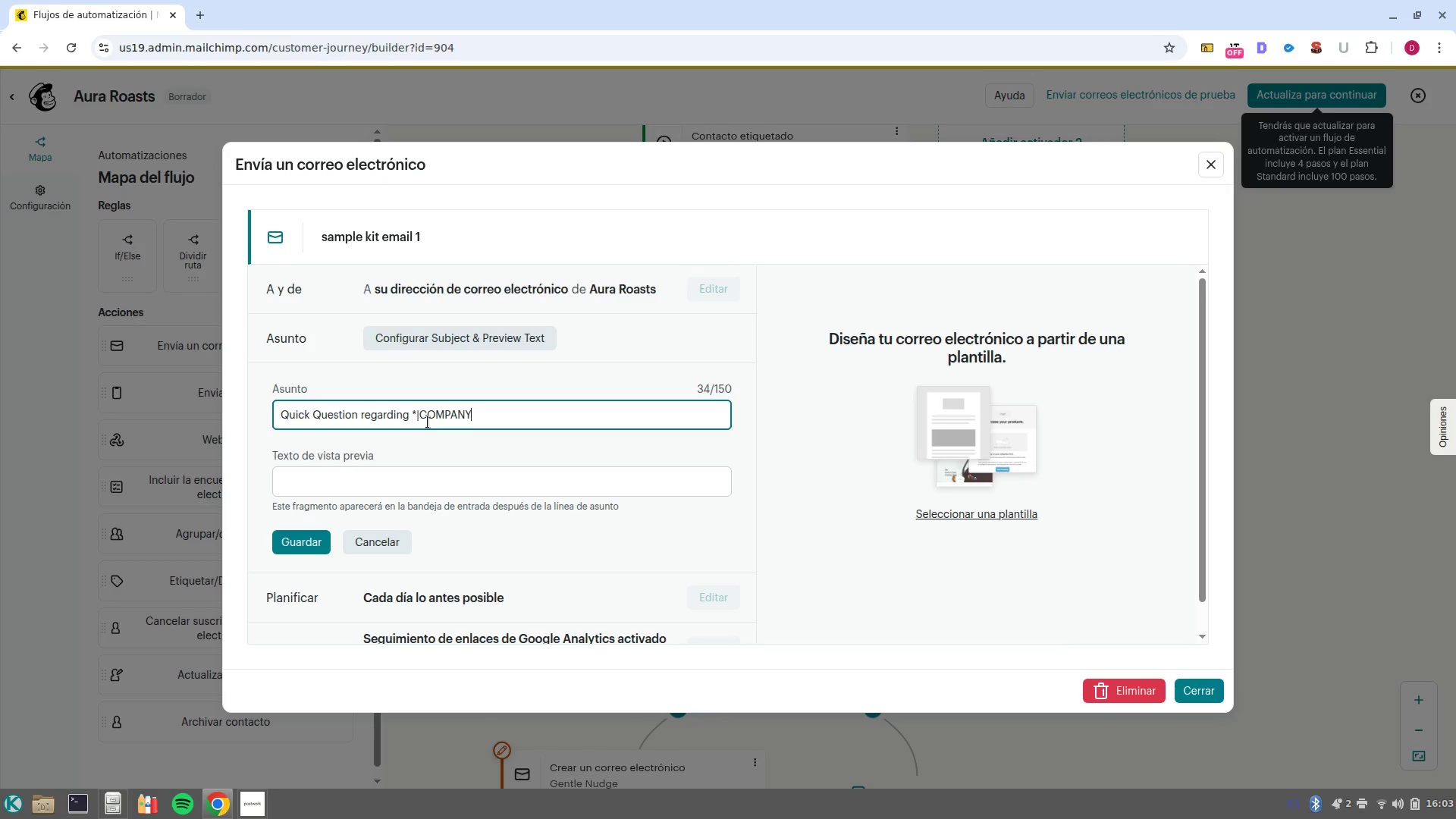 
key(Control+ArrowRight)
 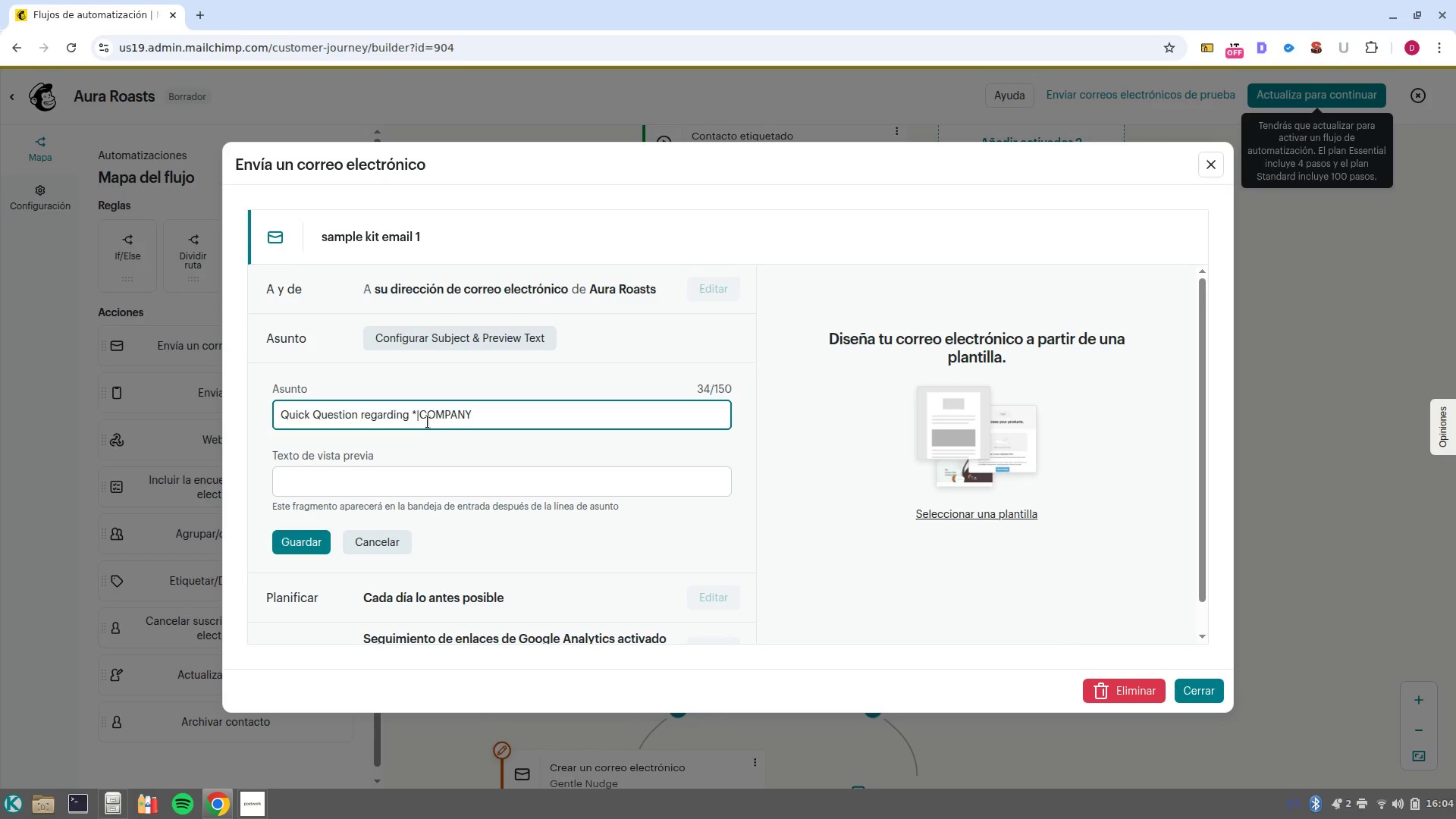 
key(Alt+1)
 